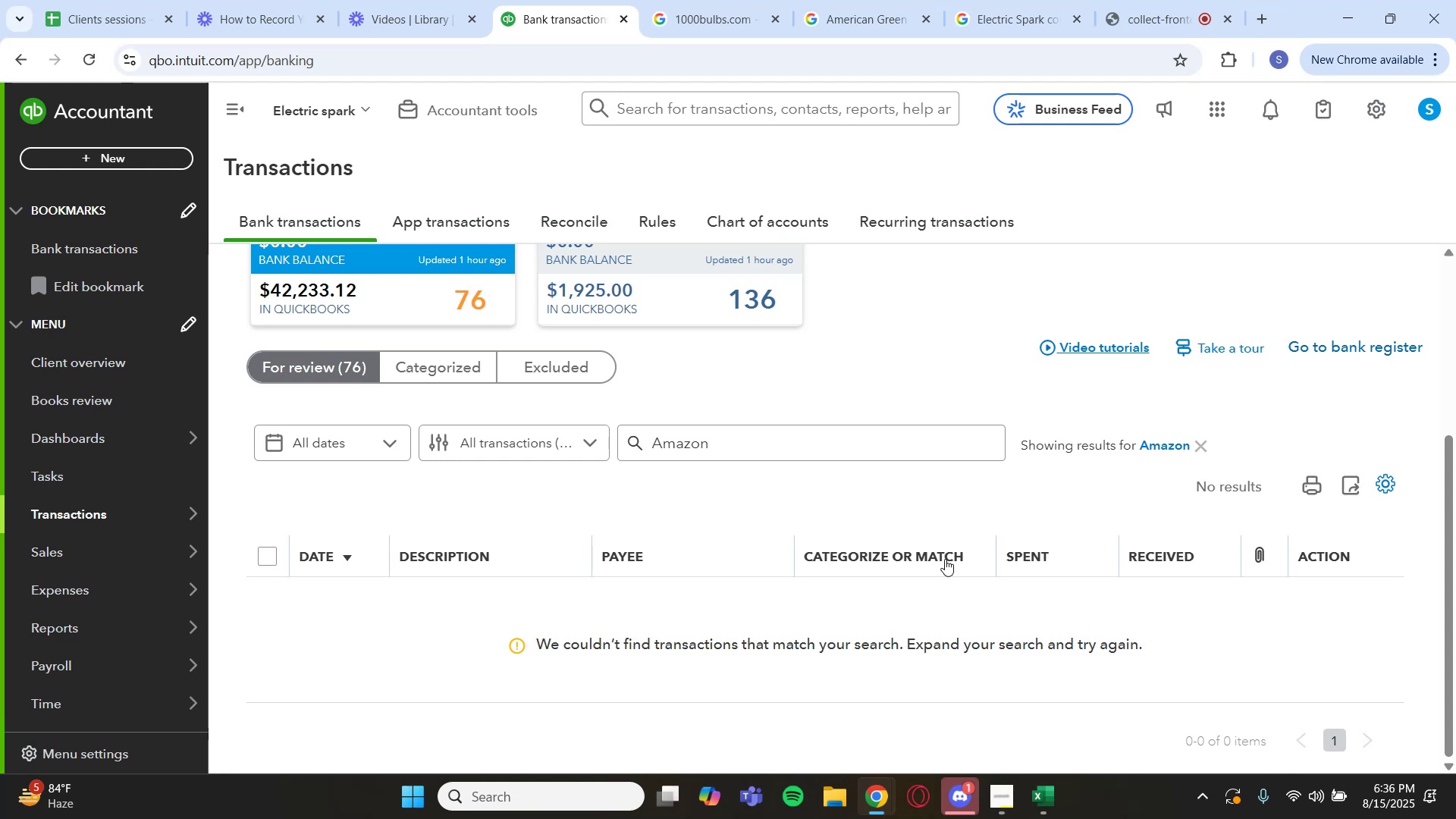 
wait(31.94)
 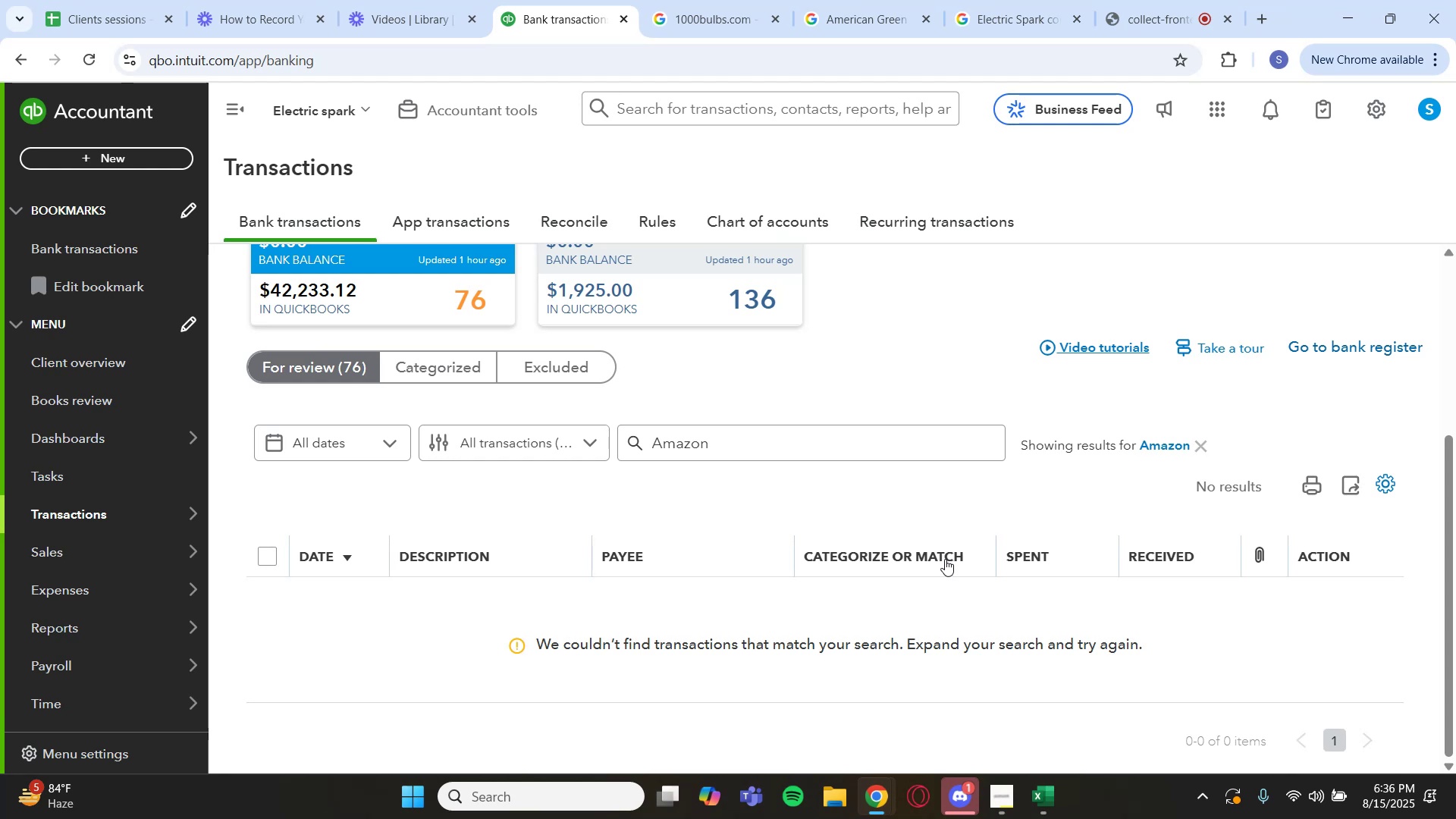 
left_click([1180, 439])
 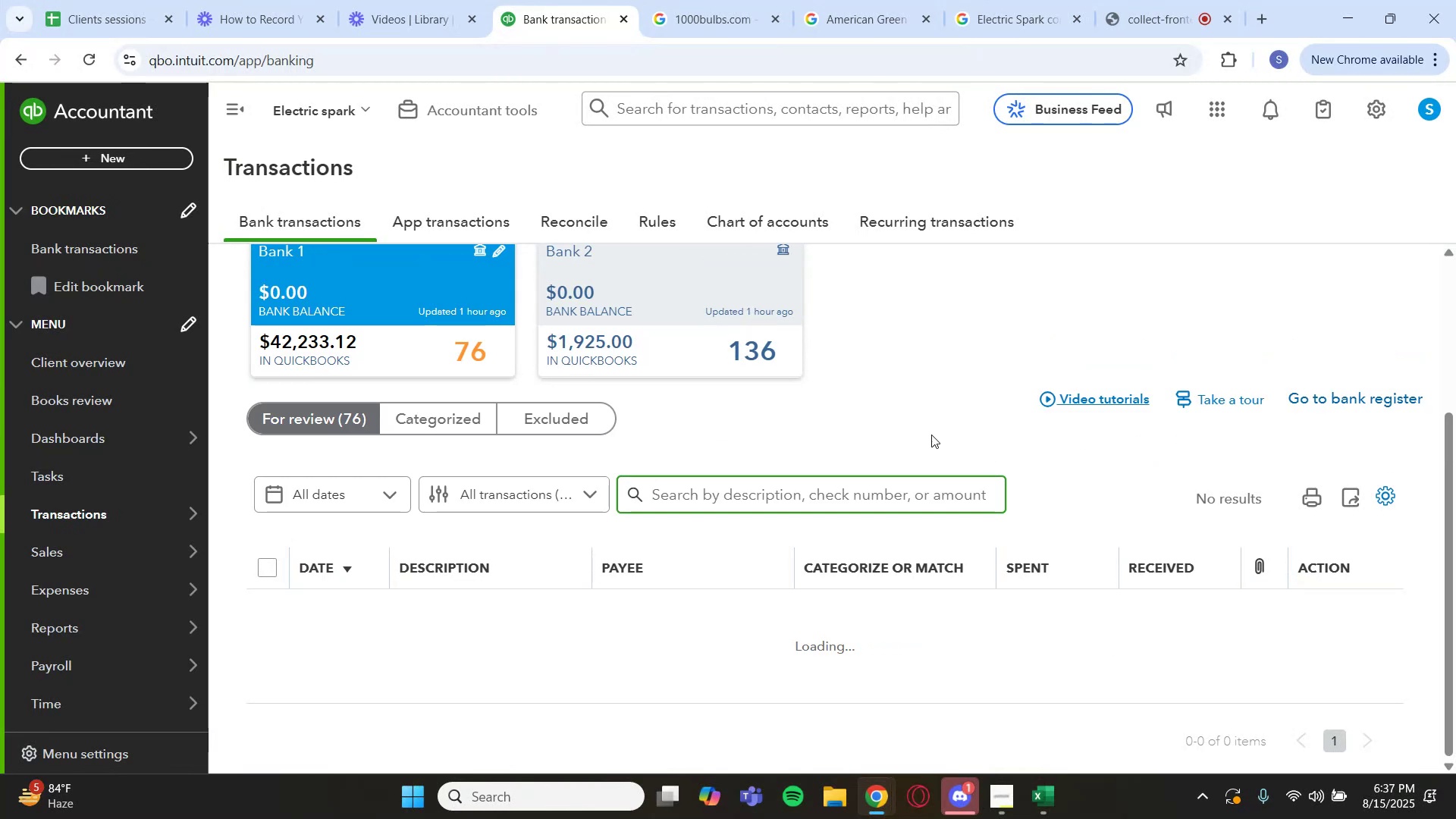 
scroll: coordinate [655, 560], scroll_direction: down, amount: 11.0
 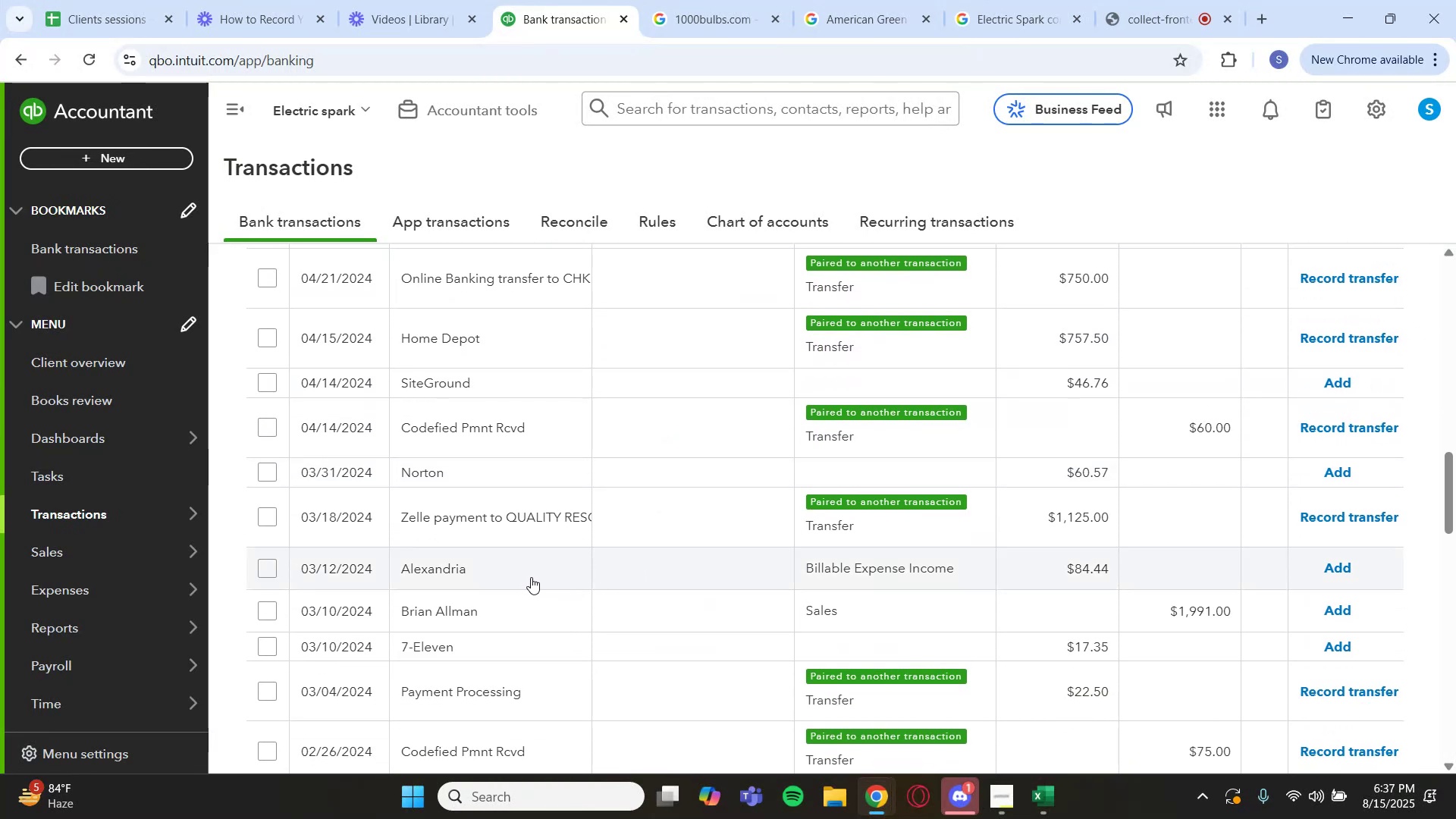 
wait(8.57)
 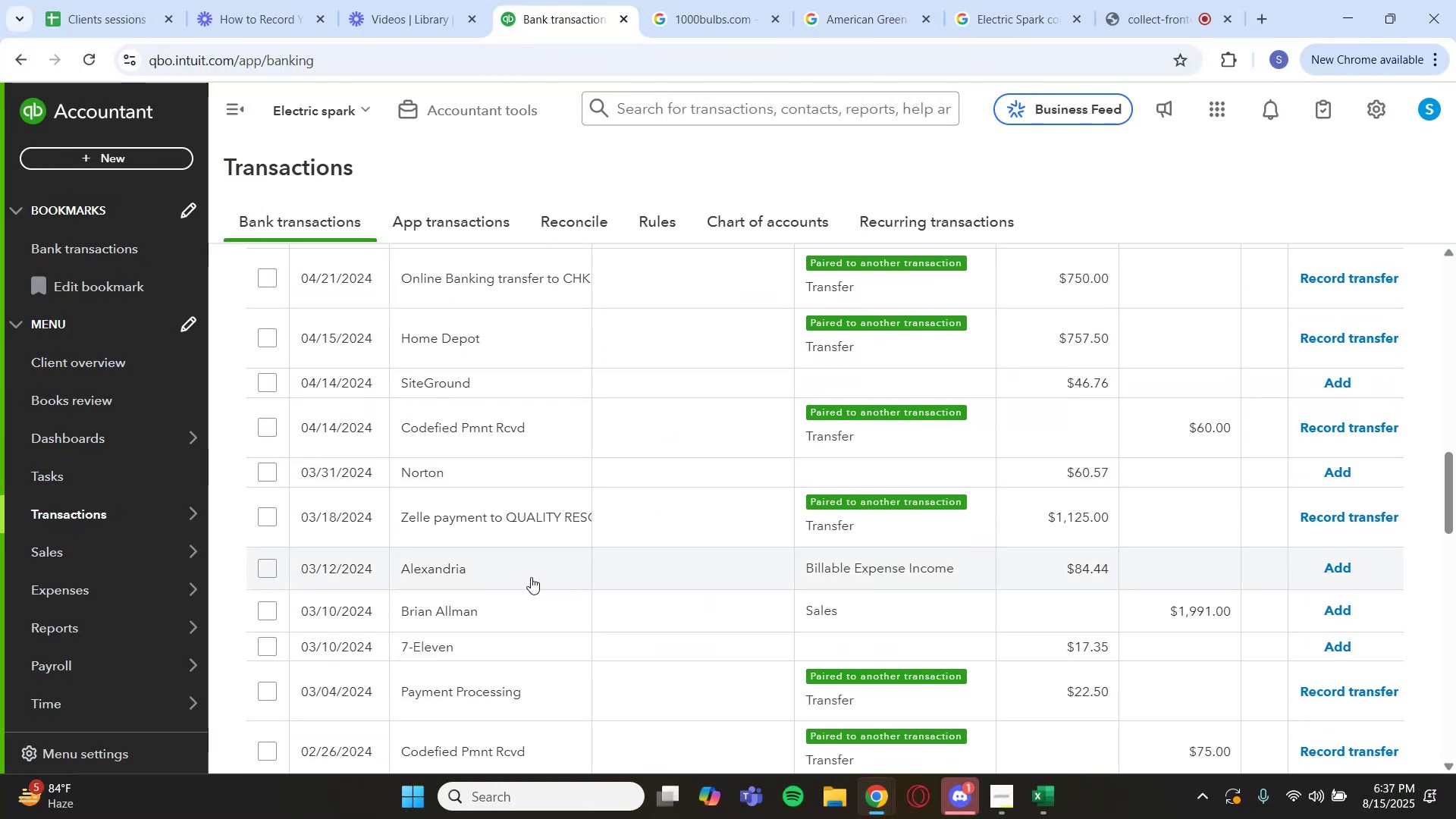 
left_click([500, 646])
 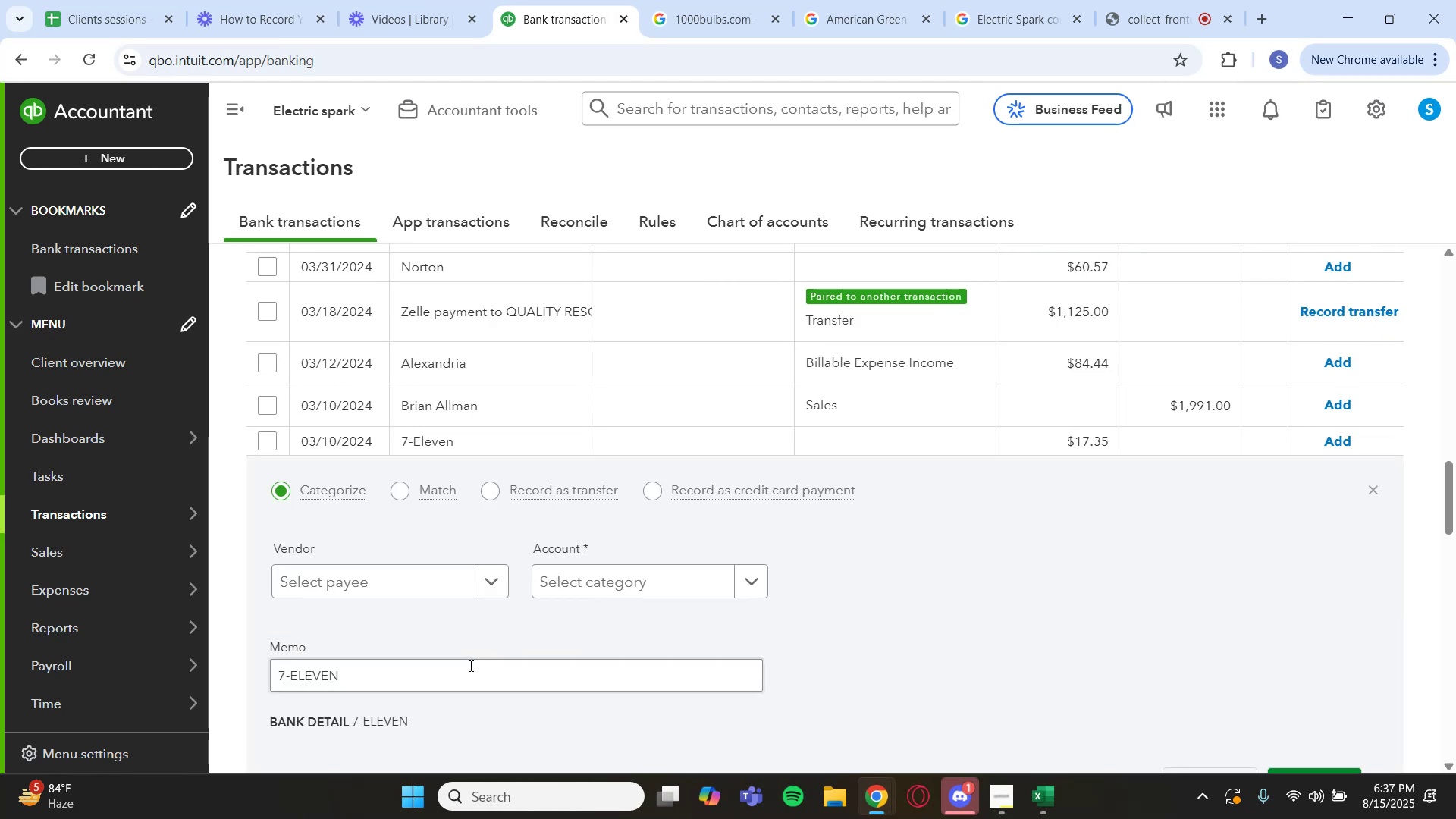 
left_click_drag(start_coordinate=[393, 657], to_coordinate=[312, 670])
 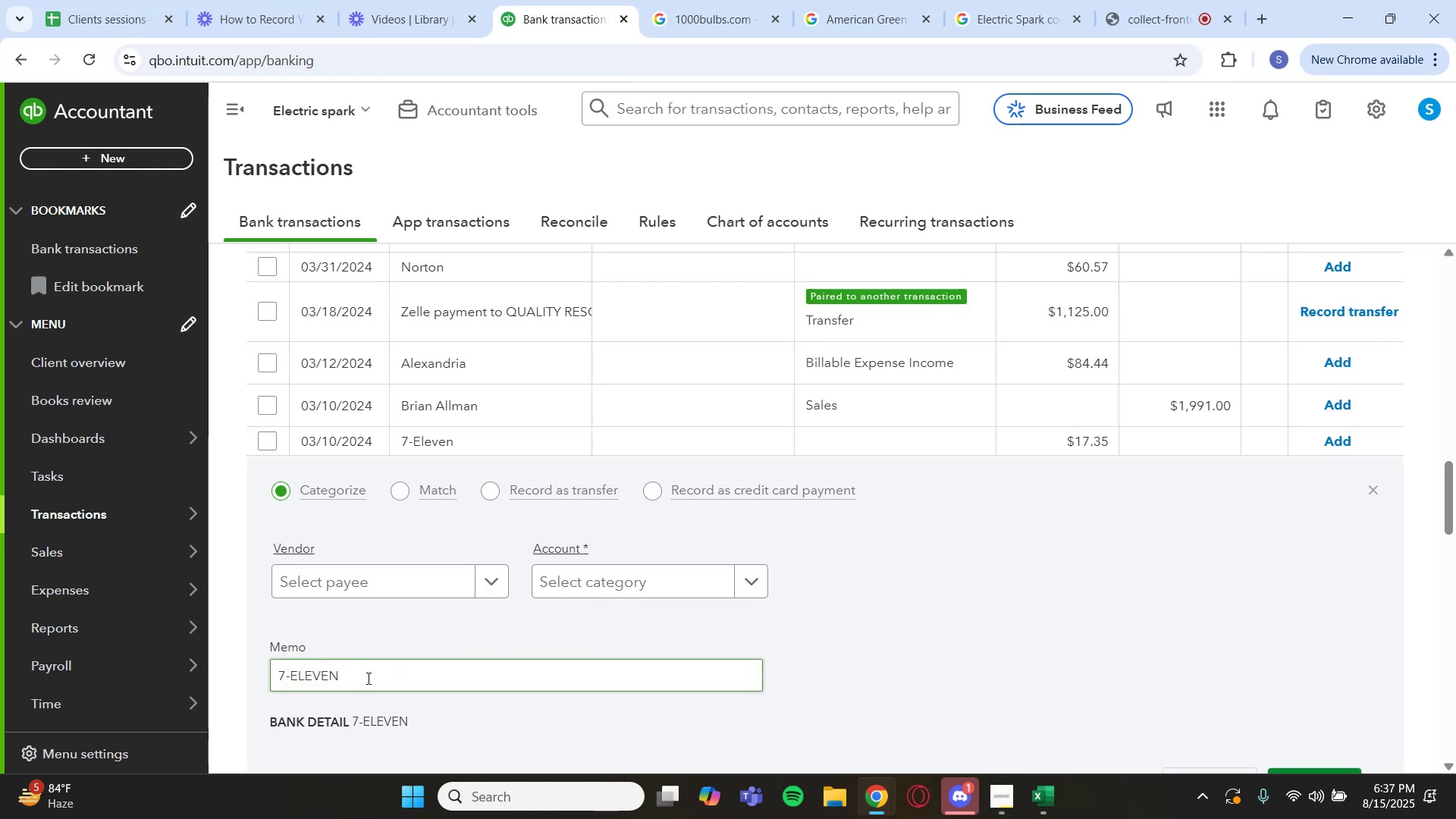 
left_click_drag(start_coordinate=[371, 680], to_coordinate=[268, 679])
 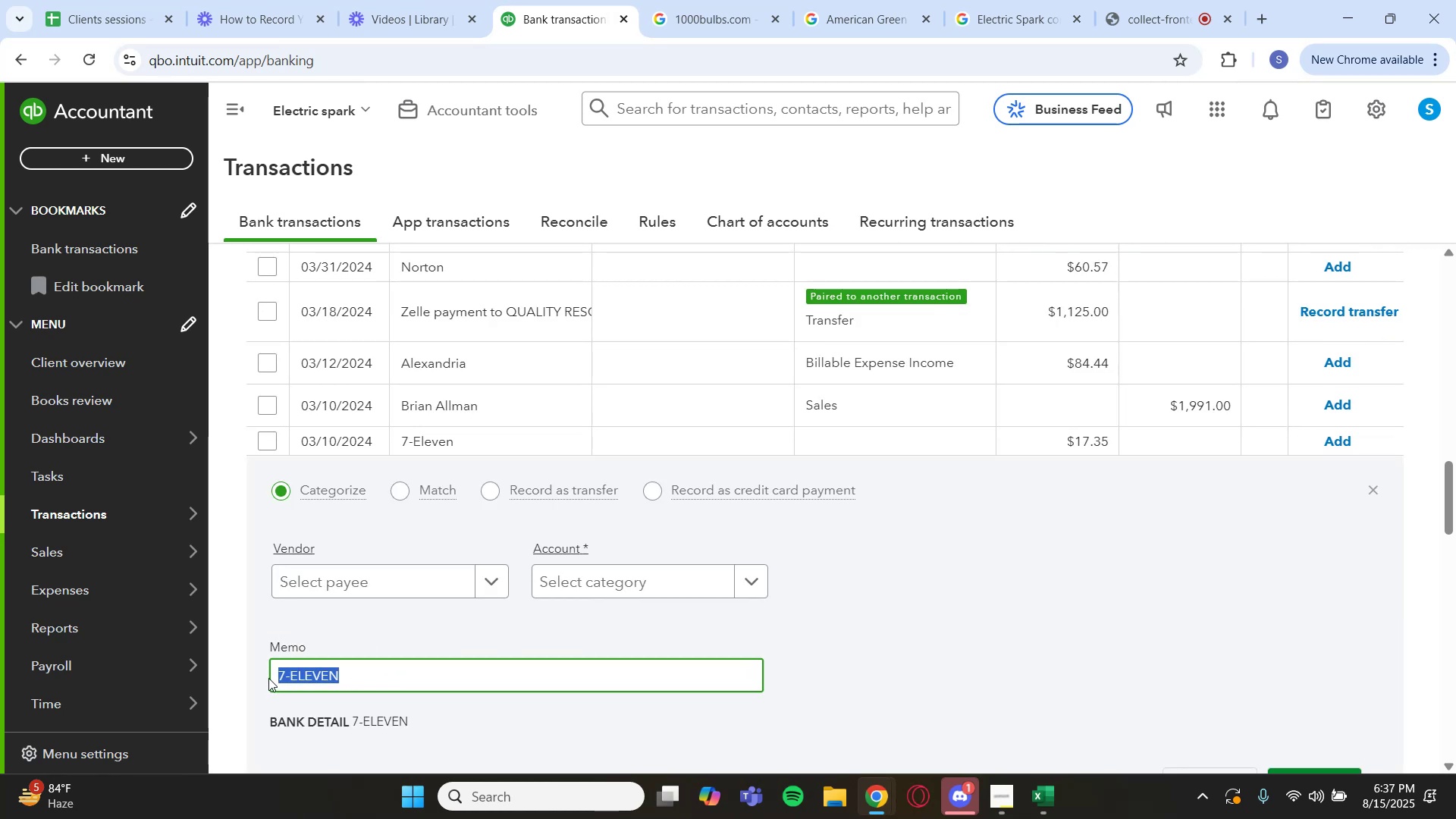 
key(Control+C)
 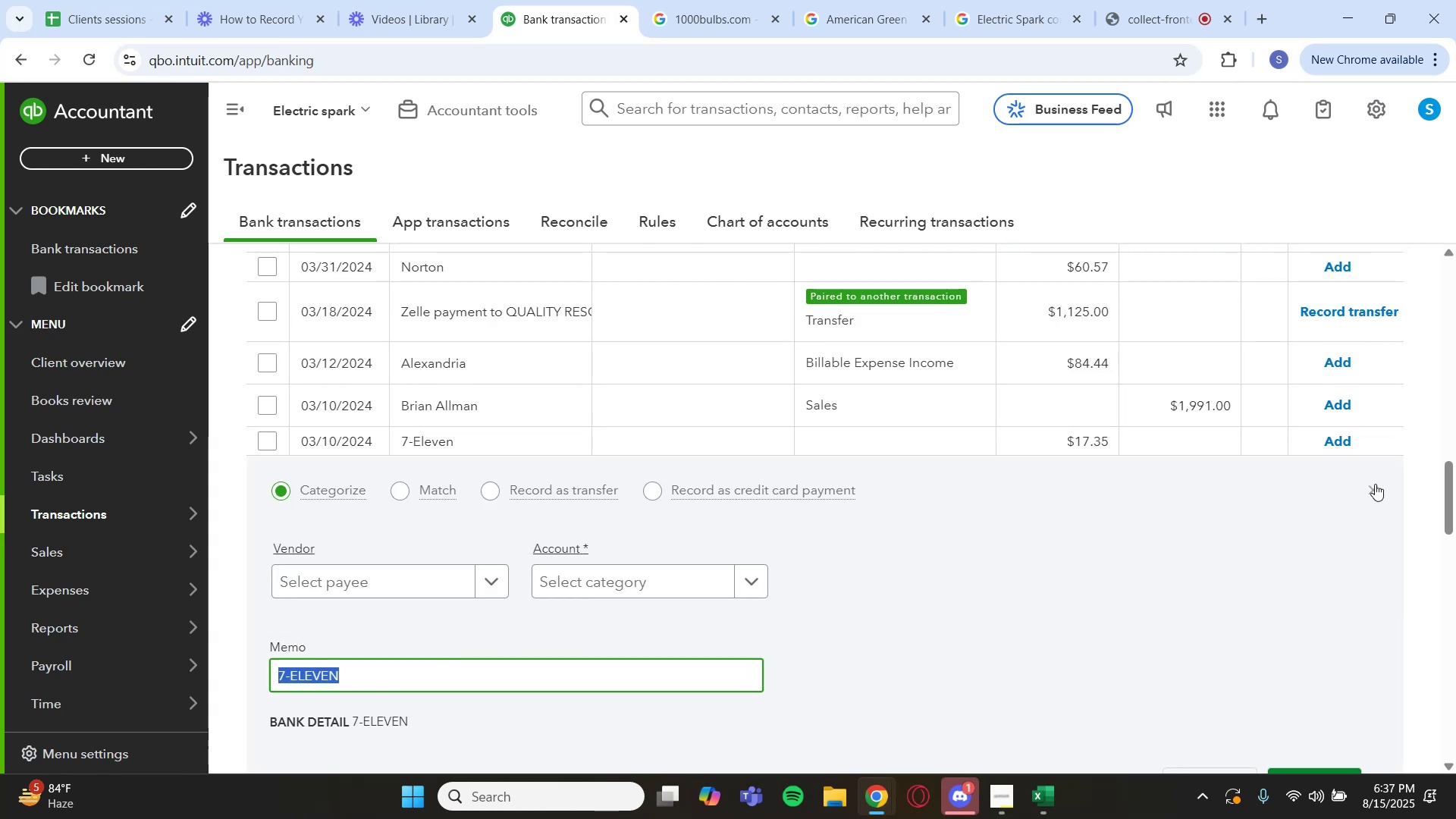 
scroll: coordinate [812, 372], scroll_direction: up, amount: 12.0
 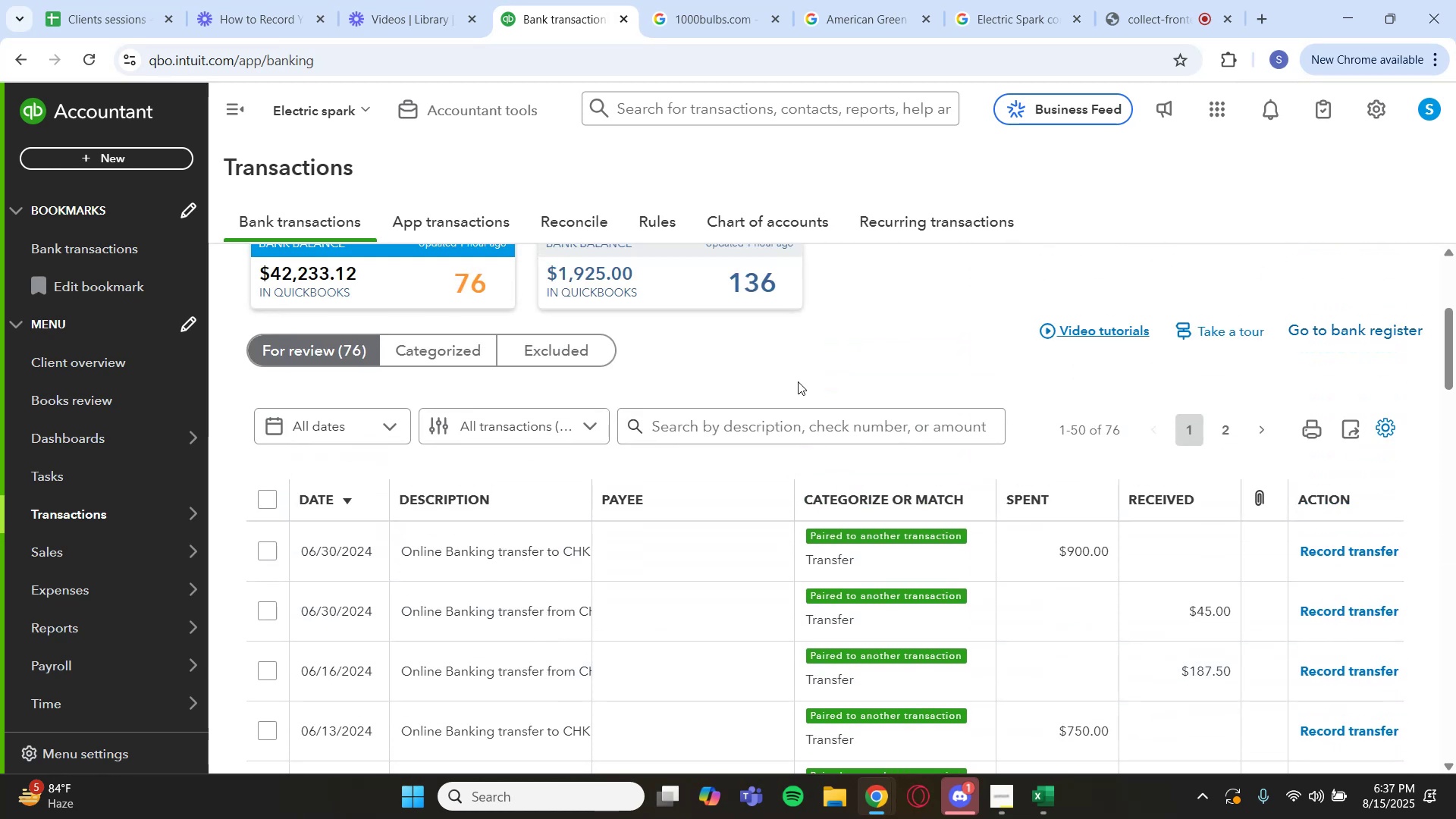 
key(Control+V)
 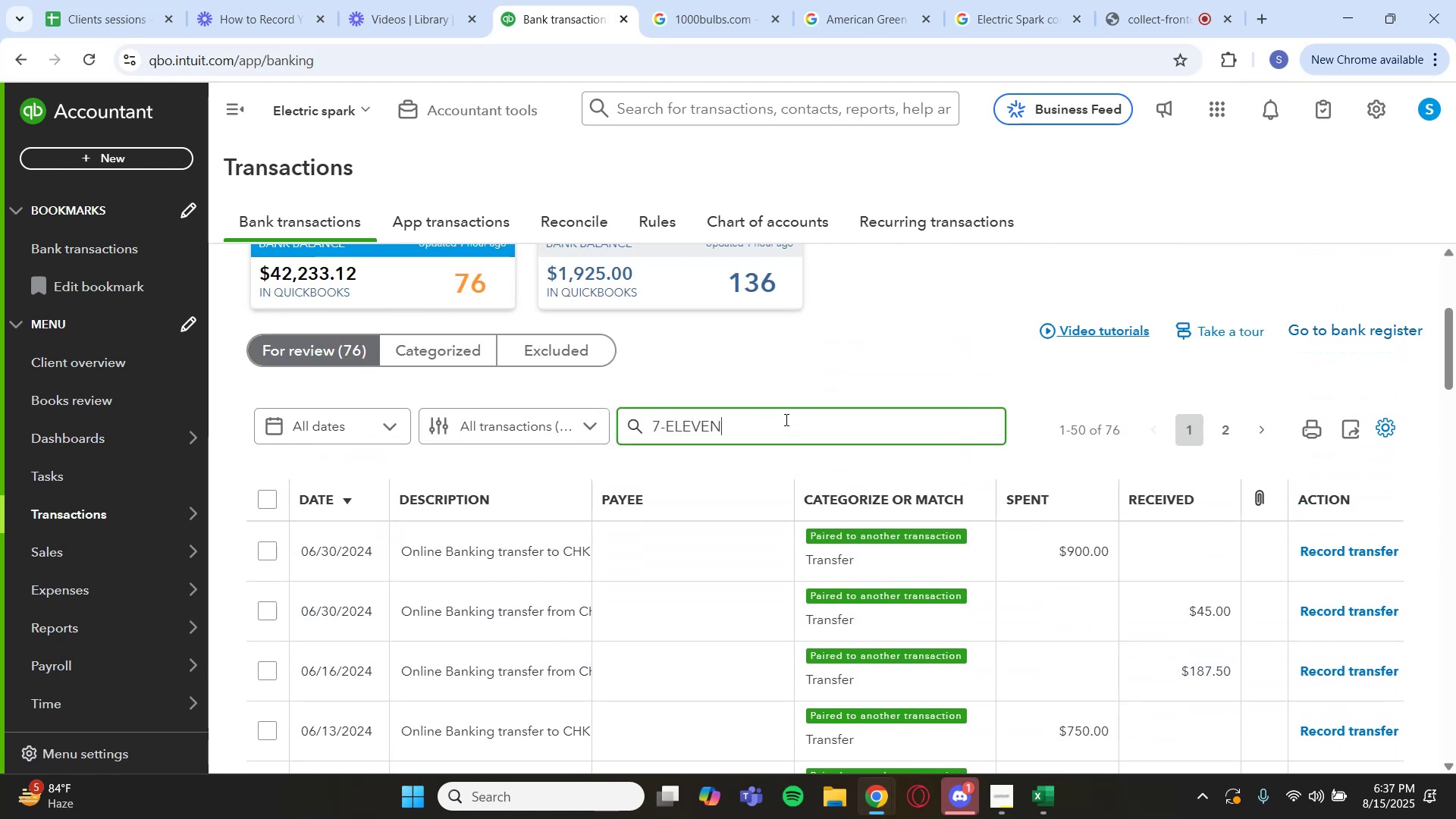 
key(Enter)
 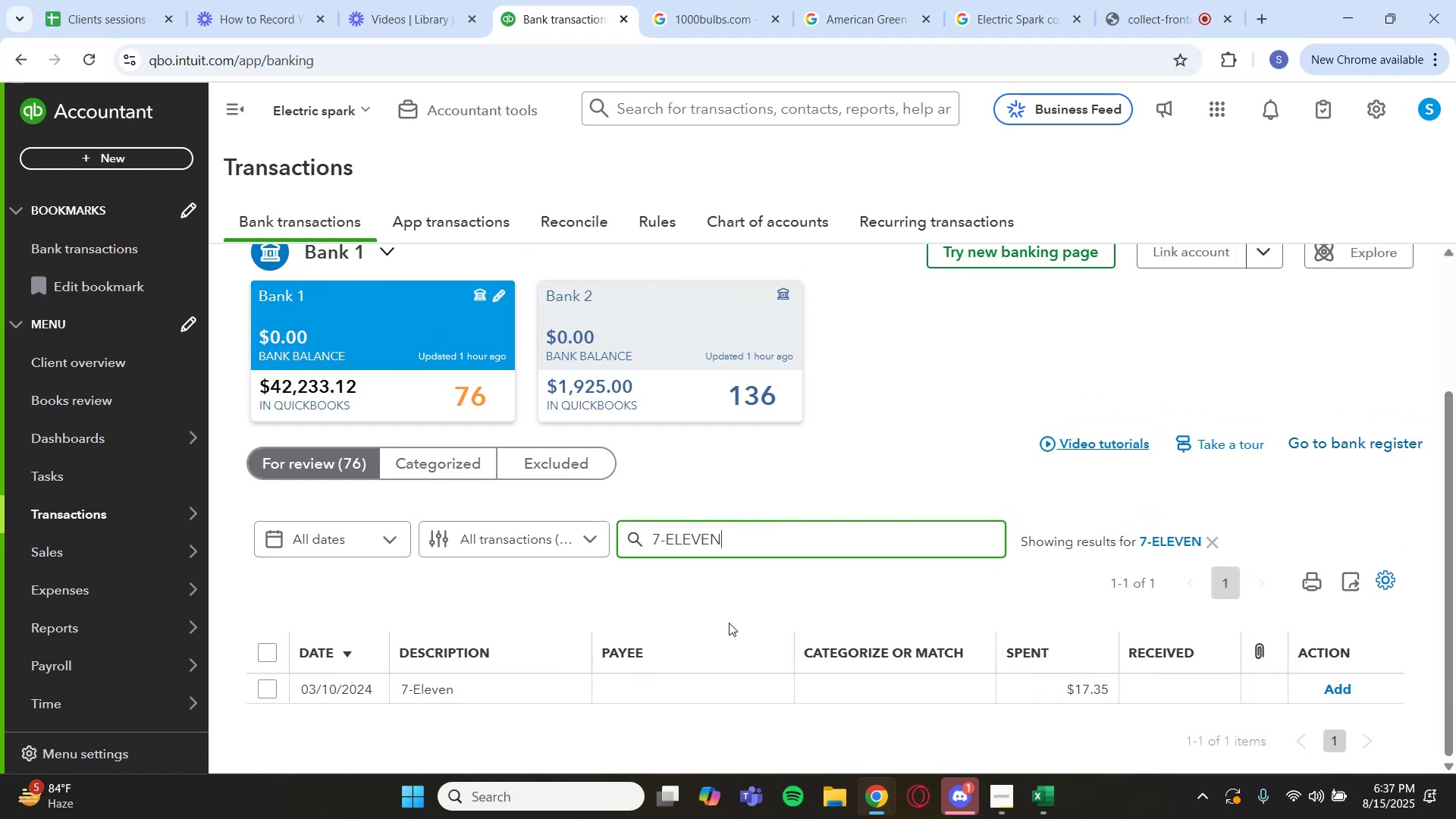 
left_click([544, 670])
 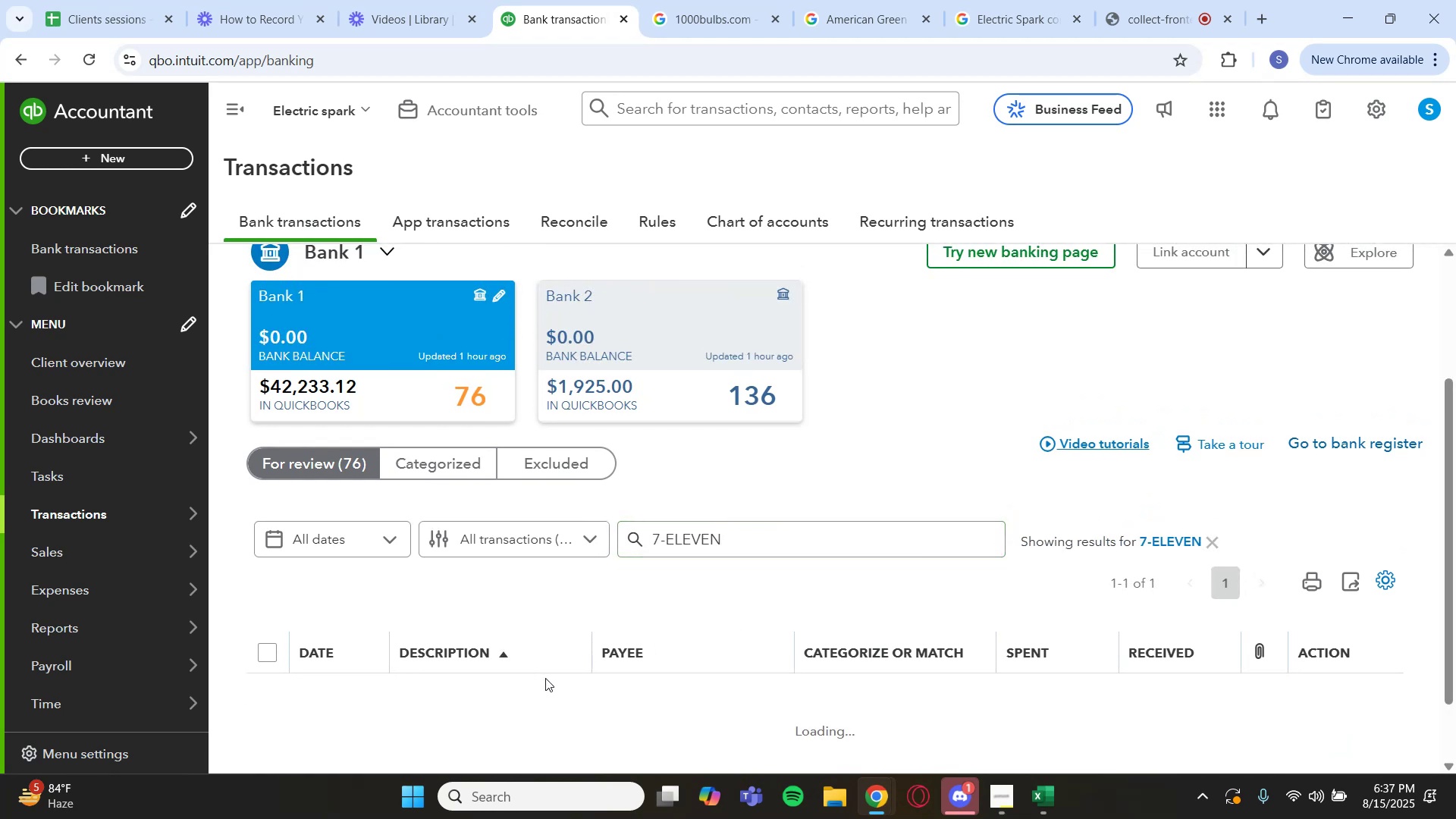 
scroll: coordinate [554, 680], scroll_direction: down, amount: 2.0
 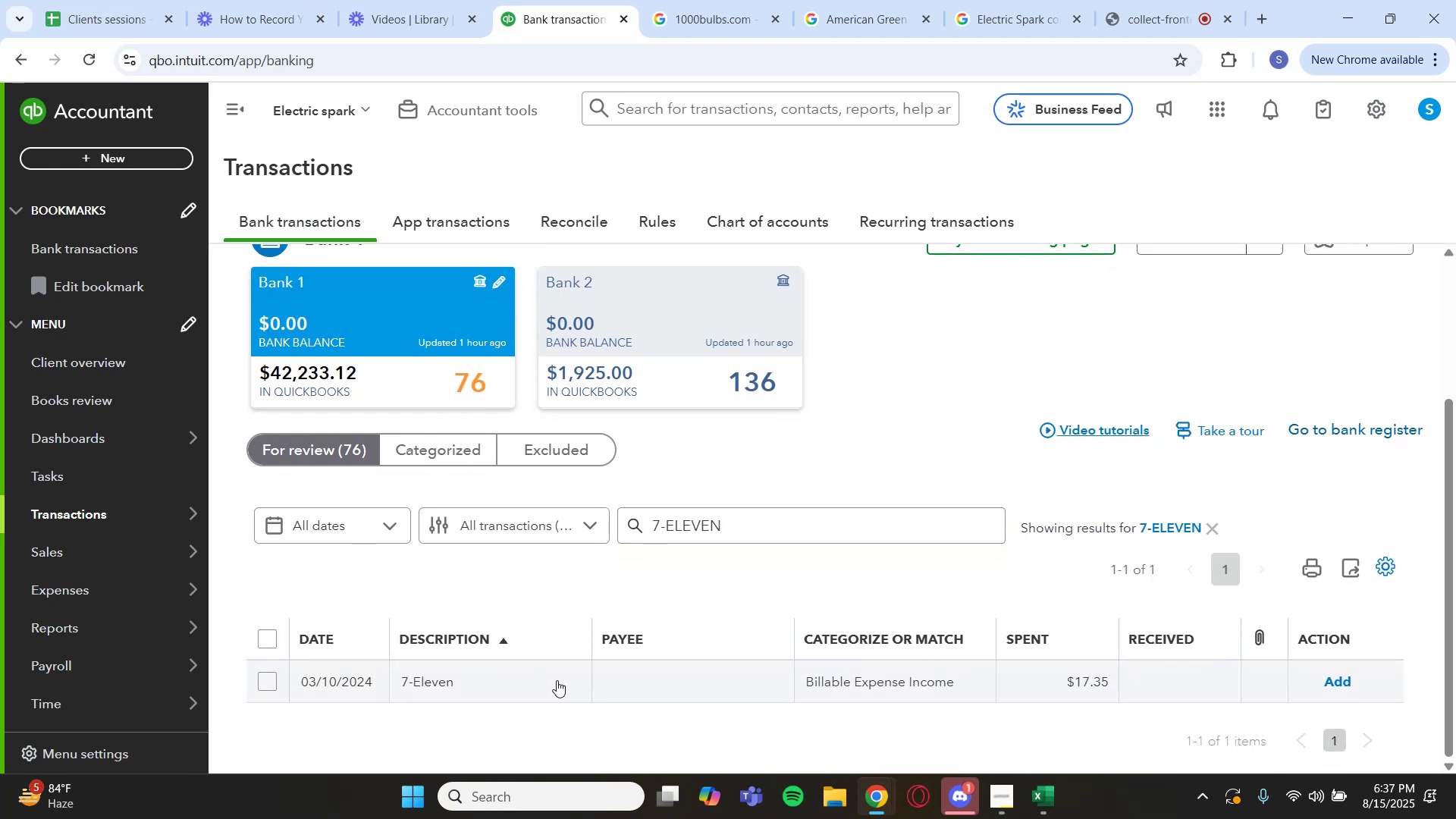 
left_click([557, 680])
 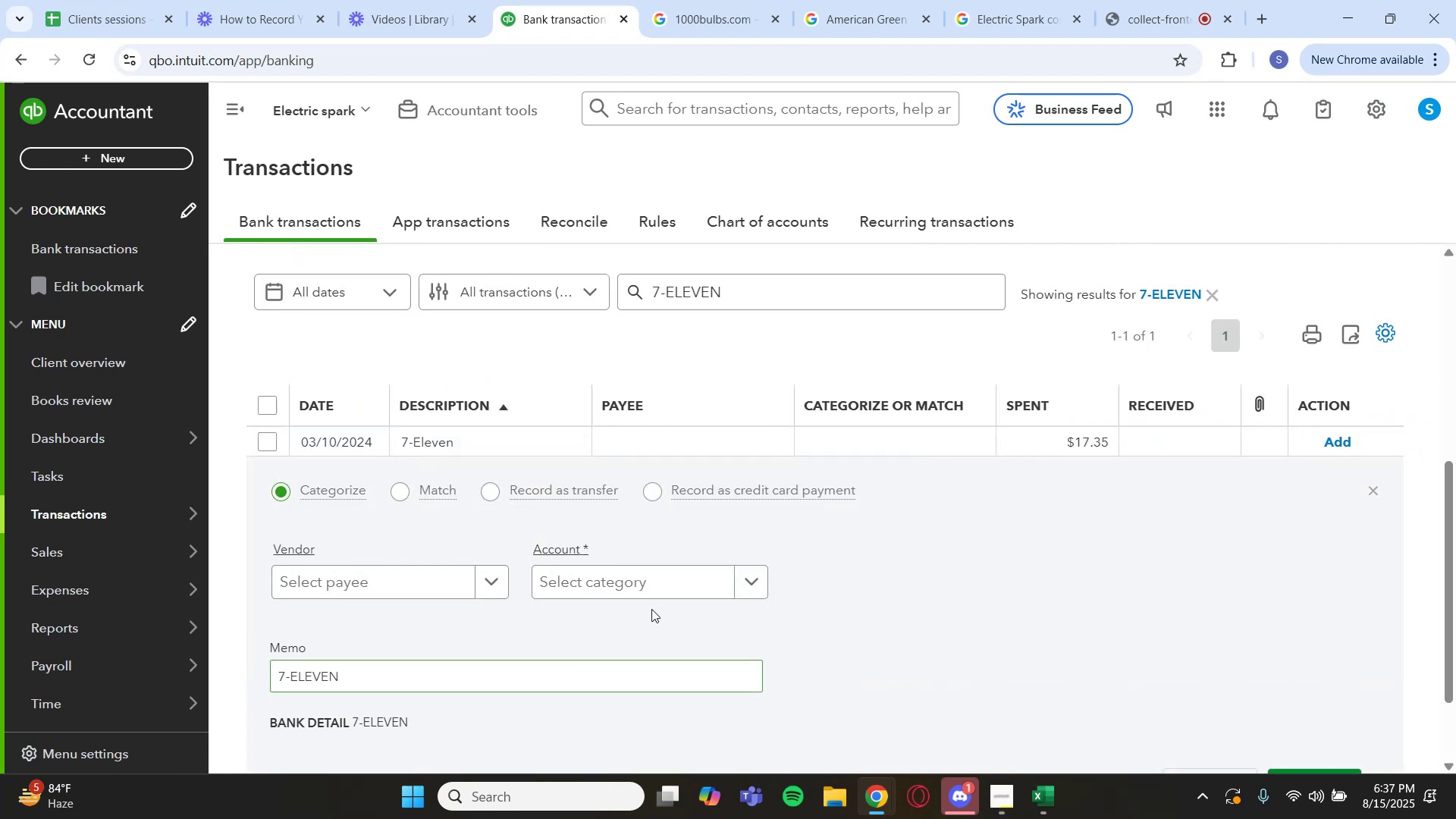 
scroll: coordinate [950, 636], scroll_direction: down, amount: 1.0
 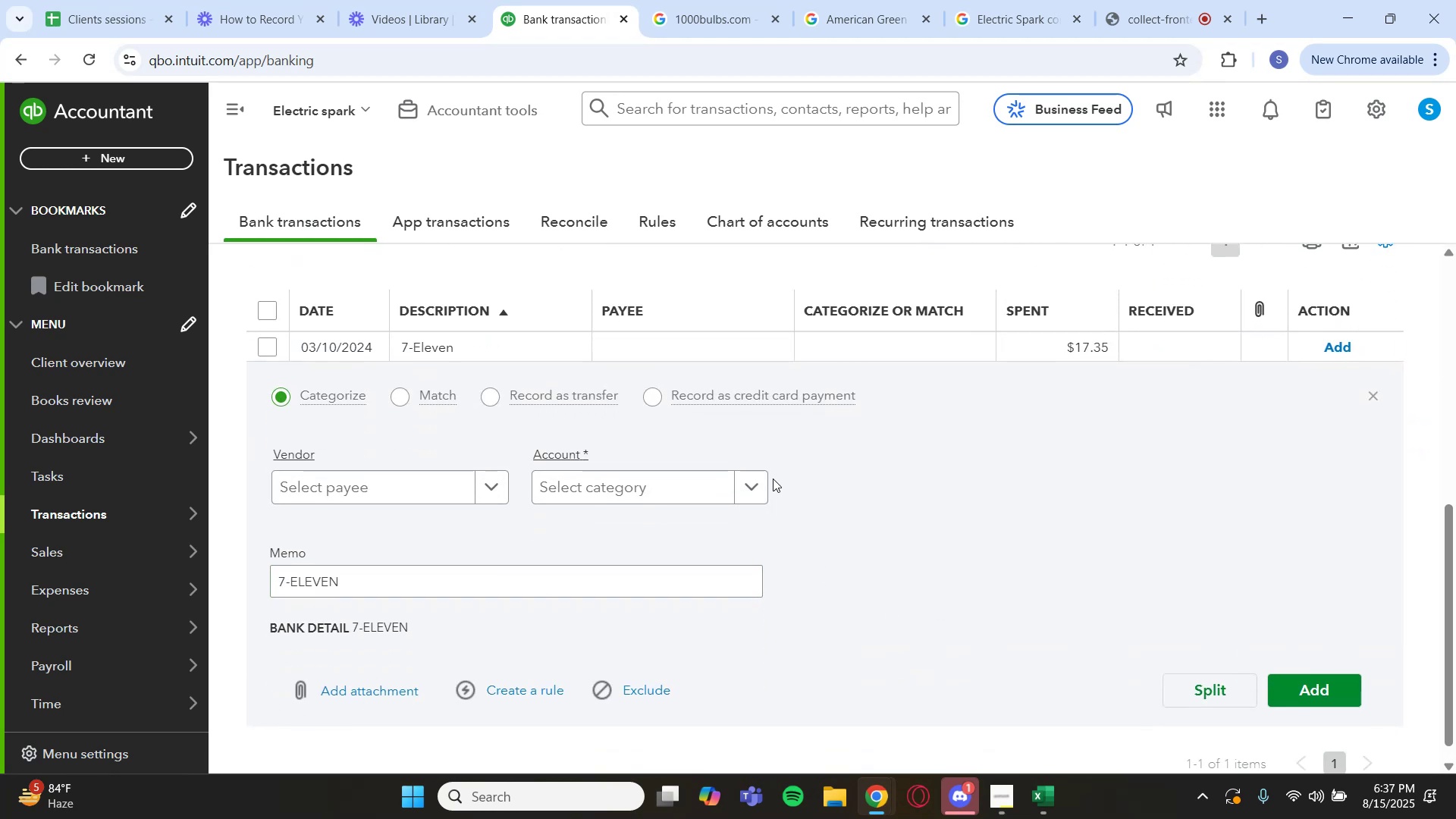 
left_click([760, 482])
 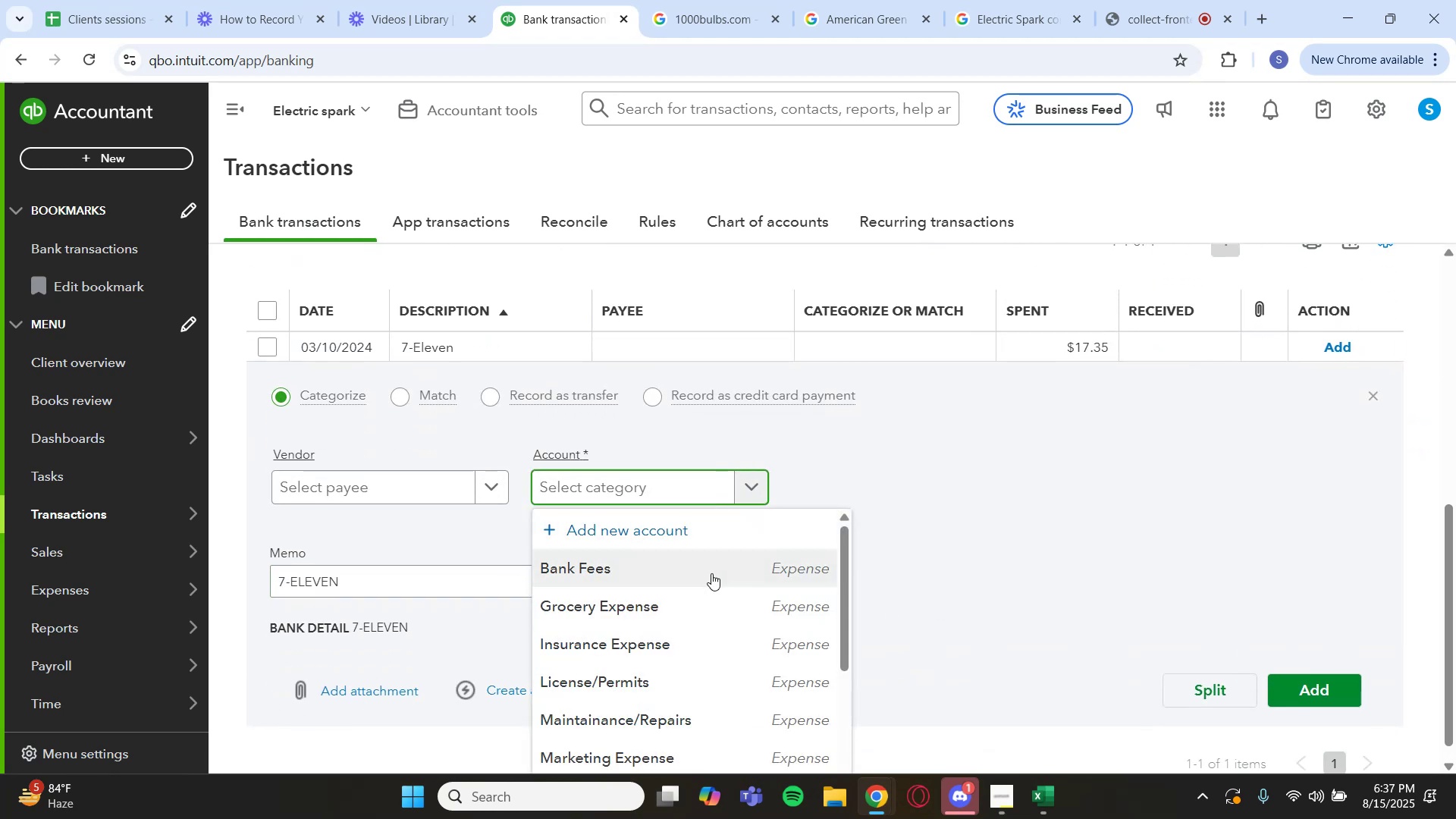 
scroll: coordinate [703, 578], scroll_direction: down, amount: 1.0
 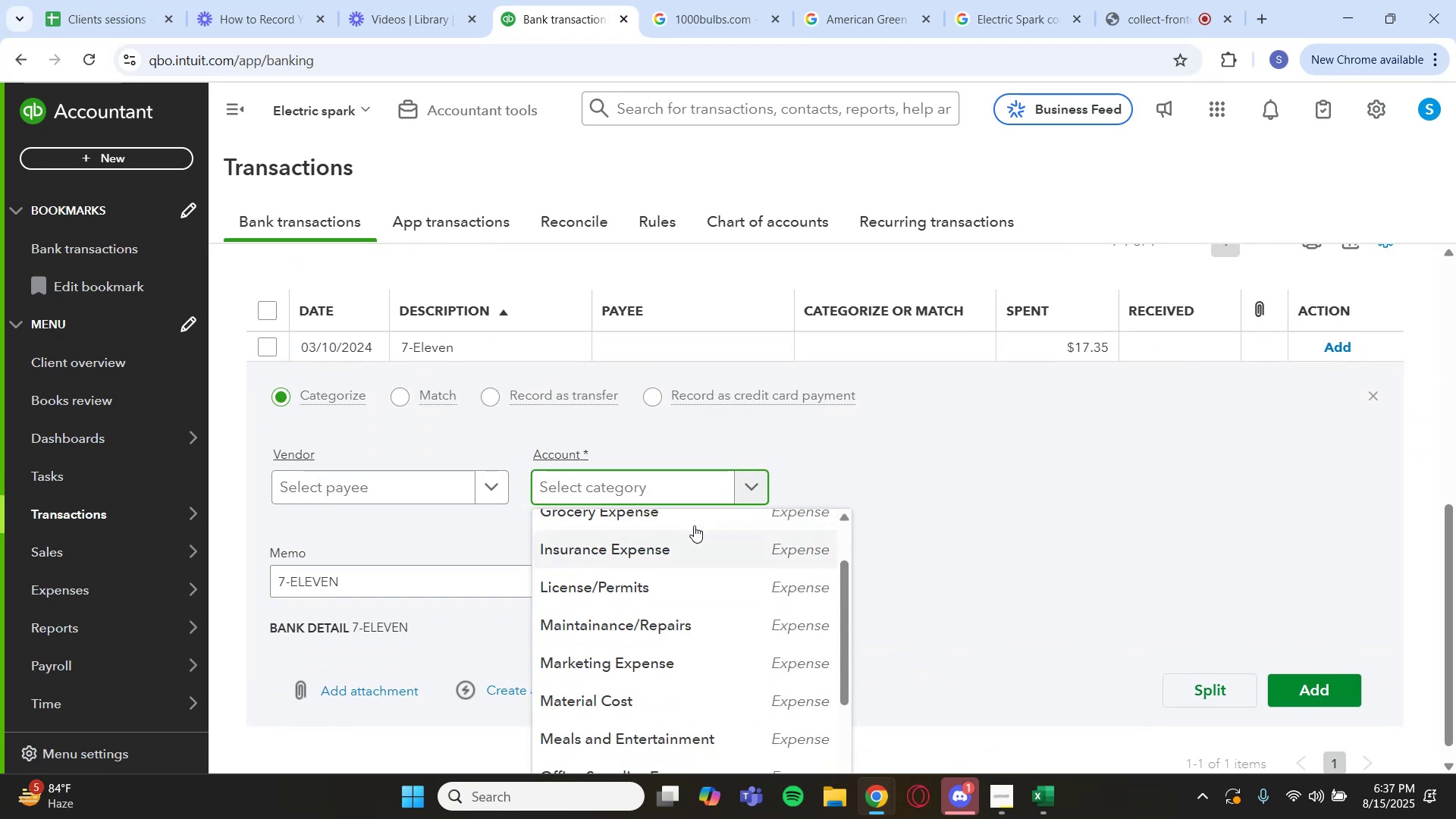 
left_click([695, 515])
 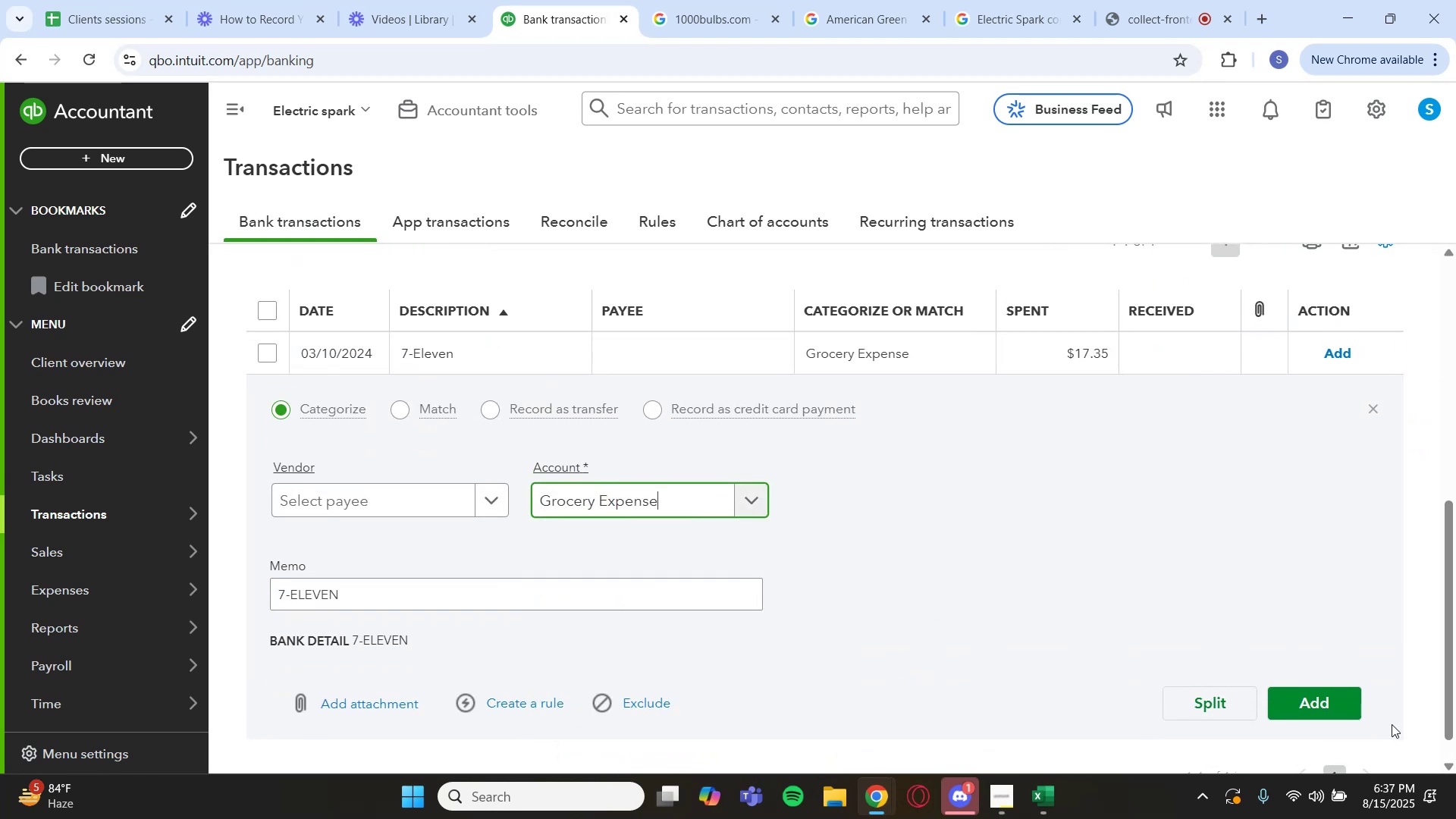 
left_click([1338, 704])
 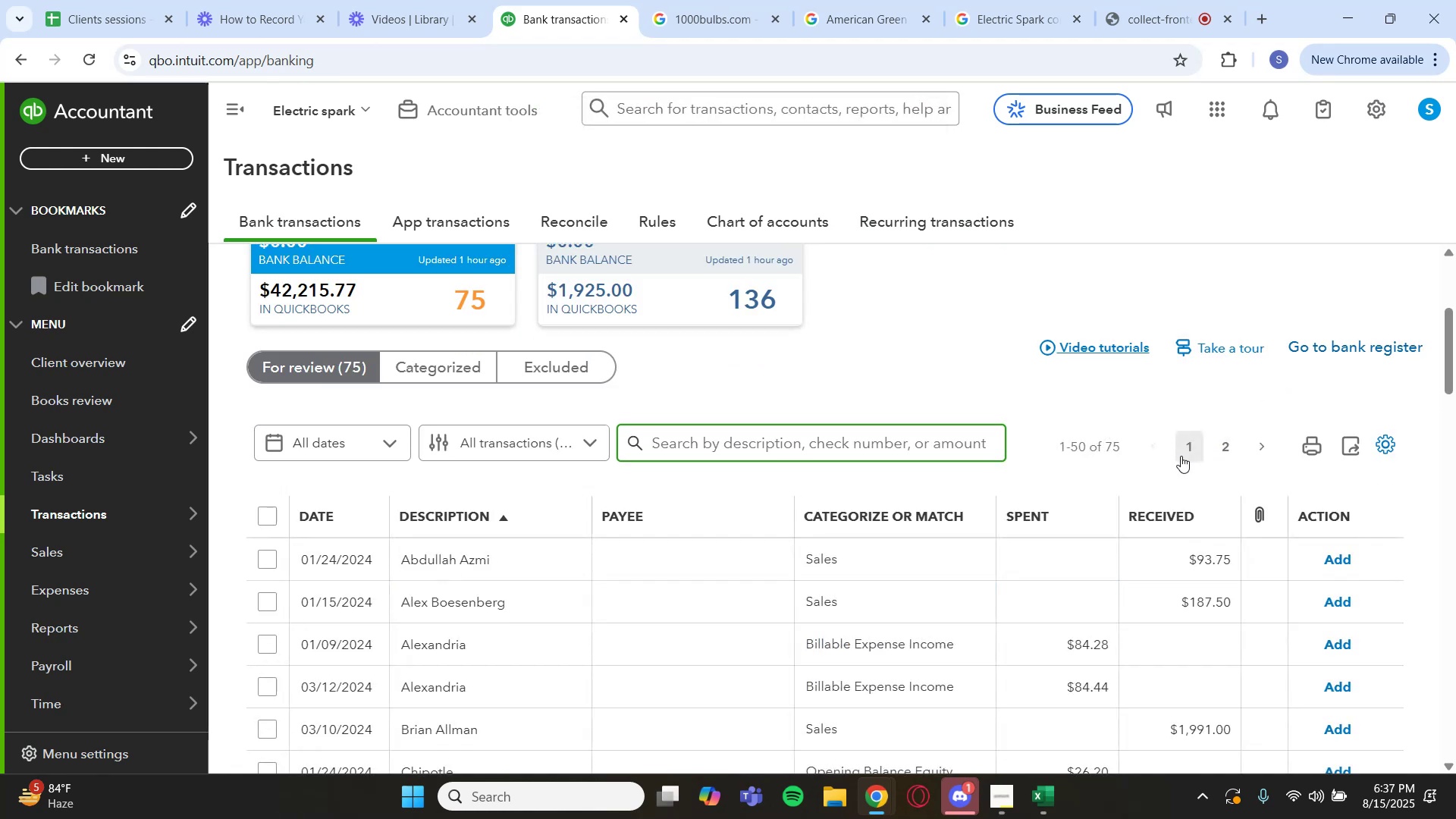 
wait(10.98)
 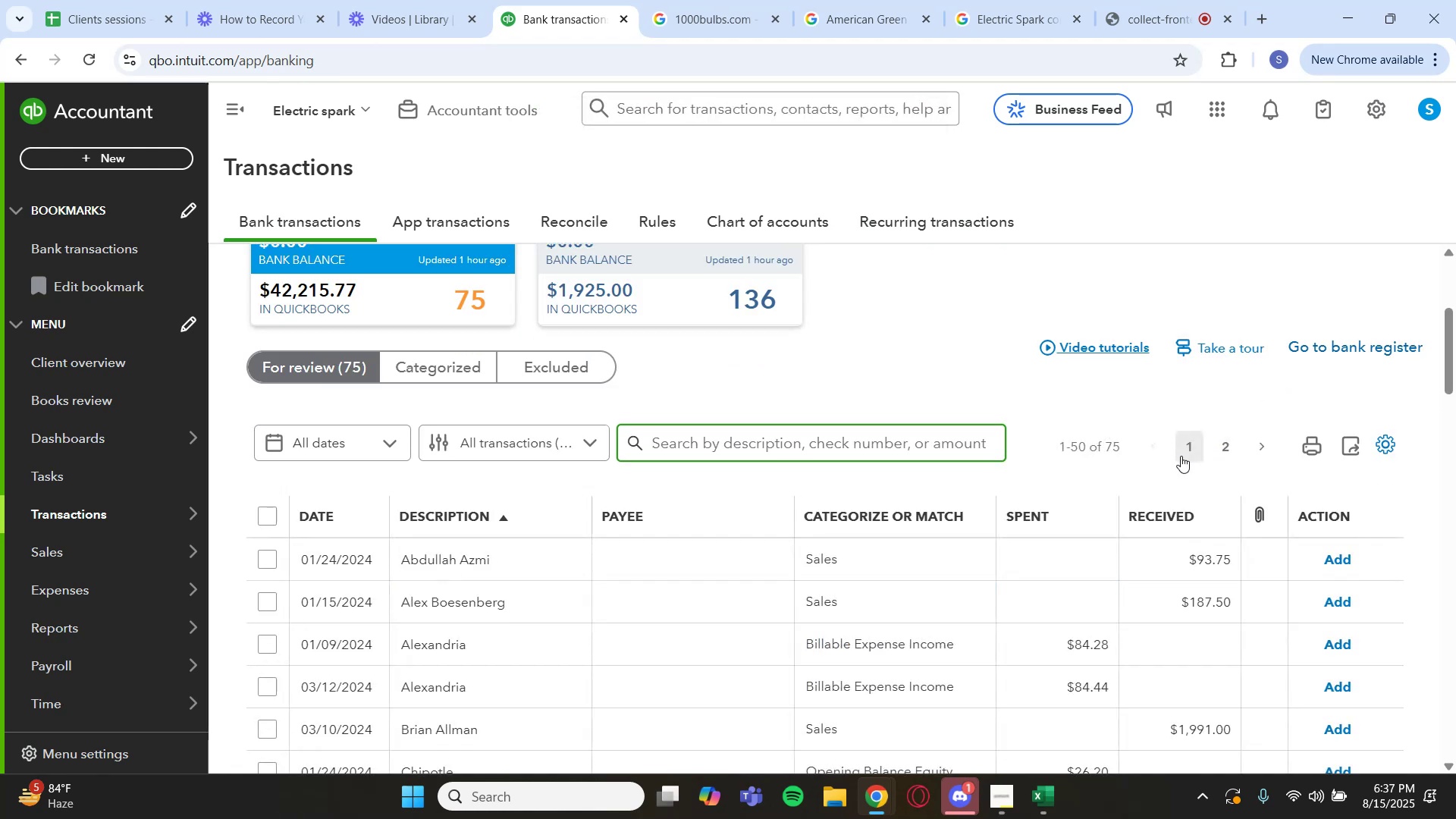 
scroll: coordinate [463, 592], scroll_direction: down, amount: 3.0
 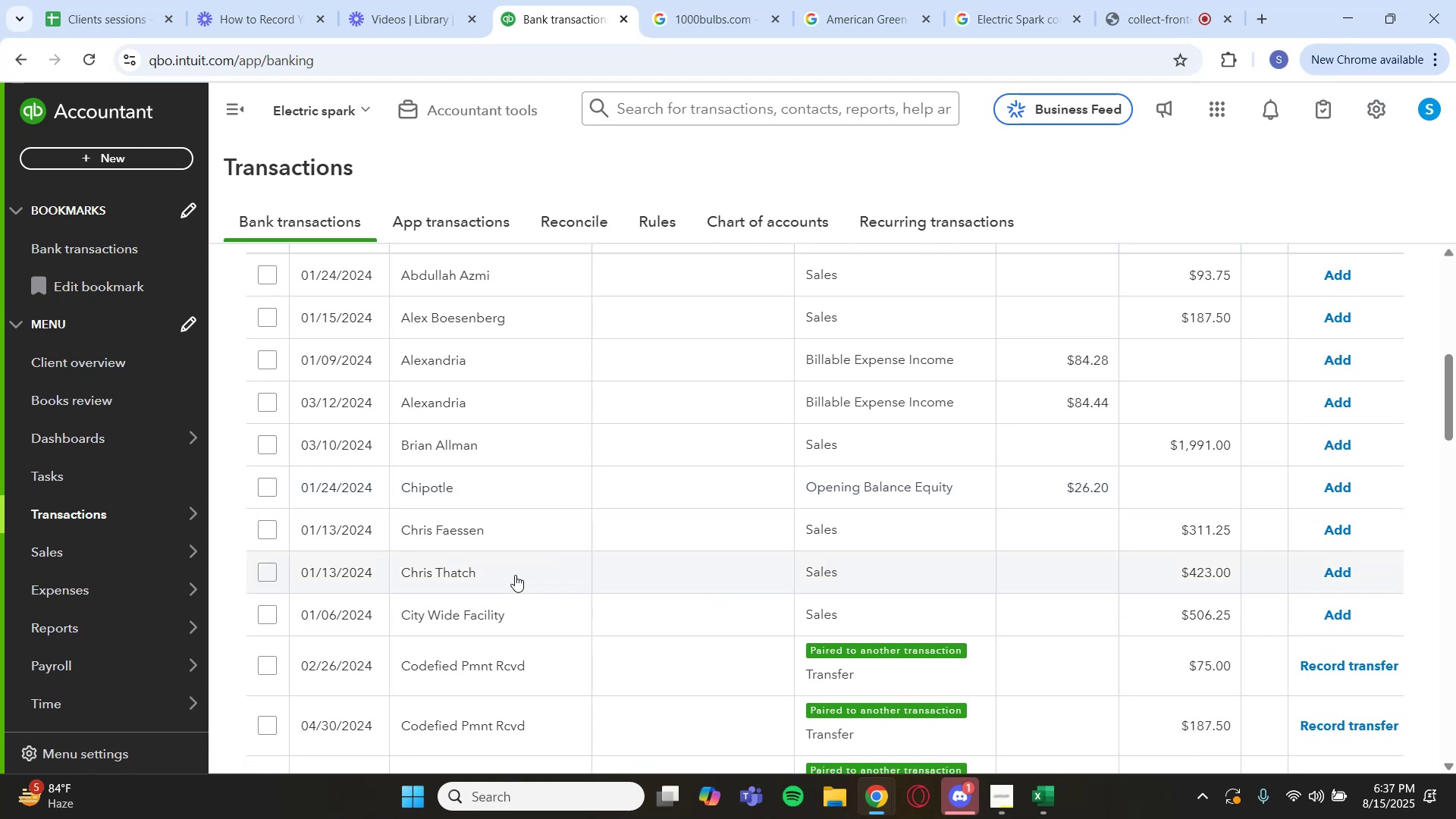 
scroll: coordinate [1182, 524], scroll_direction: up, amount: 2.0
 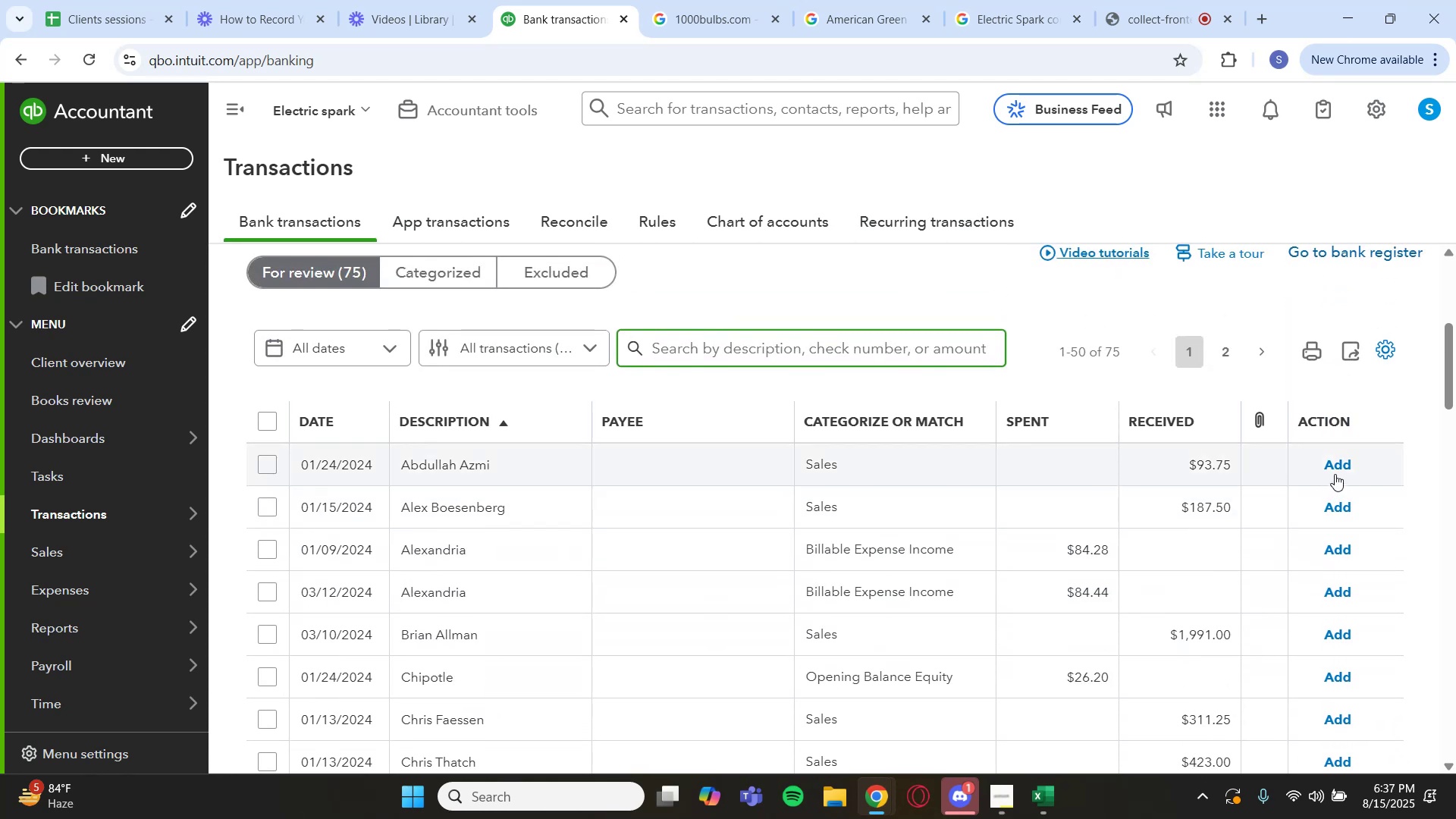 
left_click([1336, 471])
 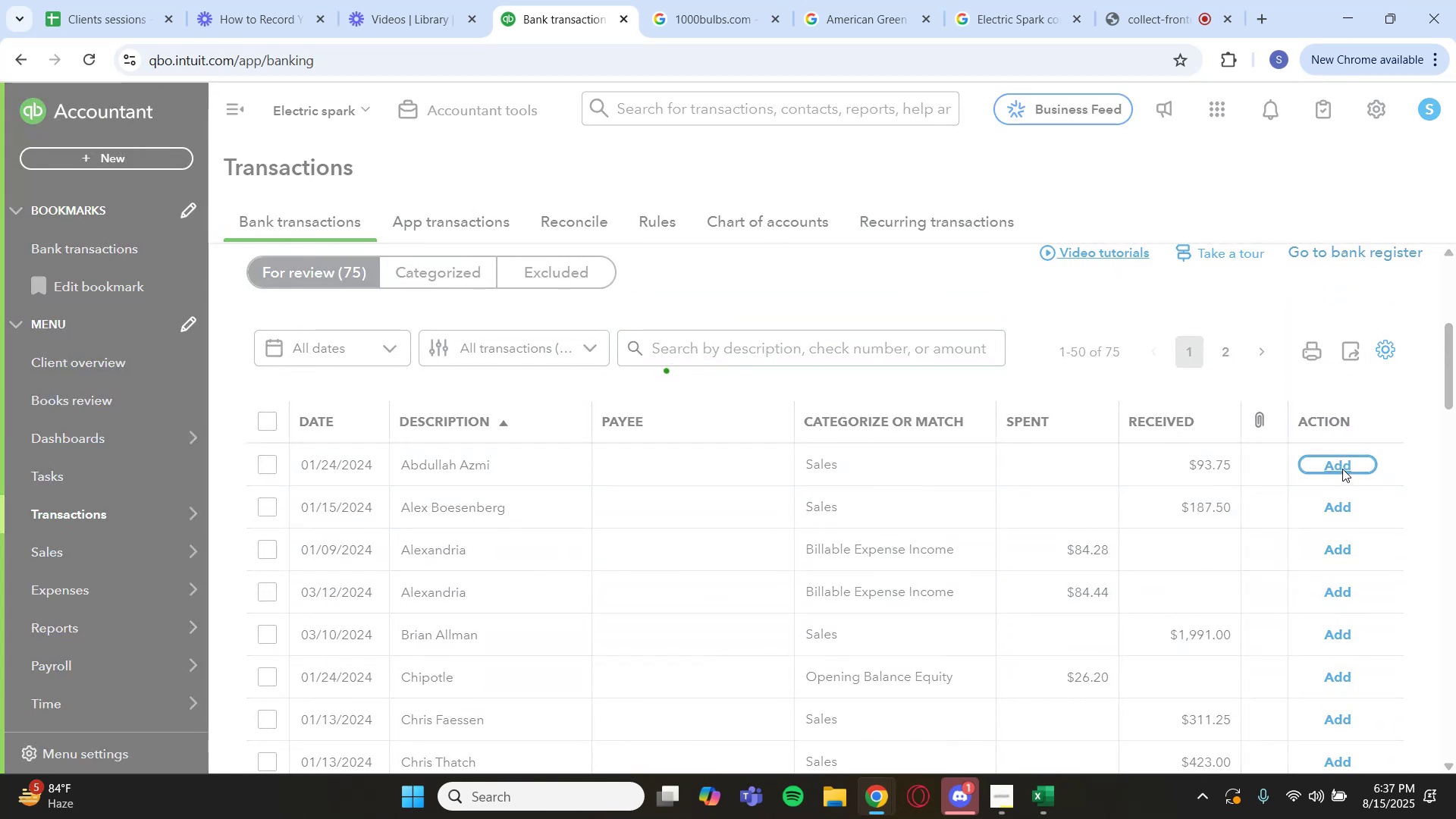 
left_click([1341, 468])
 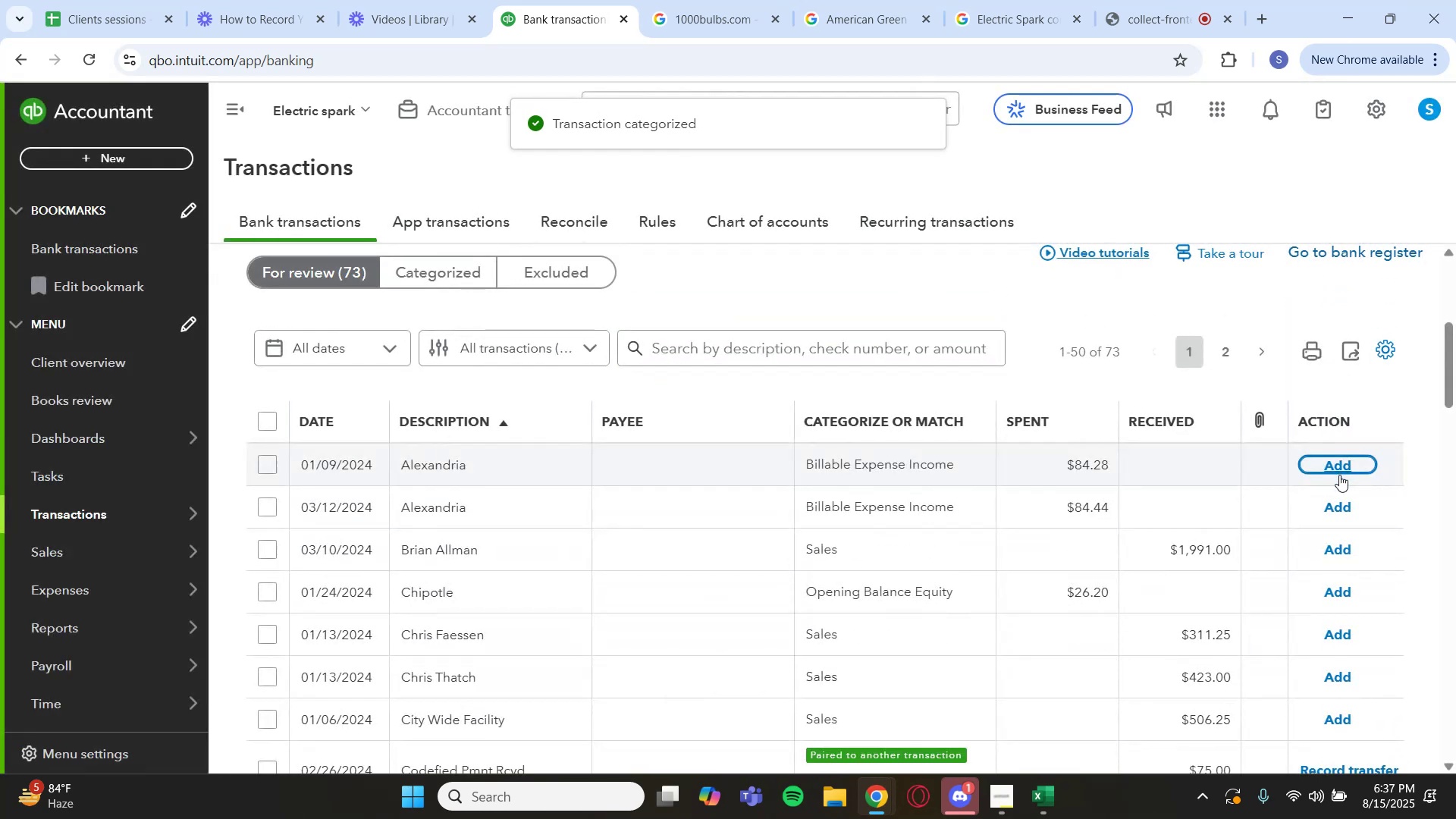 
left_click([1338, 547])
 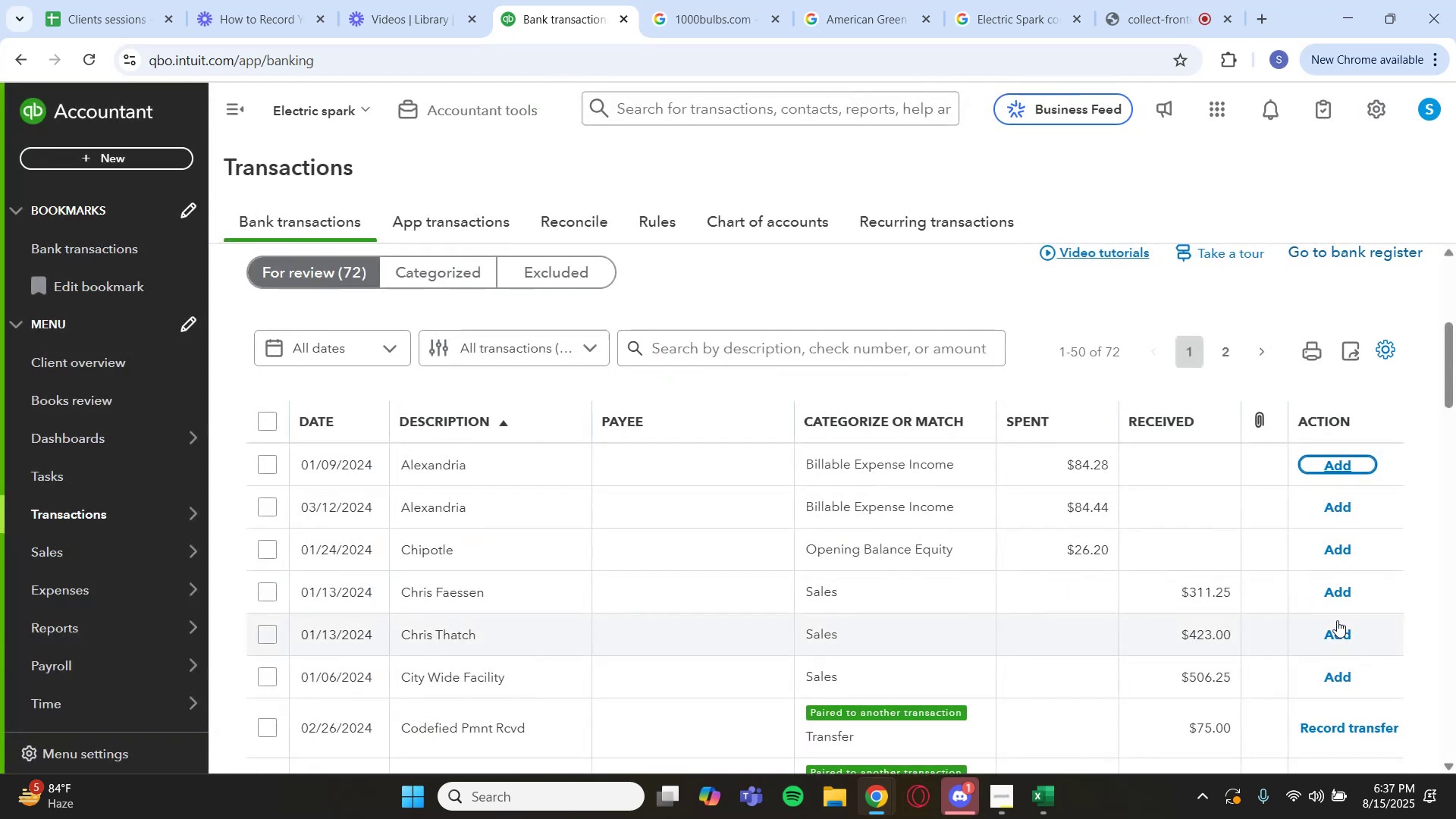 
left_click([1333, 599])
 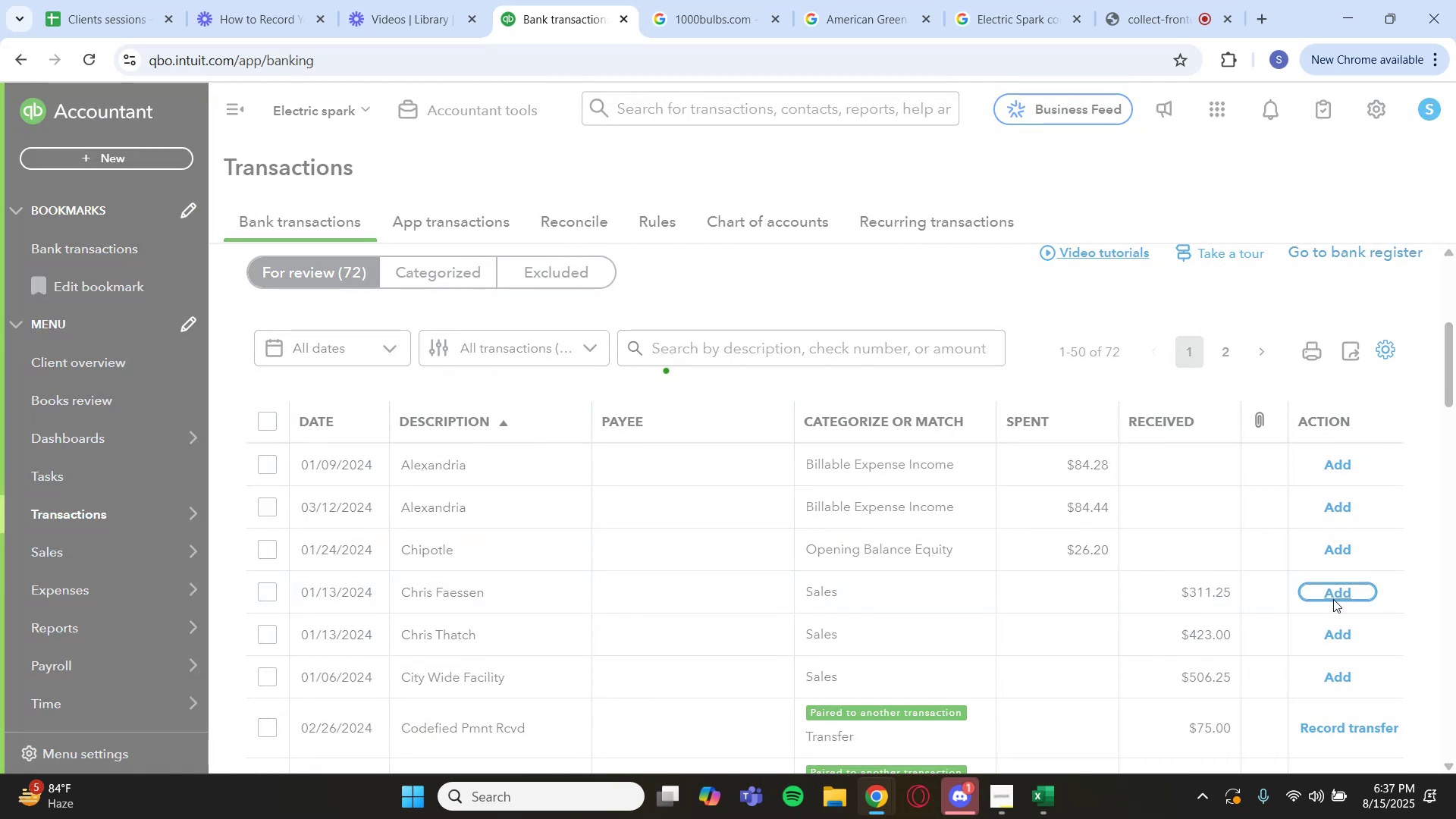 
left_click([1333, 599])
 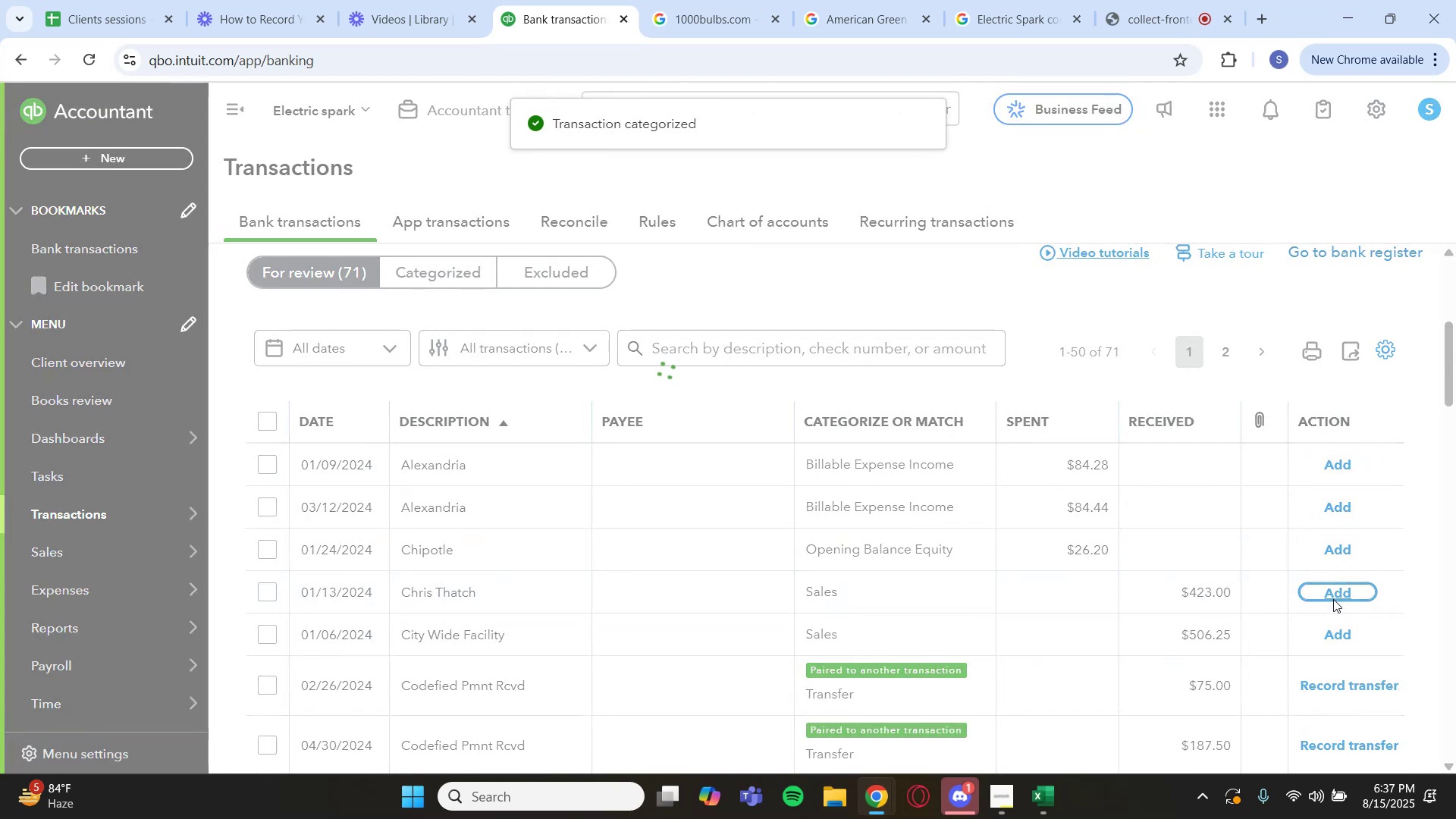 
left_click([1333, 599])
 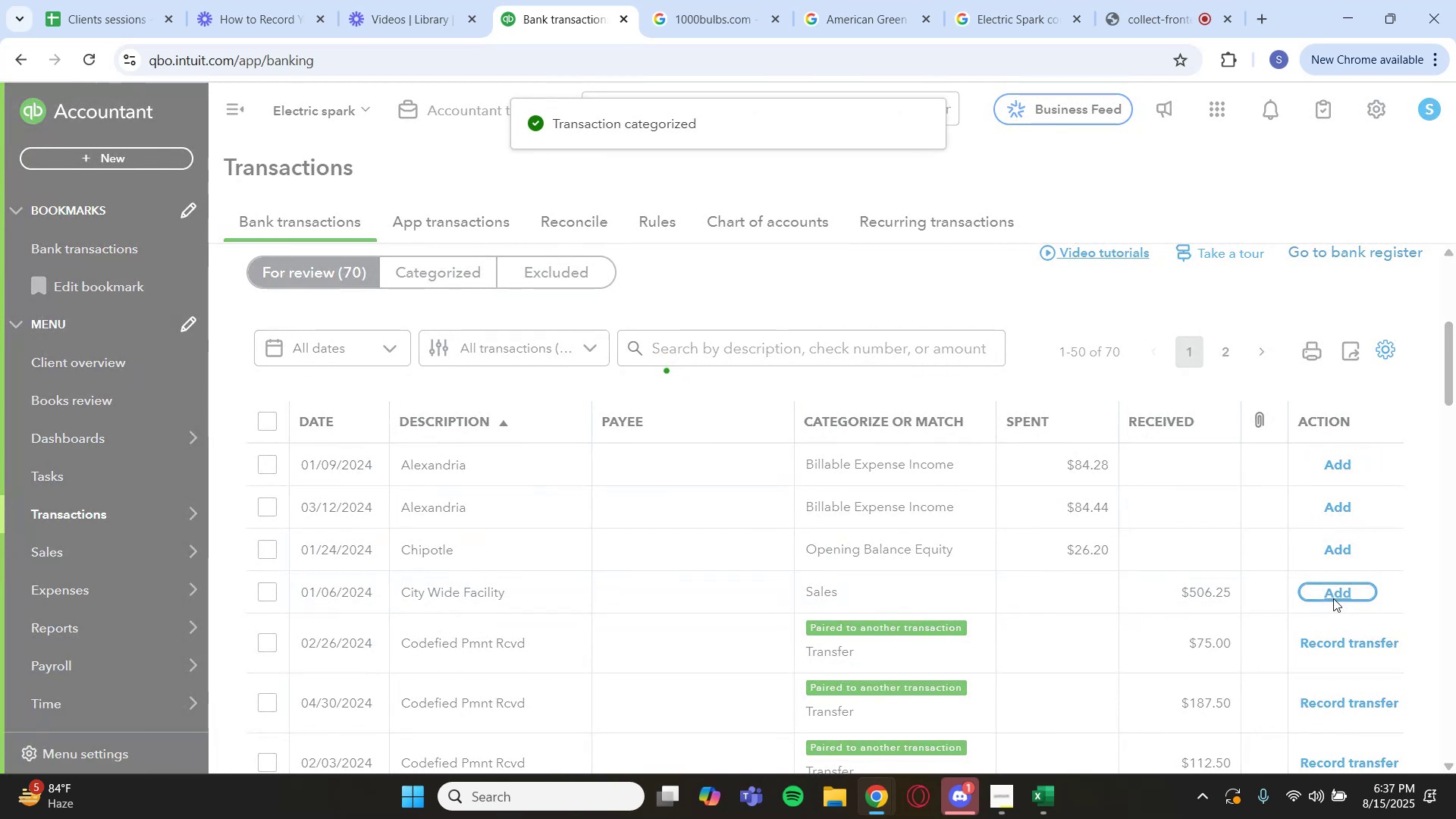 
scroll: coordinate [1333, 598], scroll_direction: down, amount: 4.0
 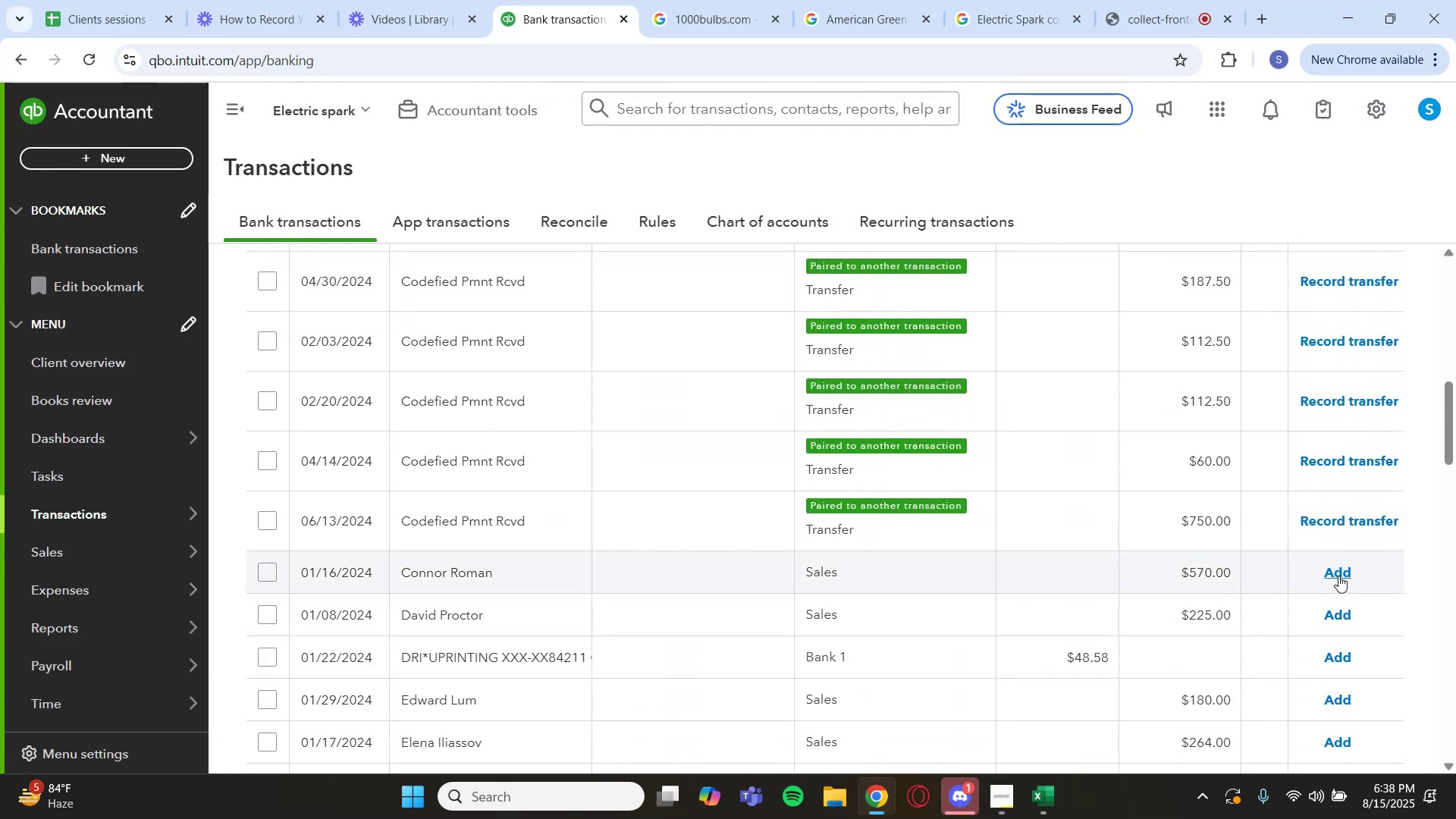 
left_click([1337, 571])
 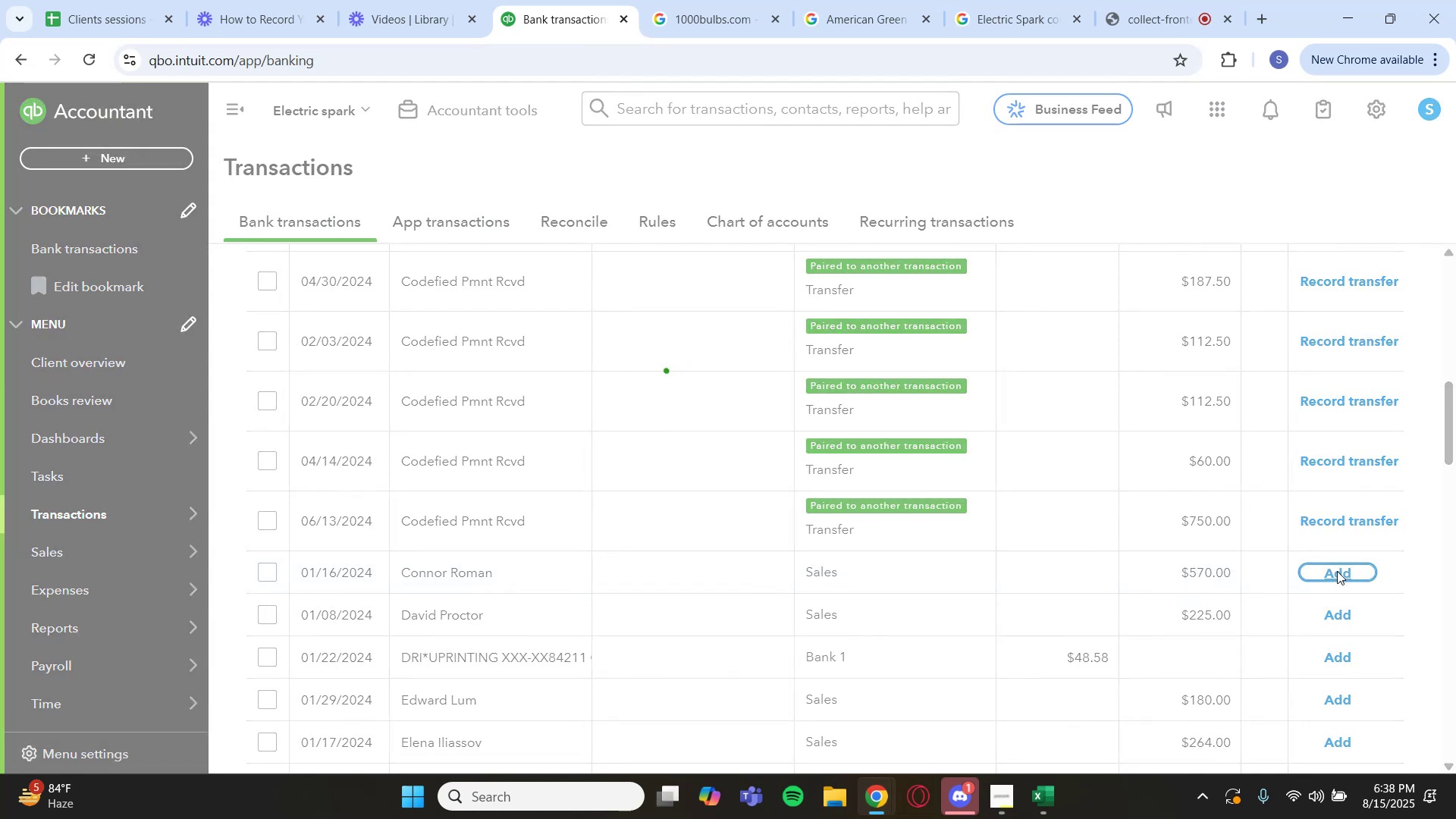 
left_click([1337, 571])
 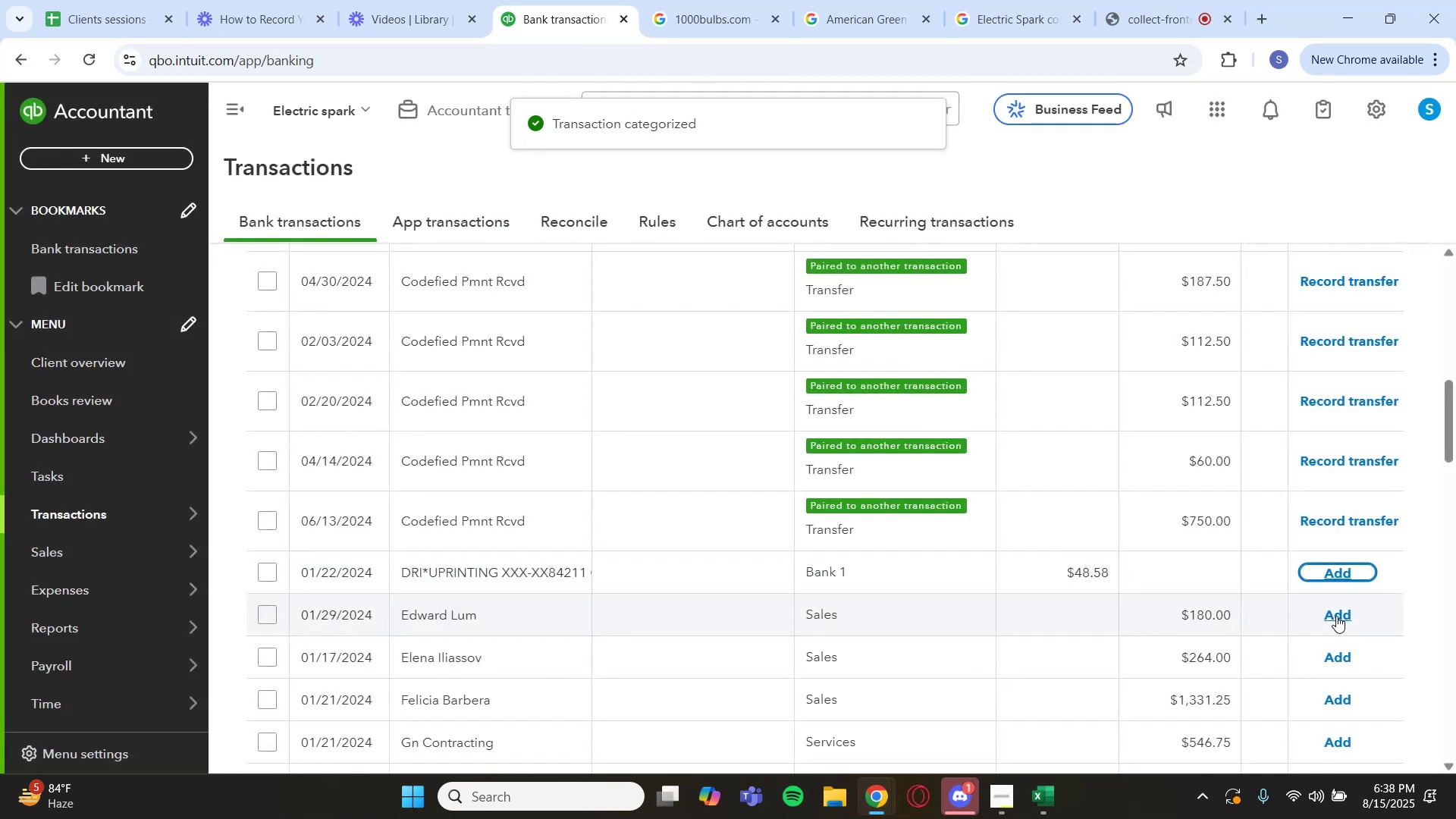 
left_click([1336, 616])
 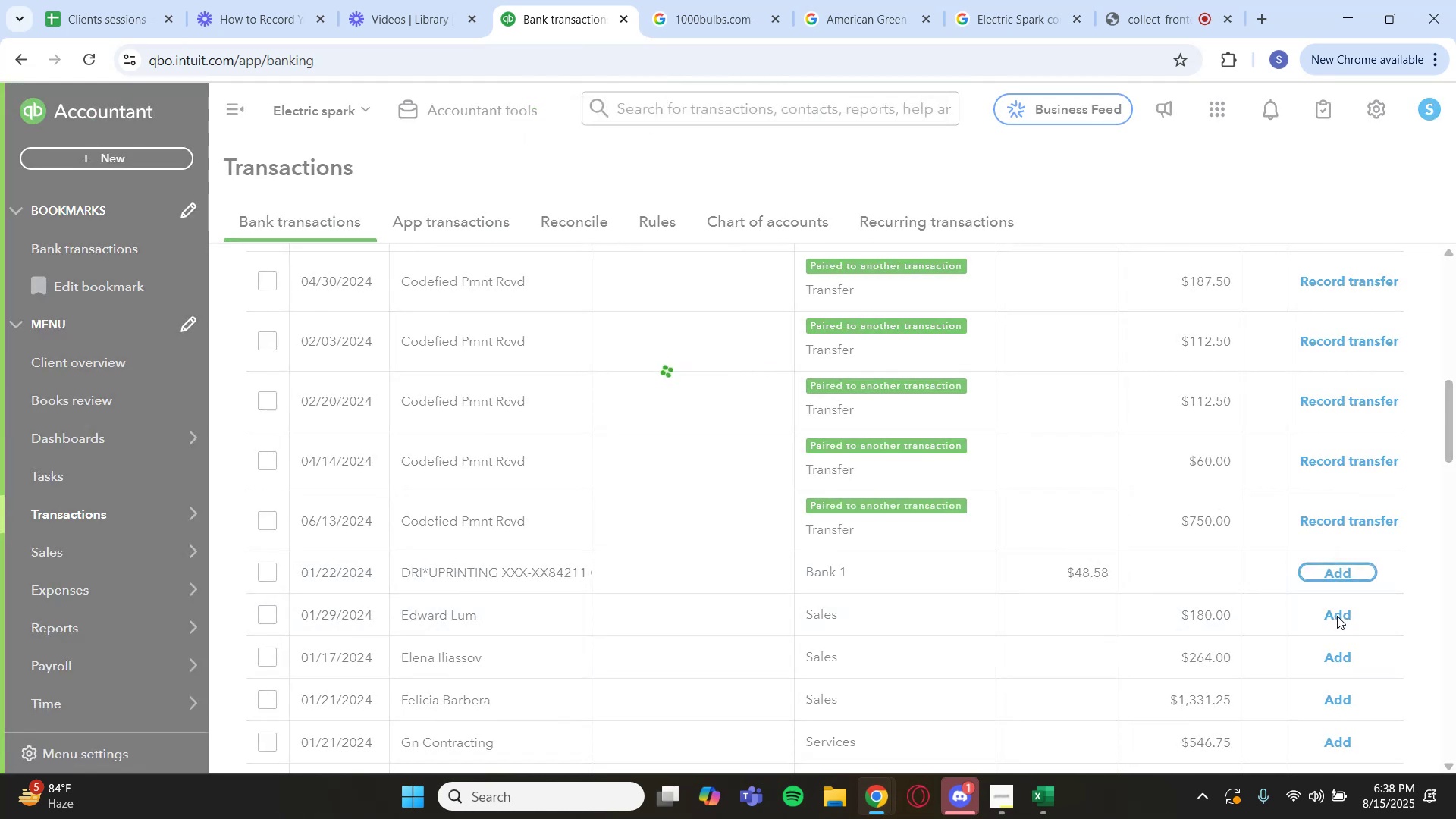 
left_click([1337, 616])
 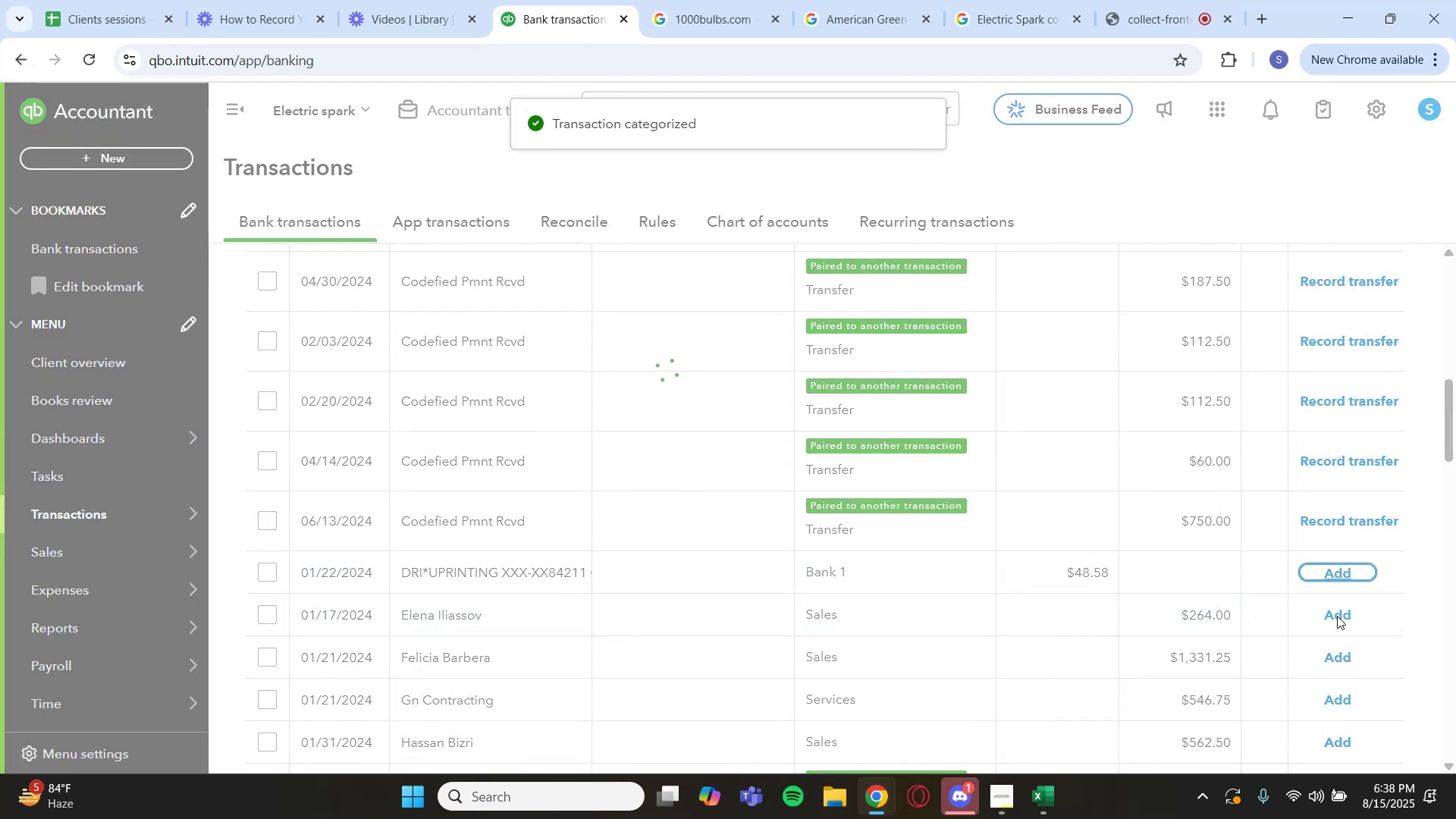 
left_click([1337, 616])
 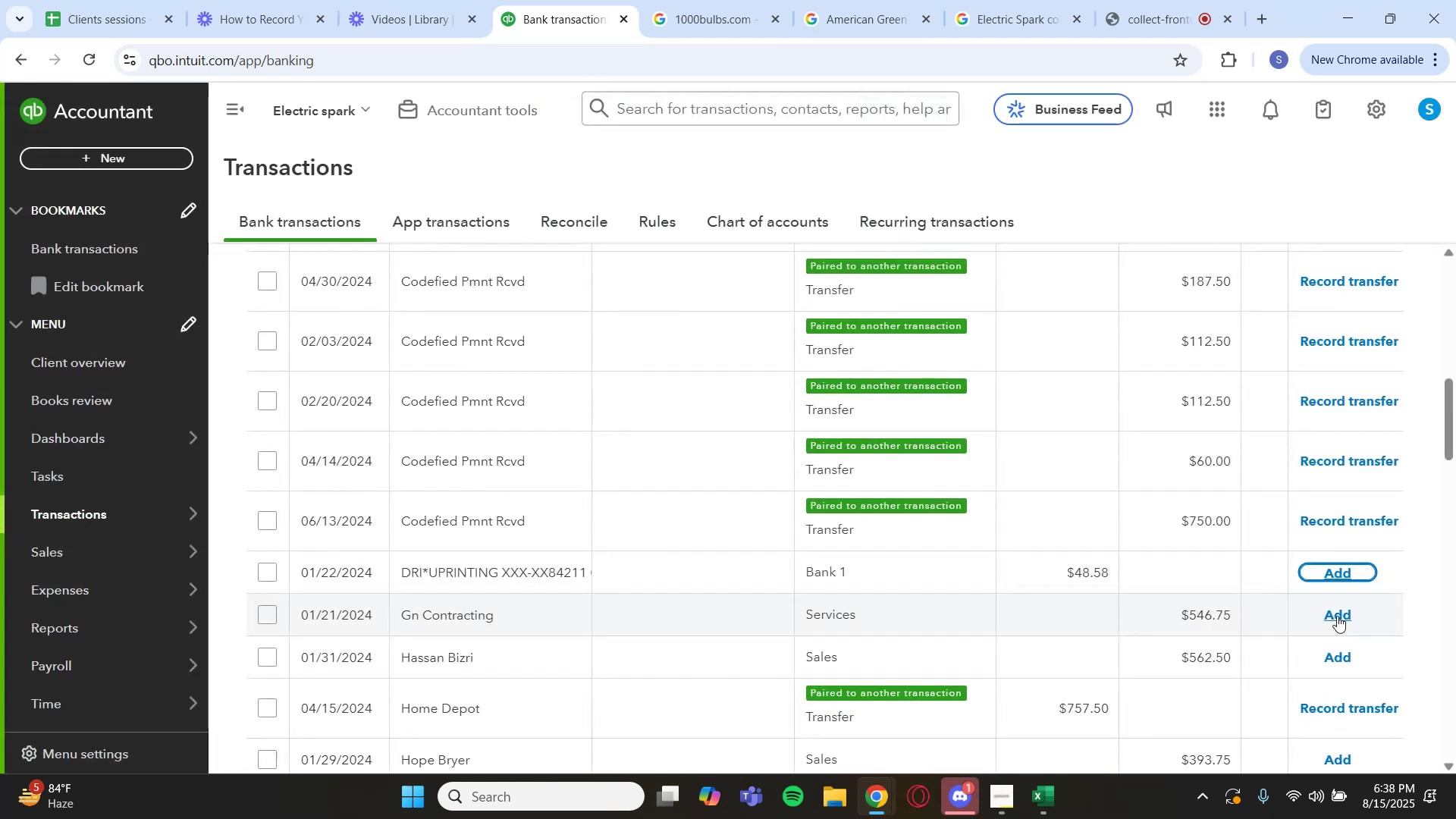 
left_click([1337, 616])
 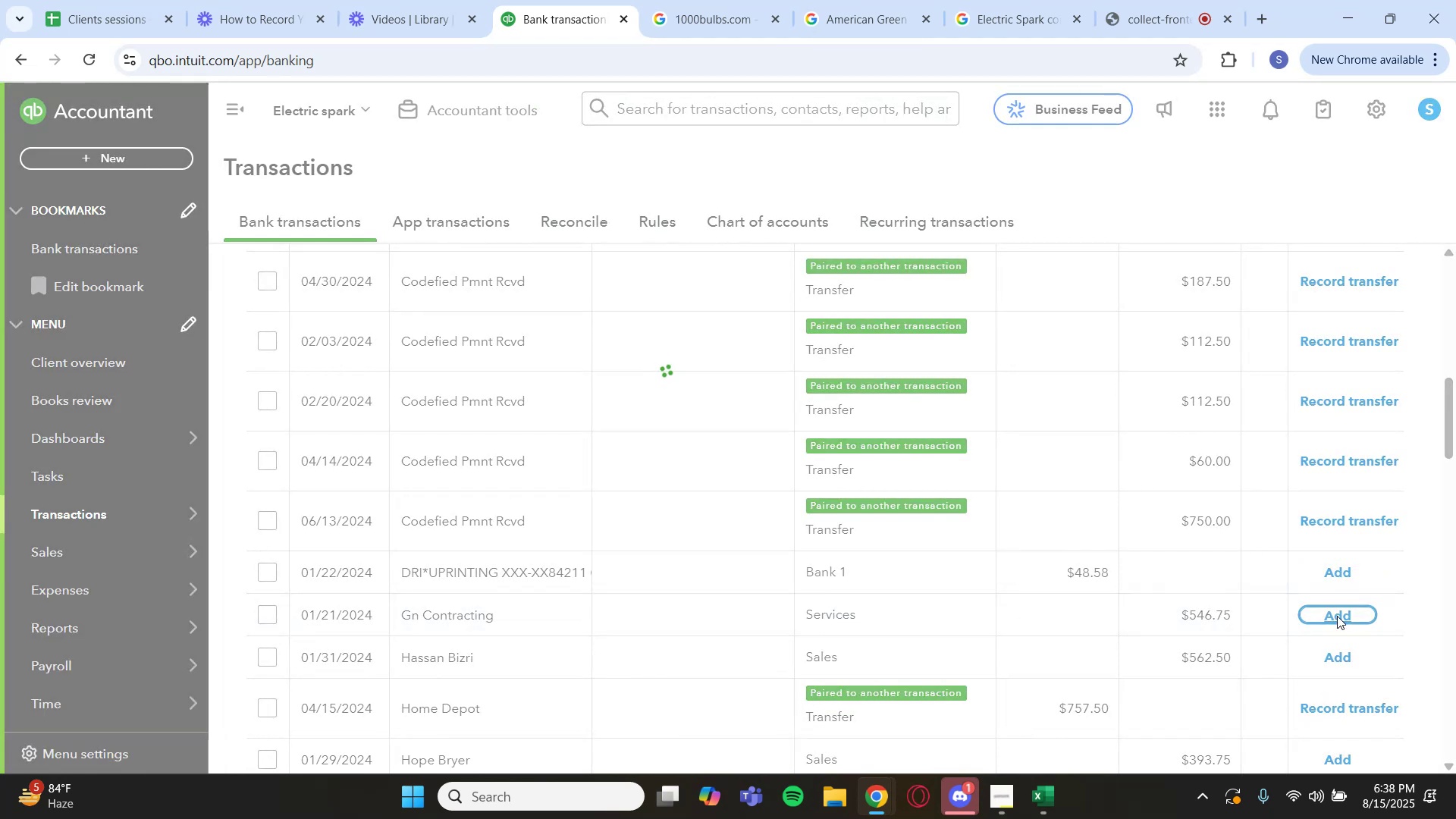 
left_click([1337, 616])
 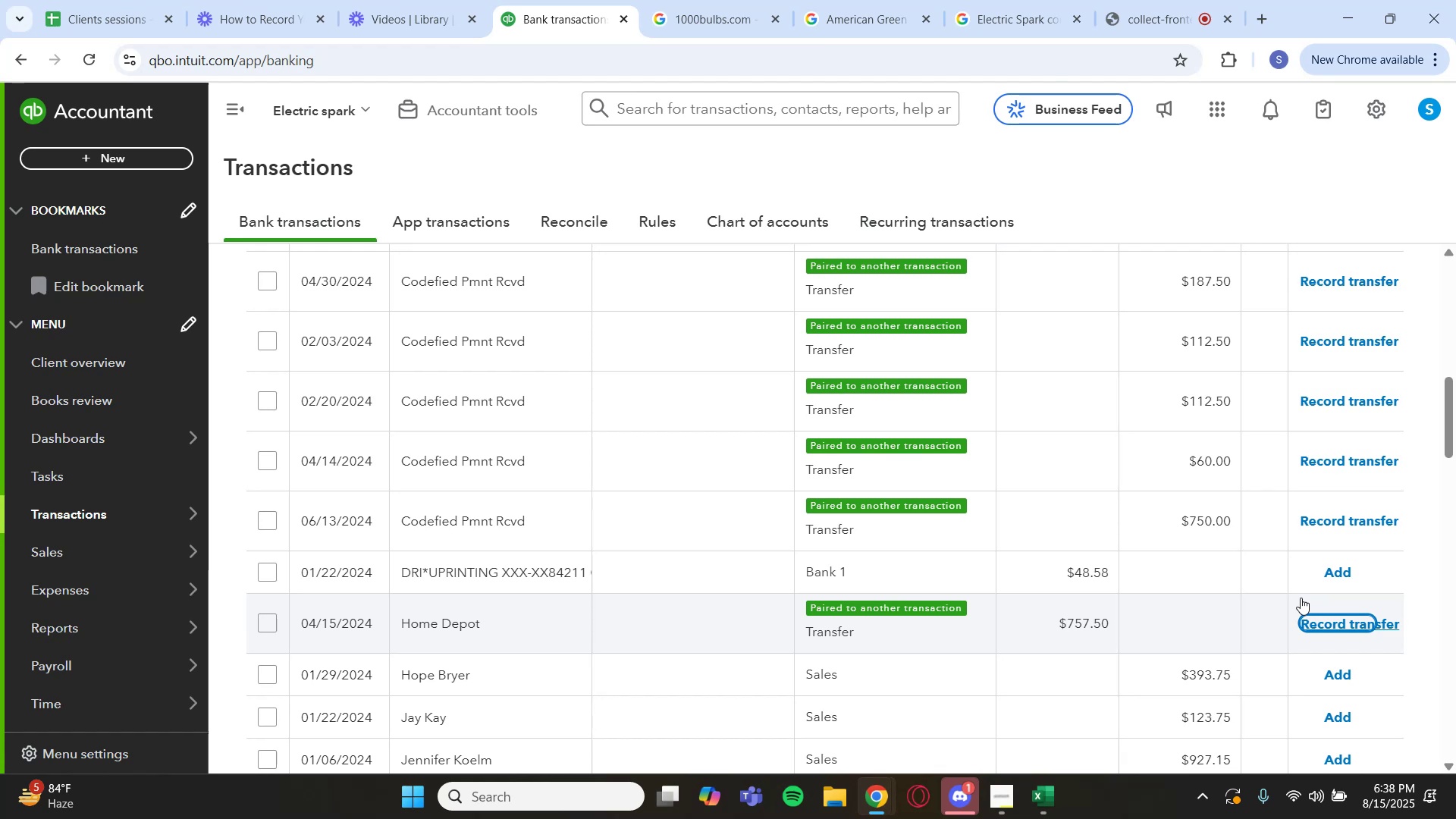 
wait(21.74)
 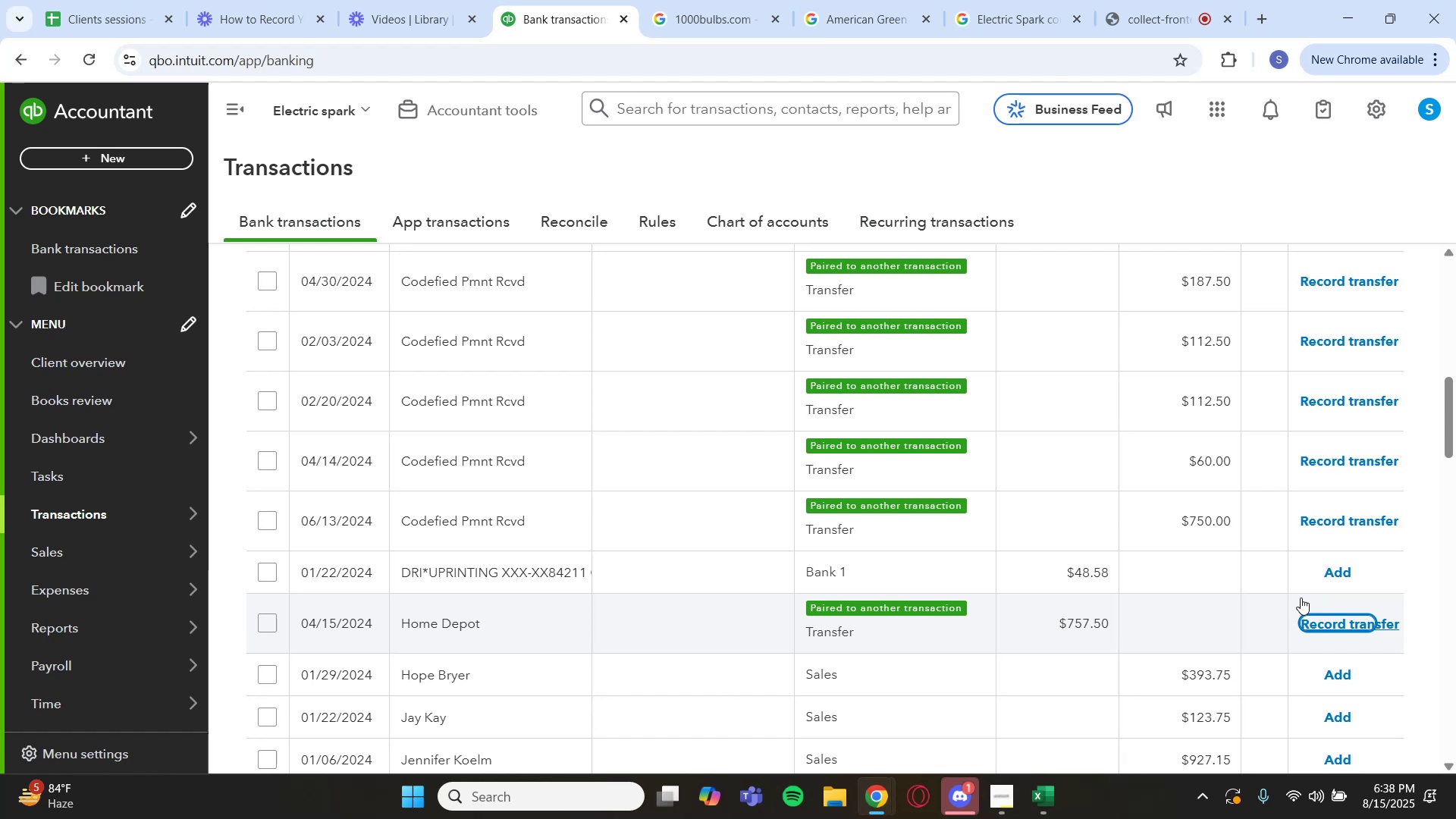 
scroll: coordinate [1037, 549], scroll_direction: down, amount: 3.0
 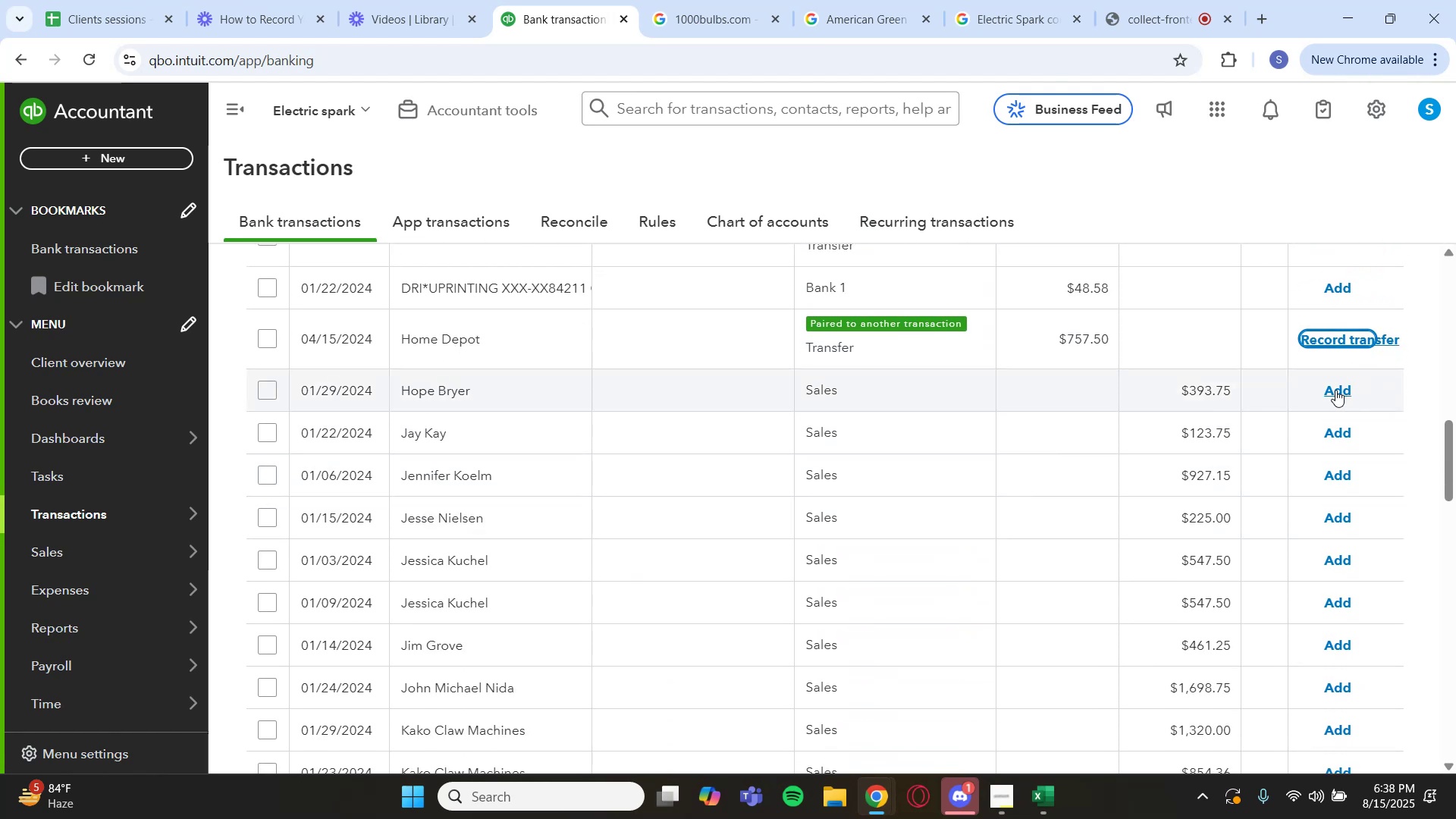 
left_click([1341, 391])
 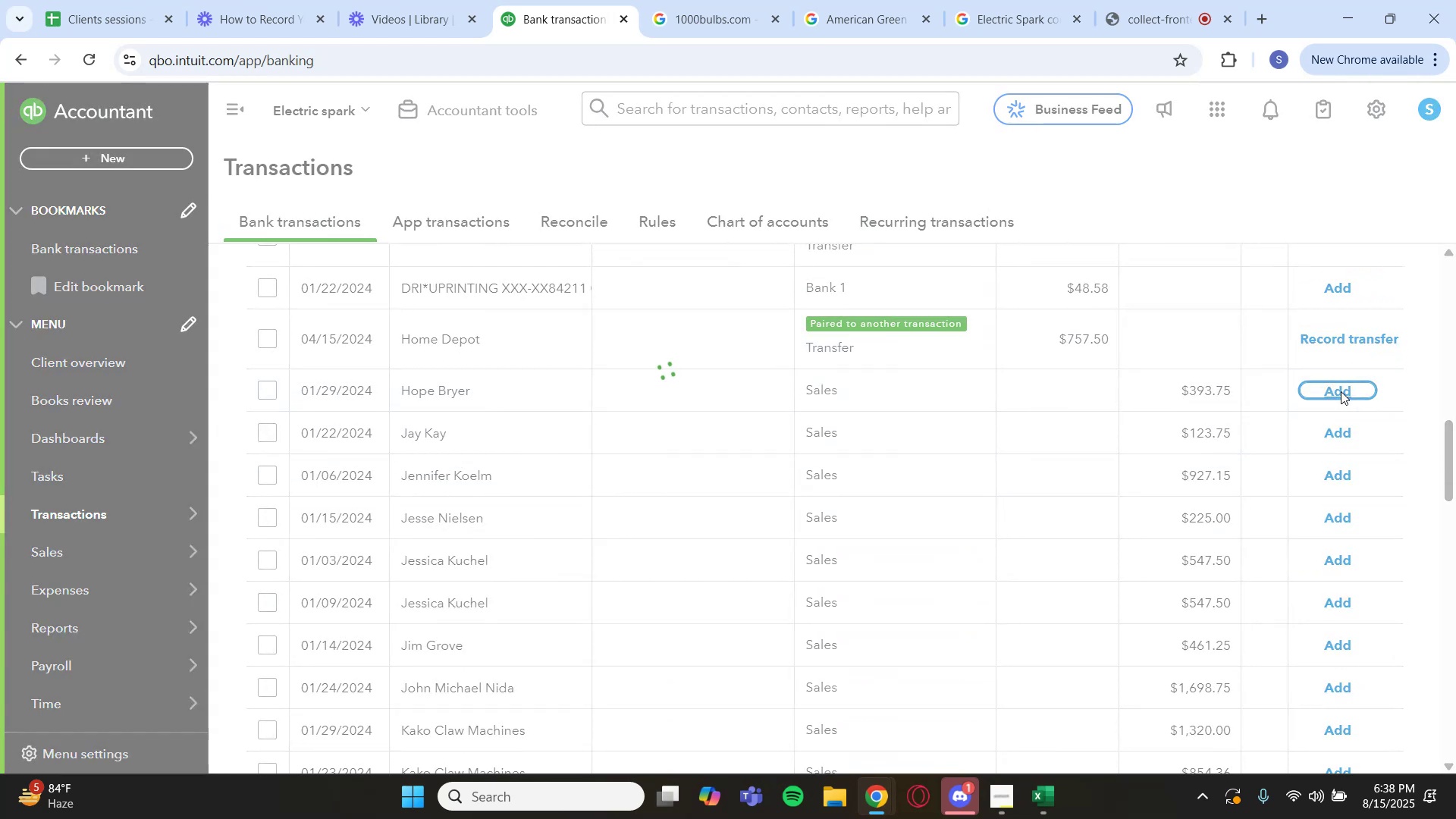 
left_click([1341, 391])
 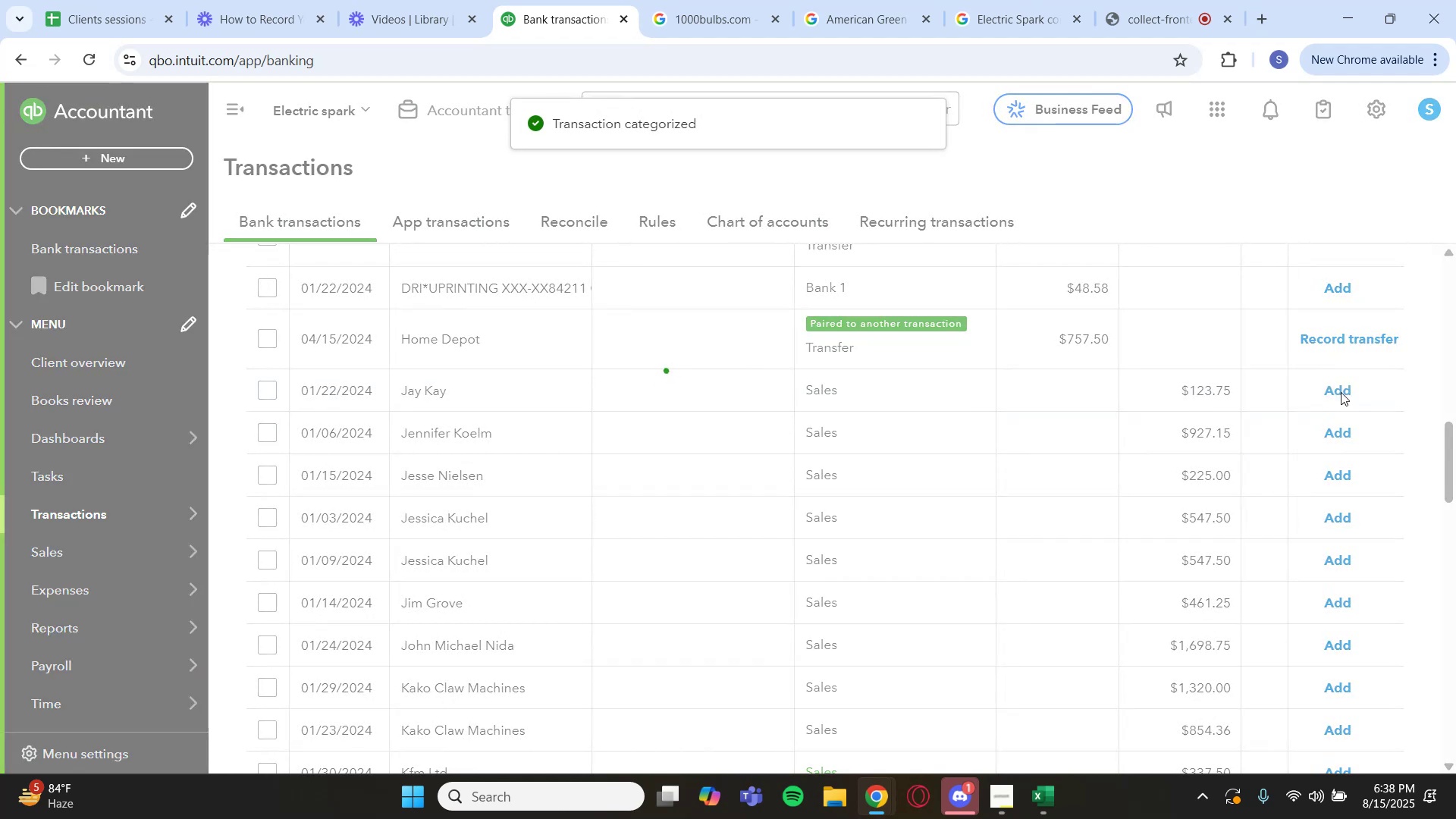 
scroll: coordinate [494, 504], scroll_direction: down, amount: 4.0
 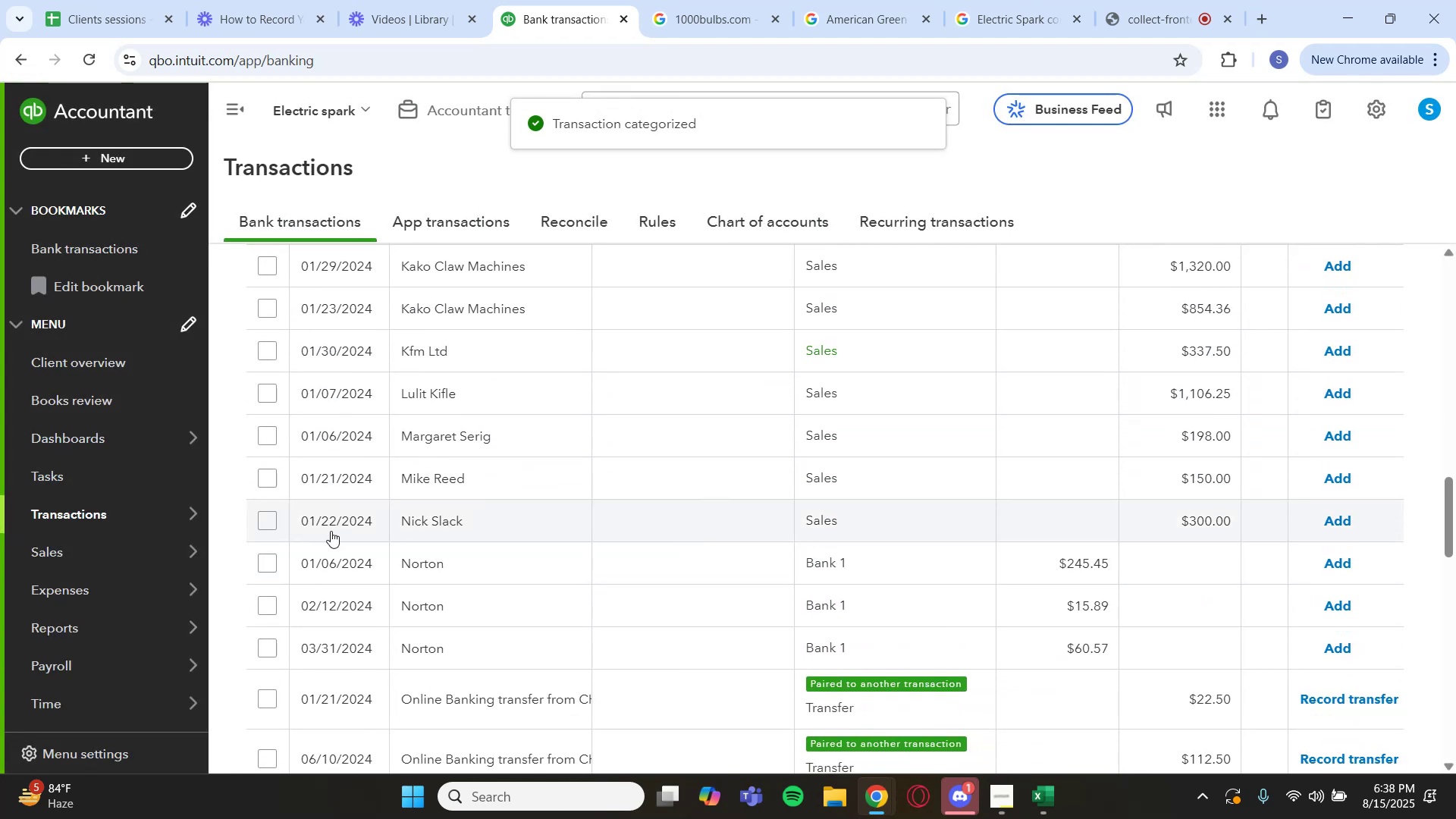 
left_click([265, 519])
 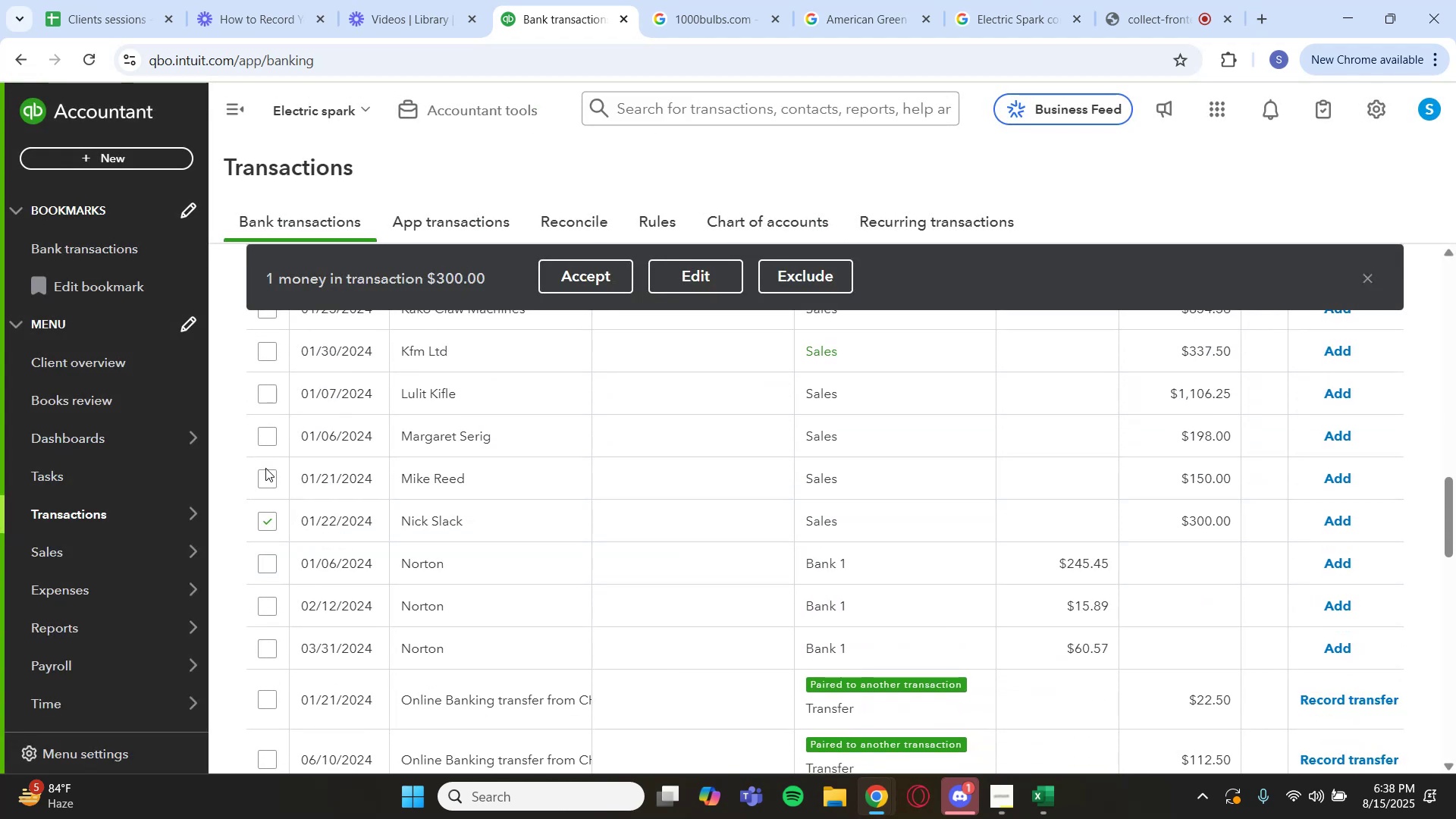 
triple_click([265, 482])
 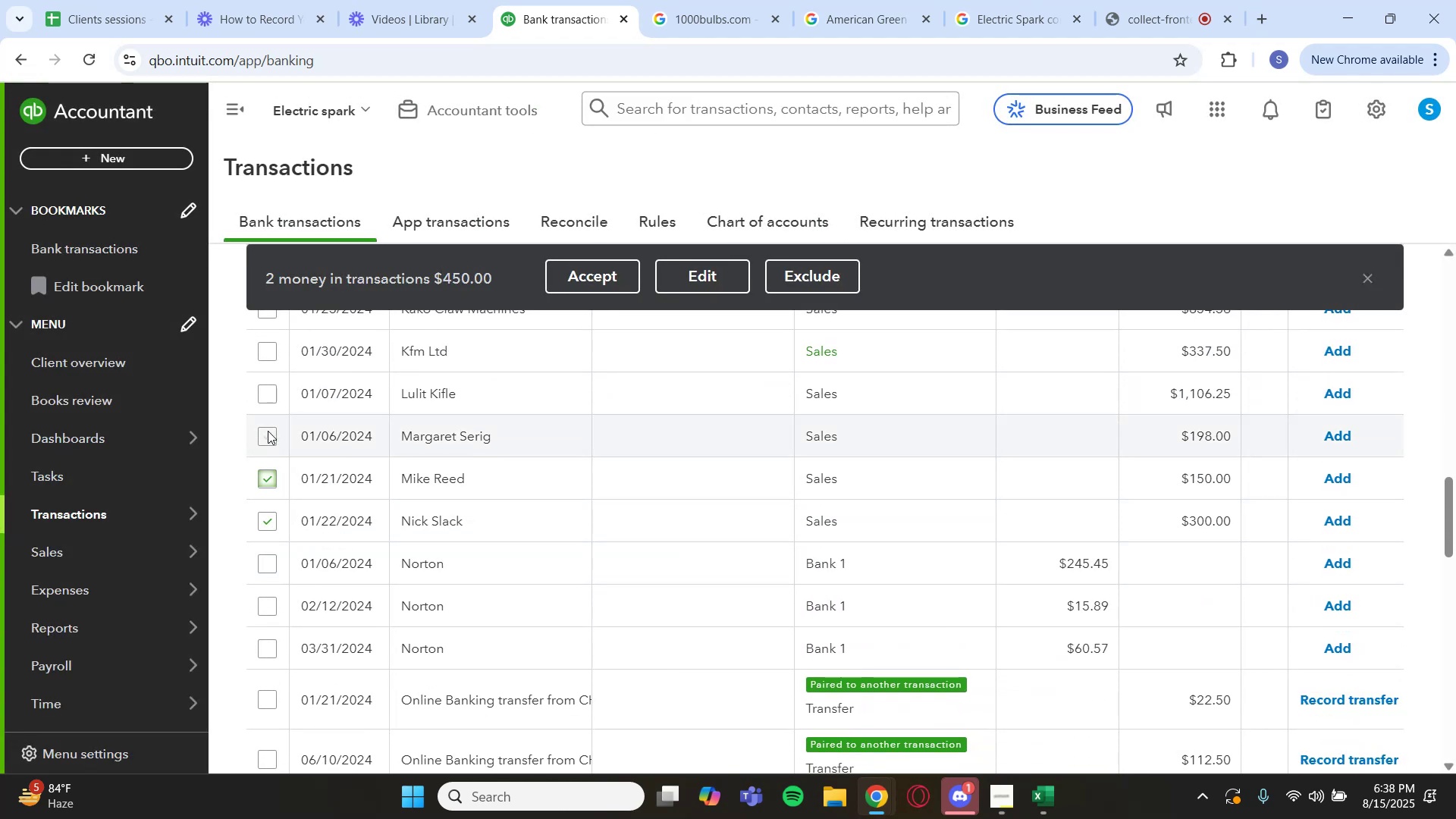 
triple_click([268, 431])
 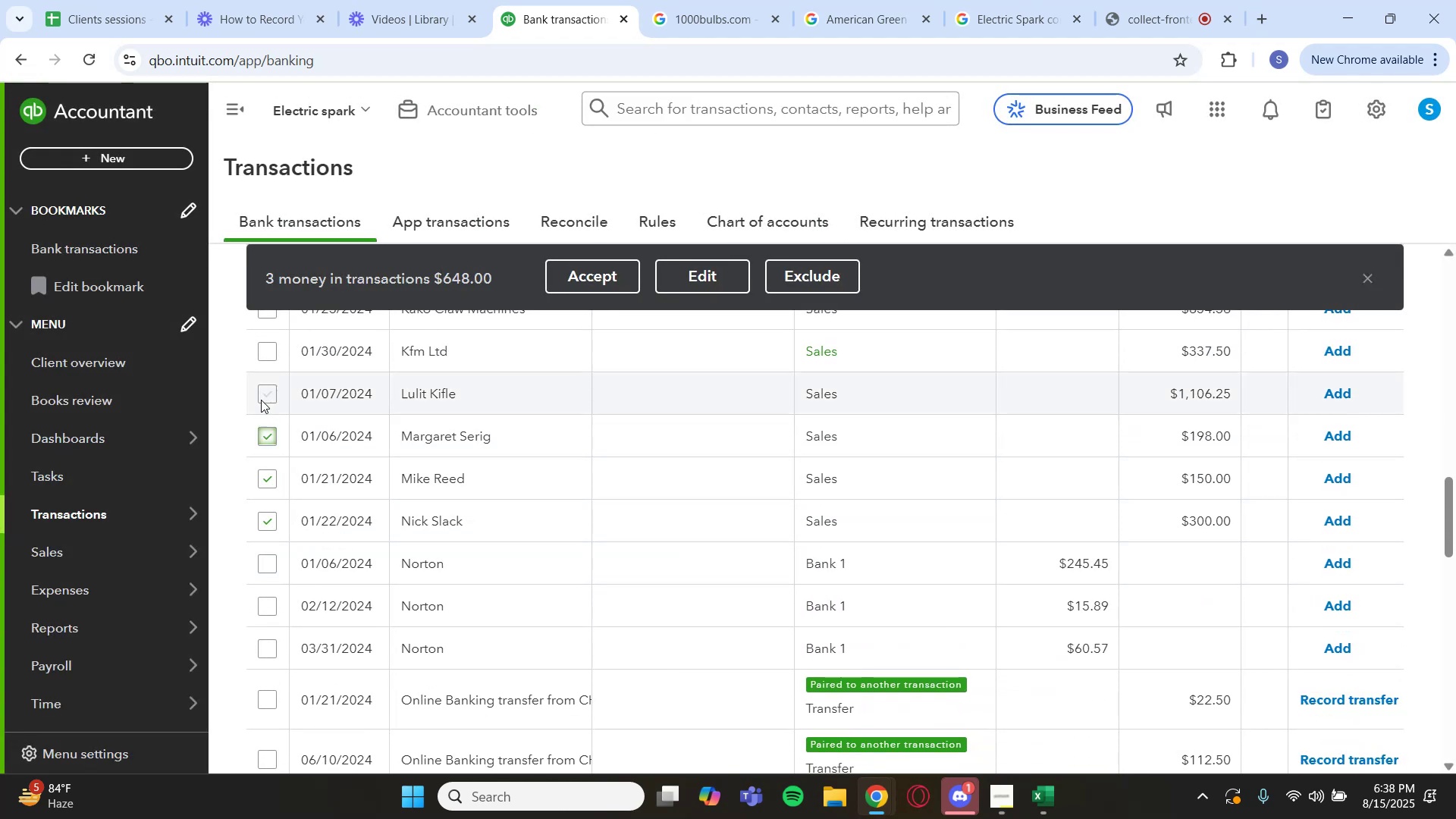 
triple_click([260, 394])
 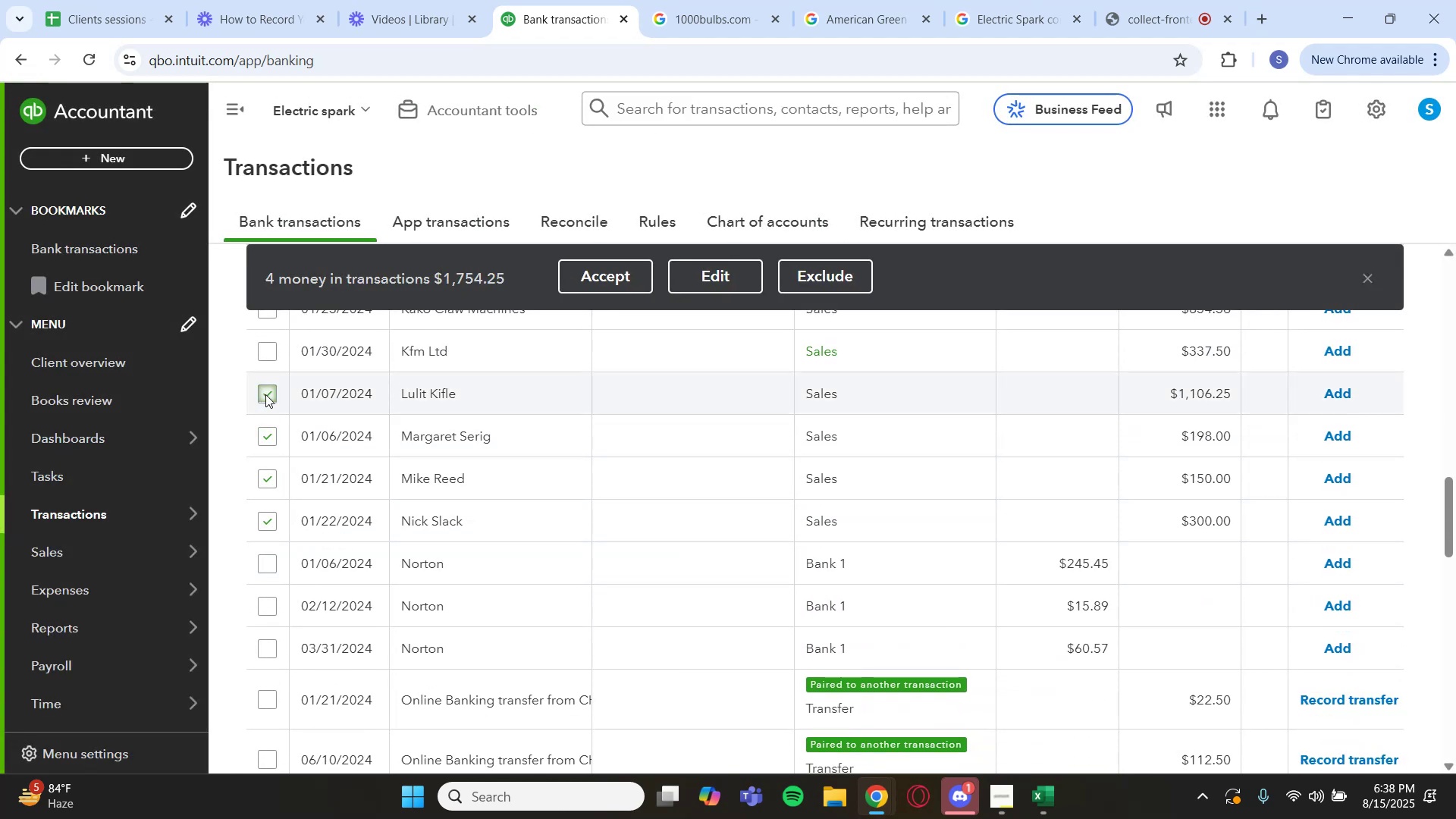 
scroll: coordinate [278, 398], scroll_direction: up, amount: 1.0
 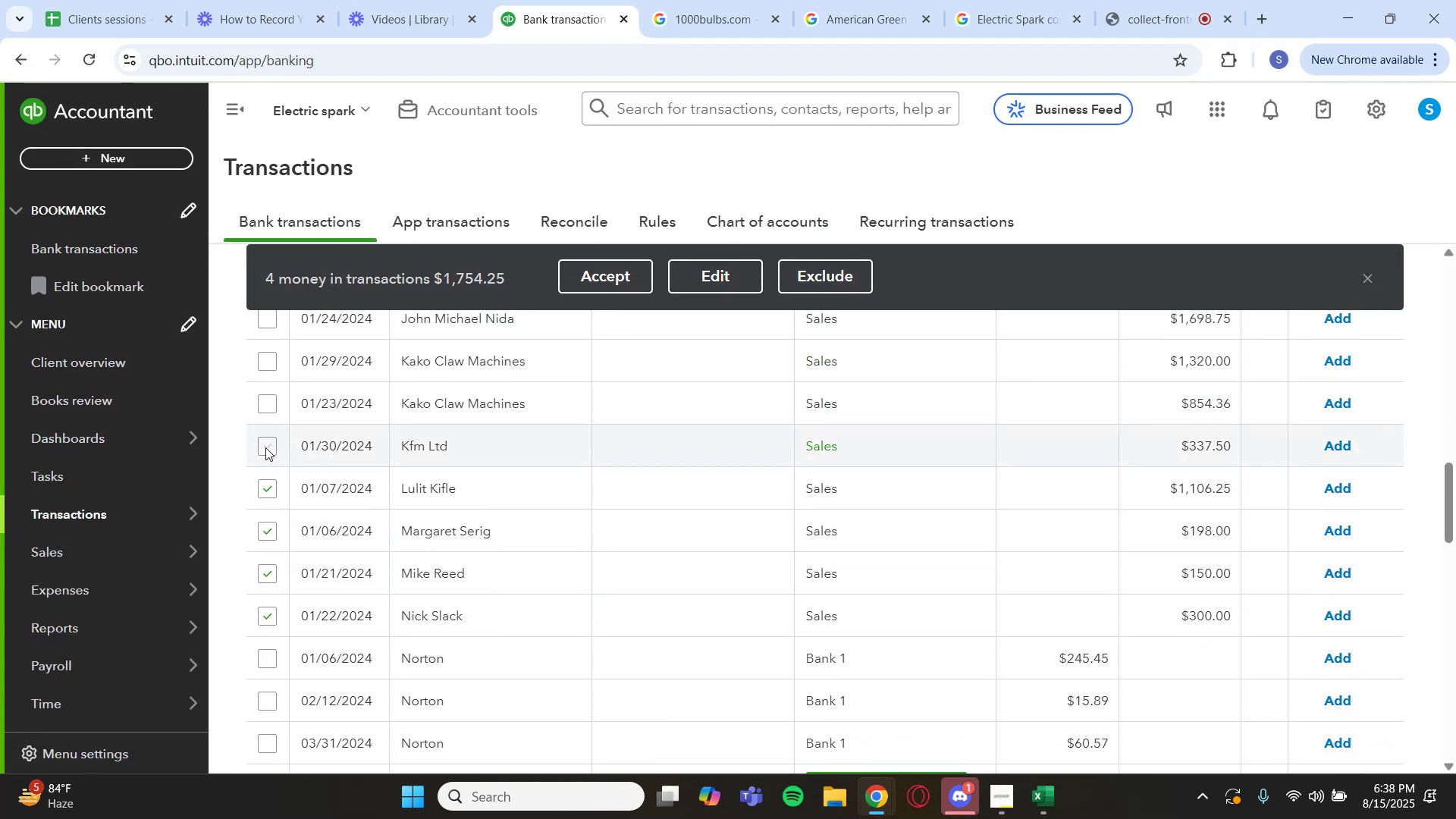 
double_click([268, 403])
 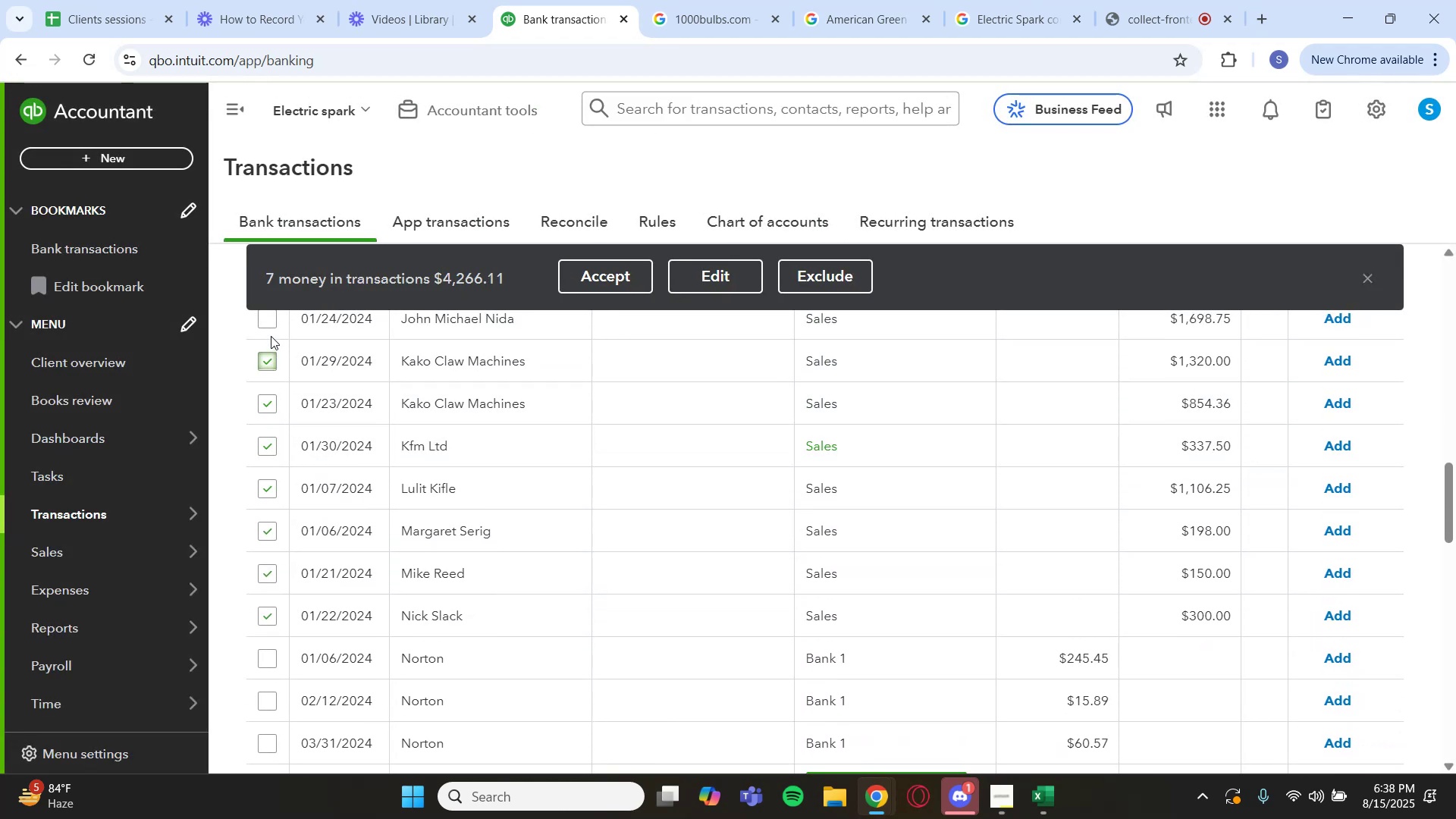 
left_click([271, 325])
 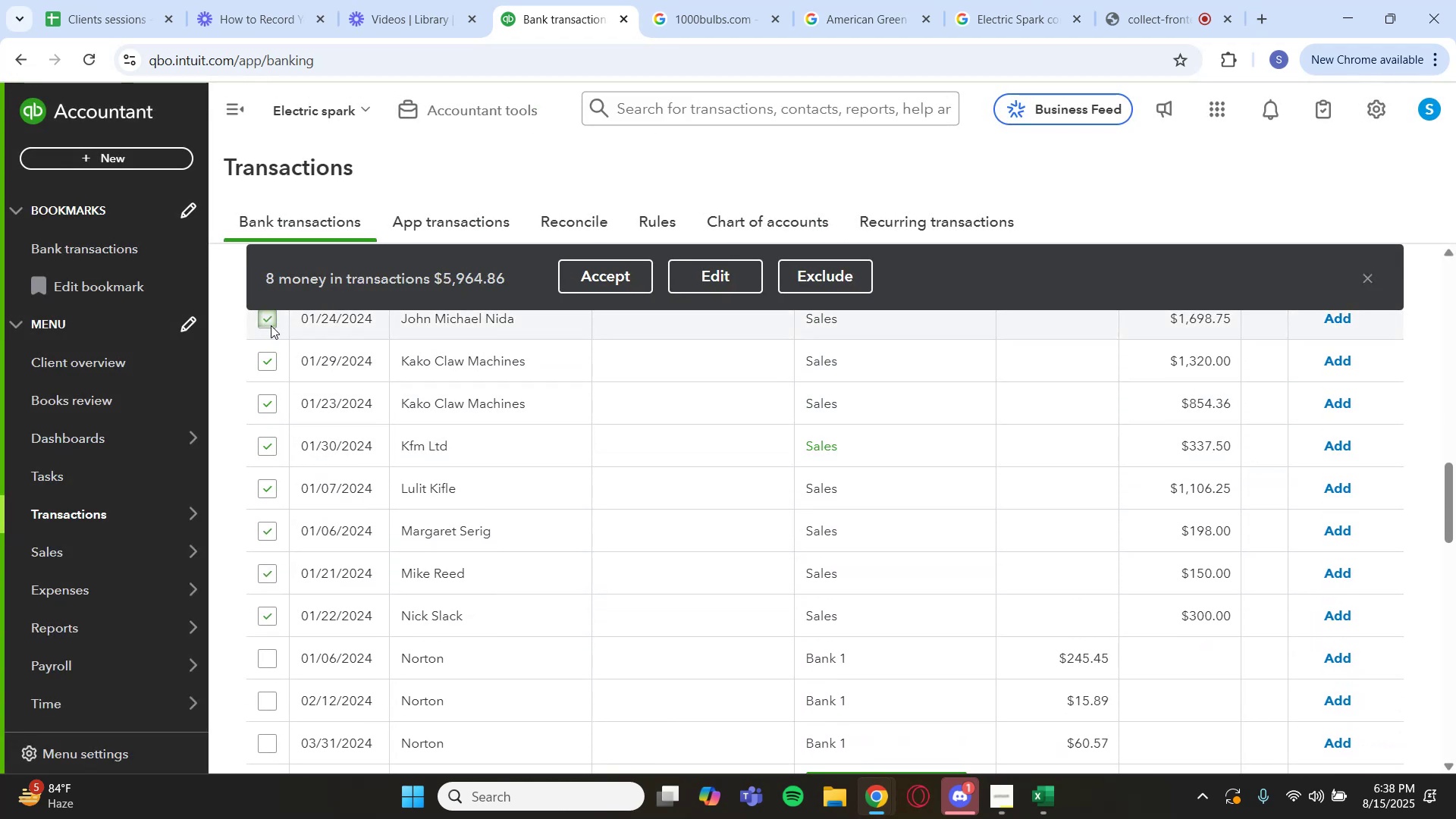 
scroll: coordinate [275, 337], scroll_direction: up, amount: 3.0
 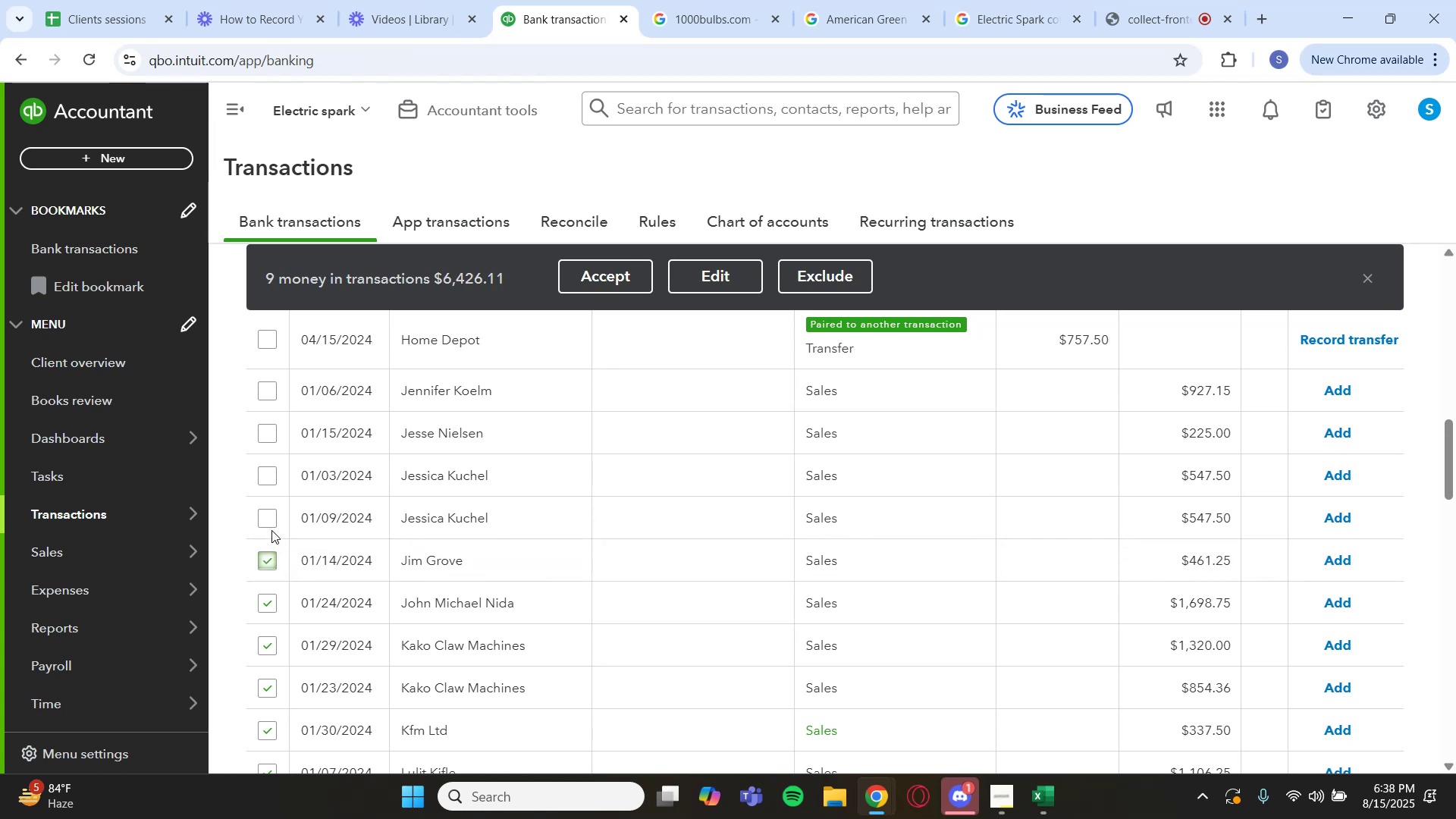 
double_click([264, 479])
 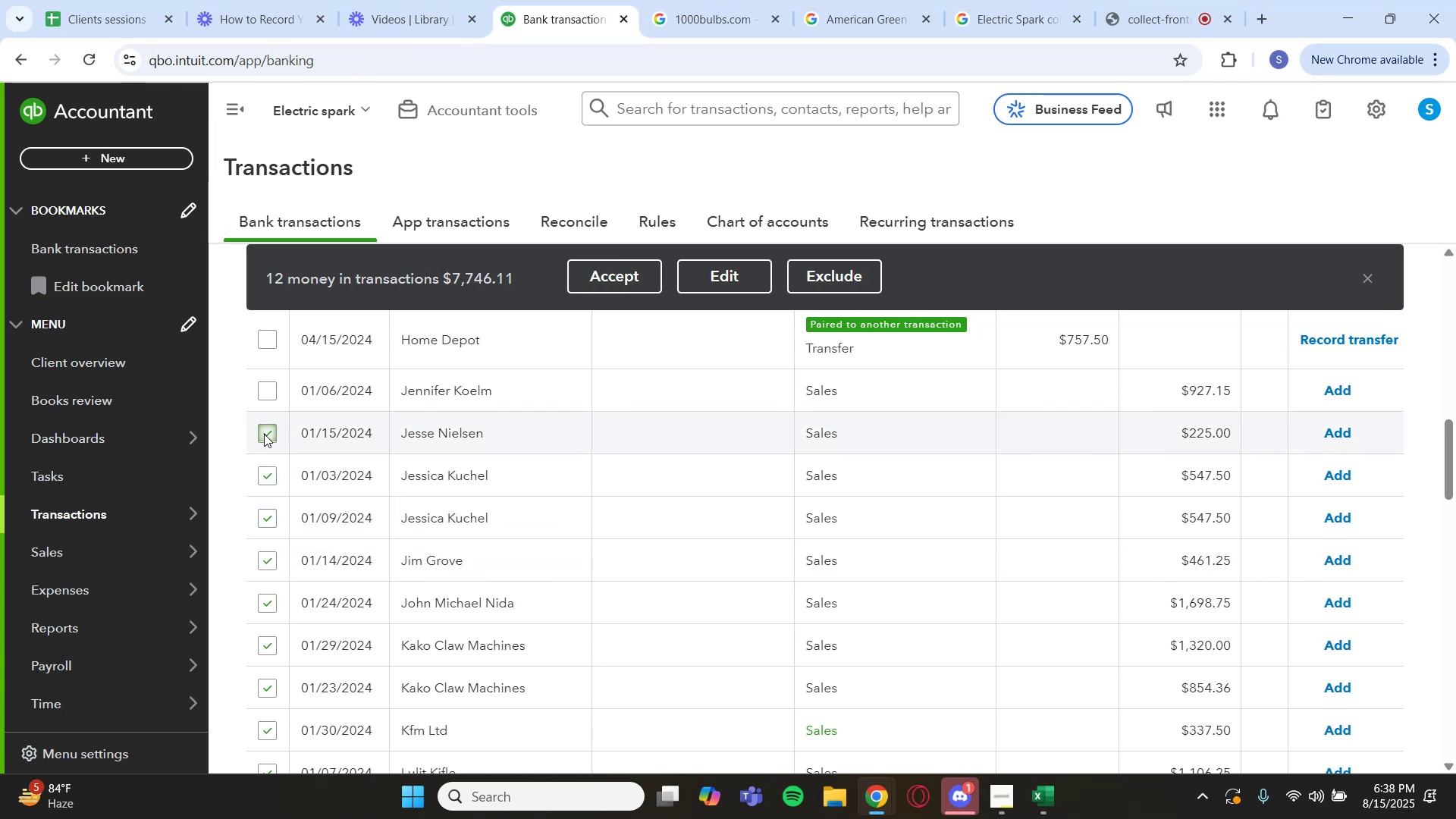 
triple_click([268, 395])
 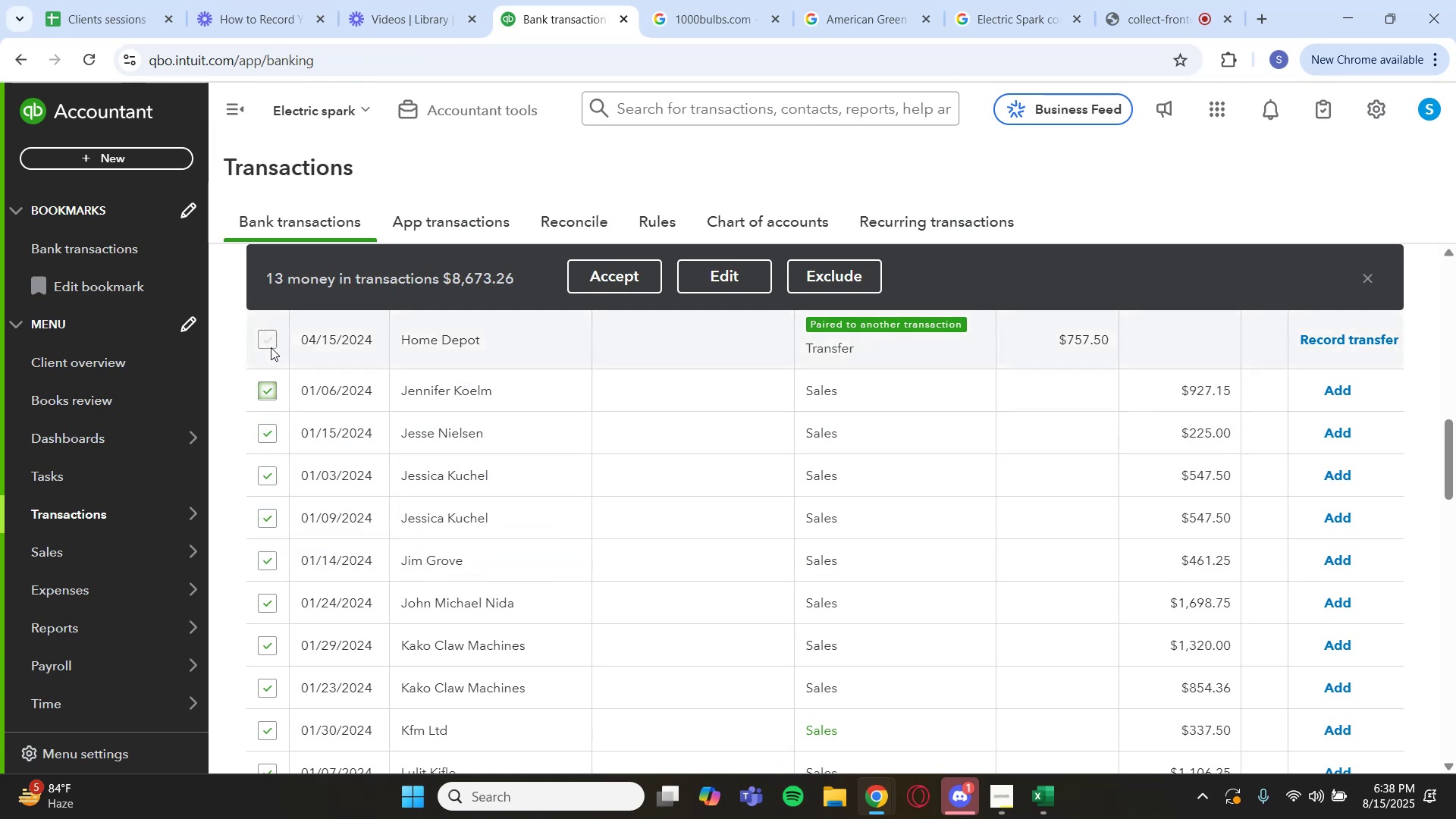 
left_click([270, 343])
 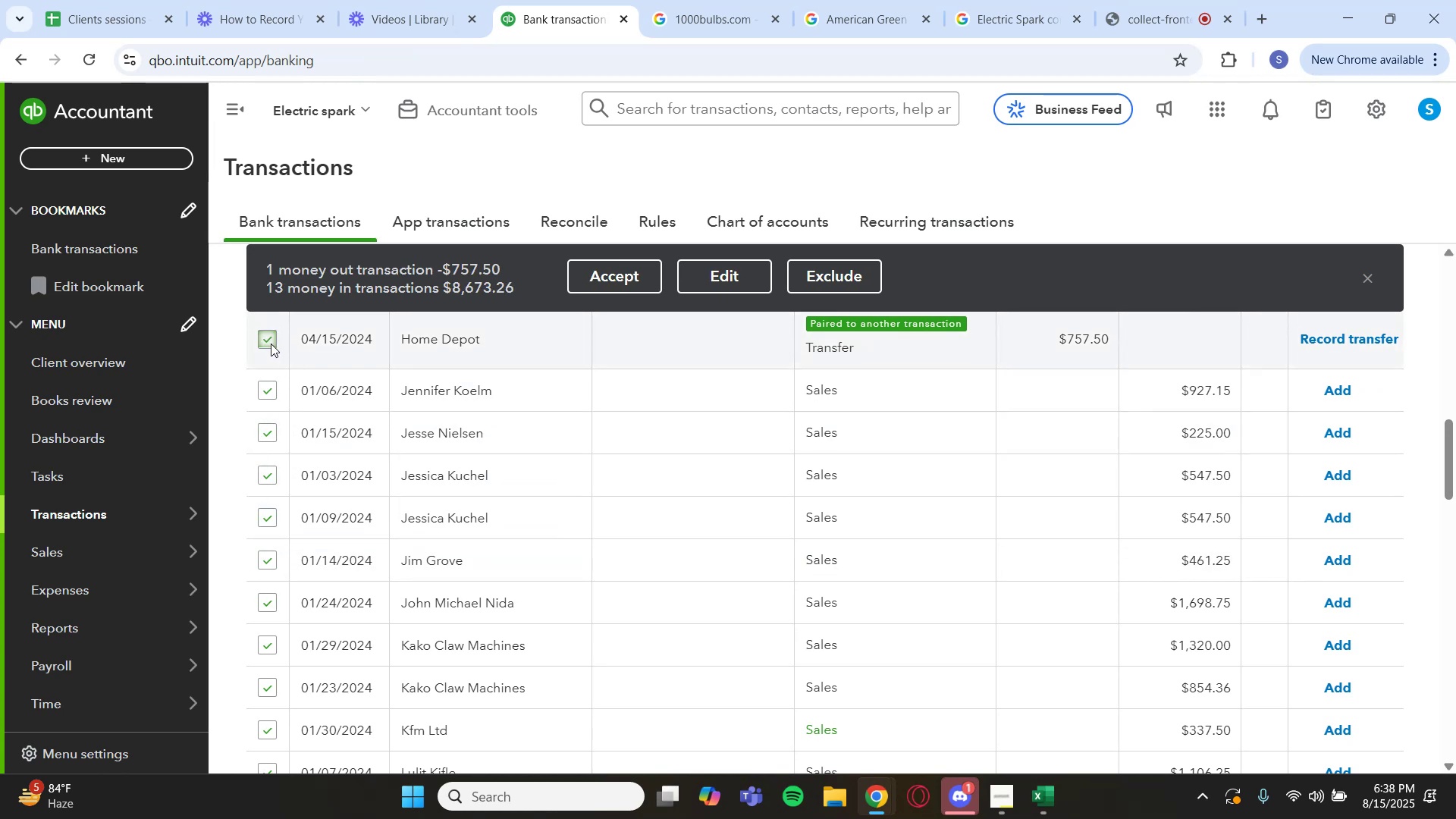 
scroll: coordinate [276, 347], scroll_direction: up, amount: 1.0
 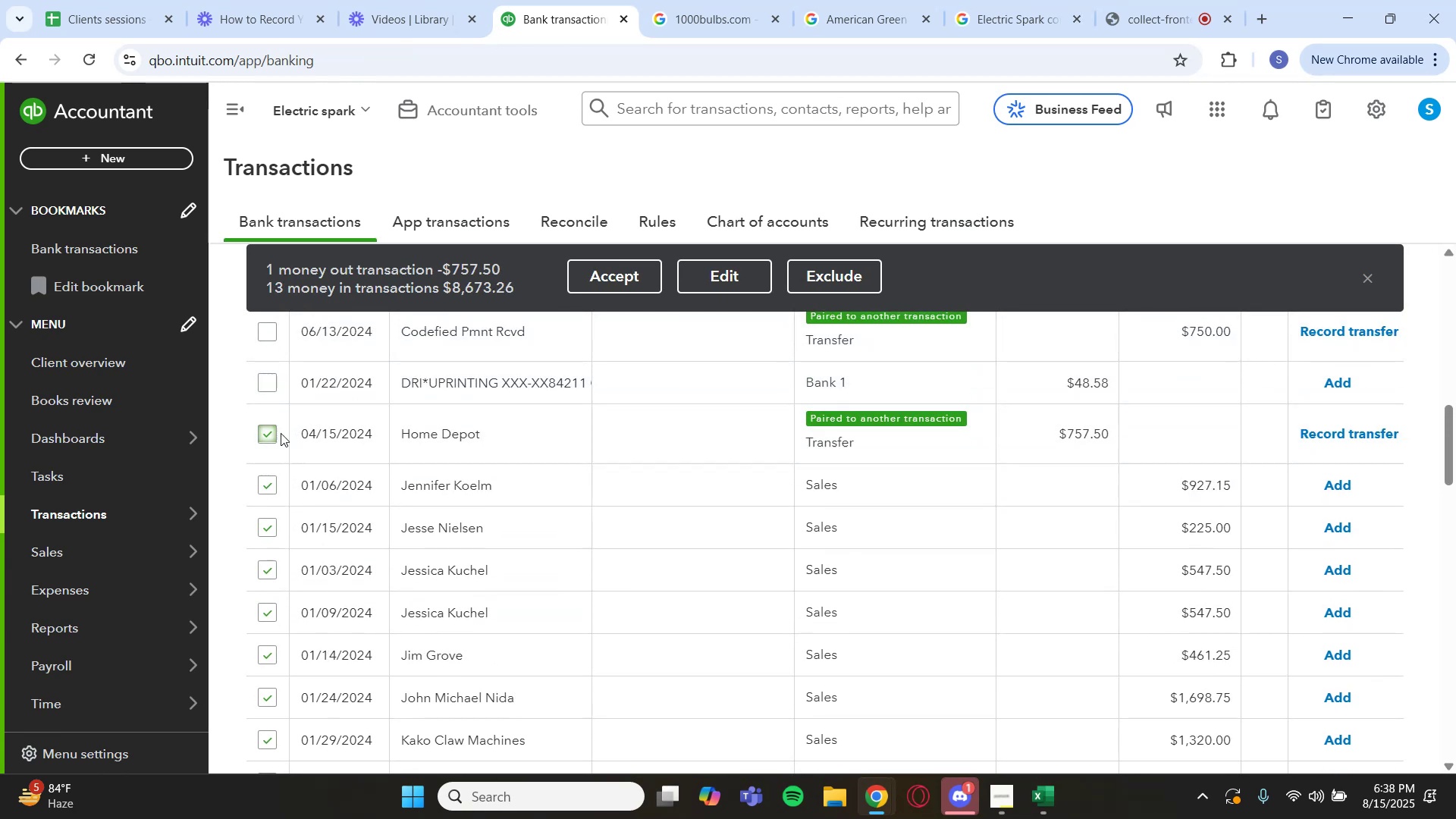 
left_click([269, 435])
 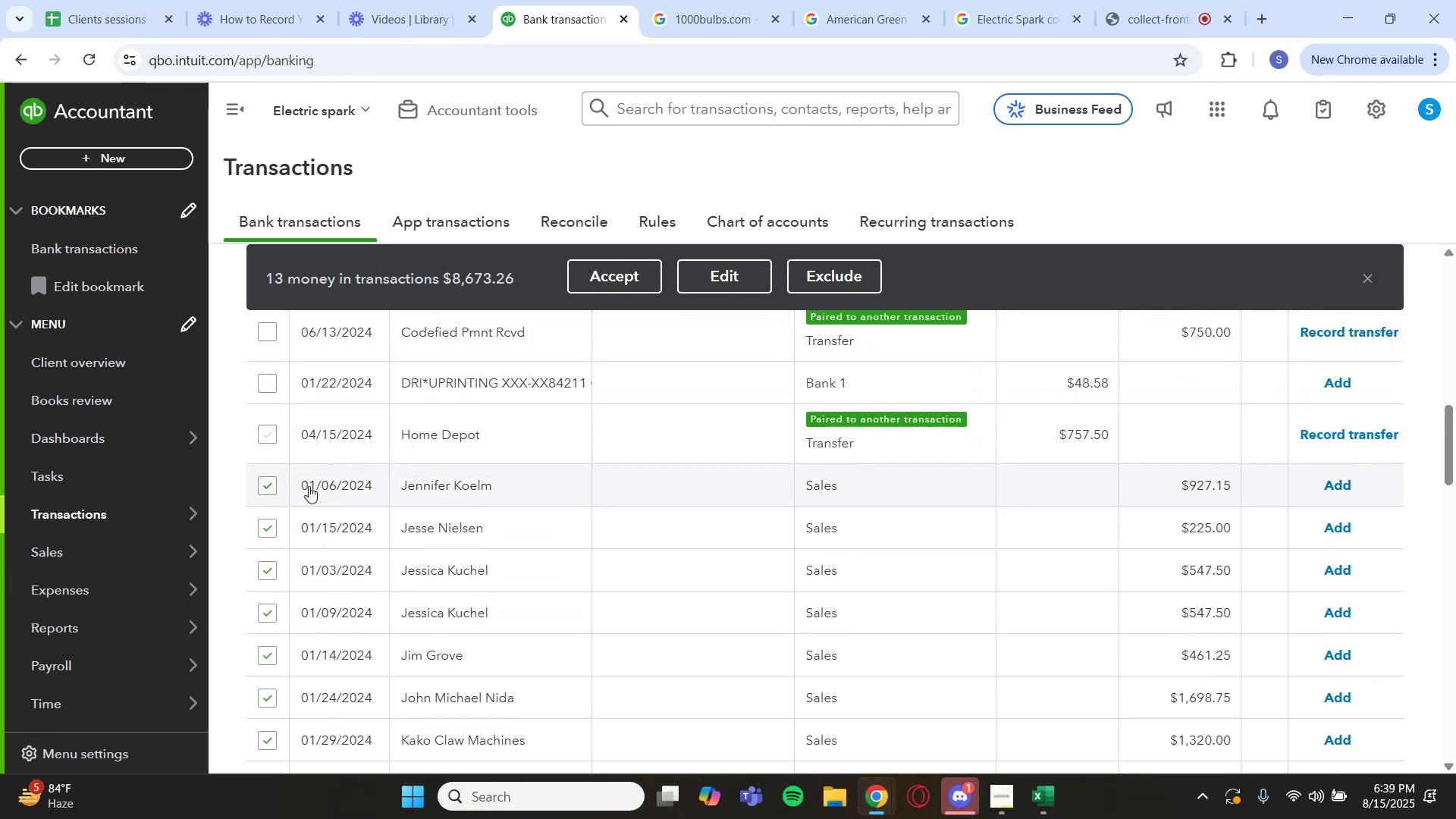 
scroll: coordinate [635, 604], scroll_direction: down, amount: 5.0
 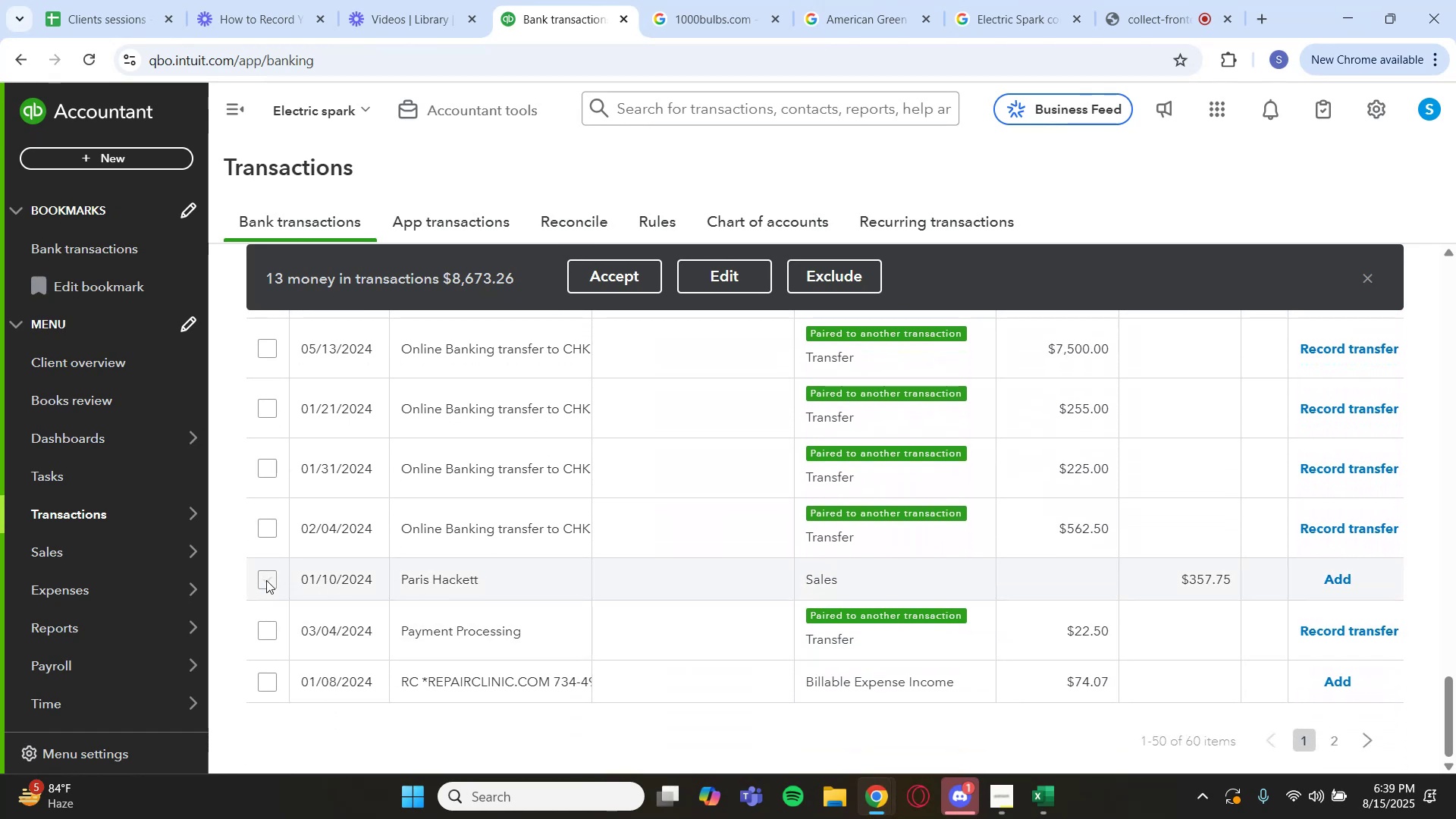 
left_click([263, 579])
 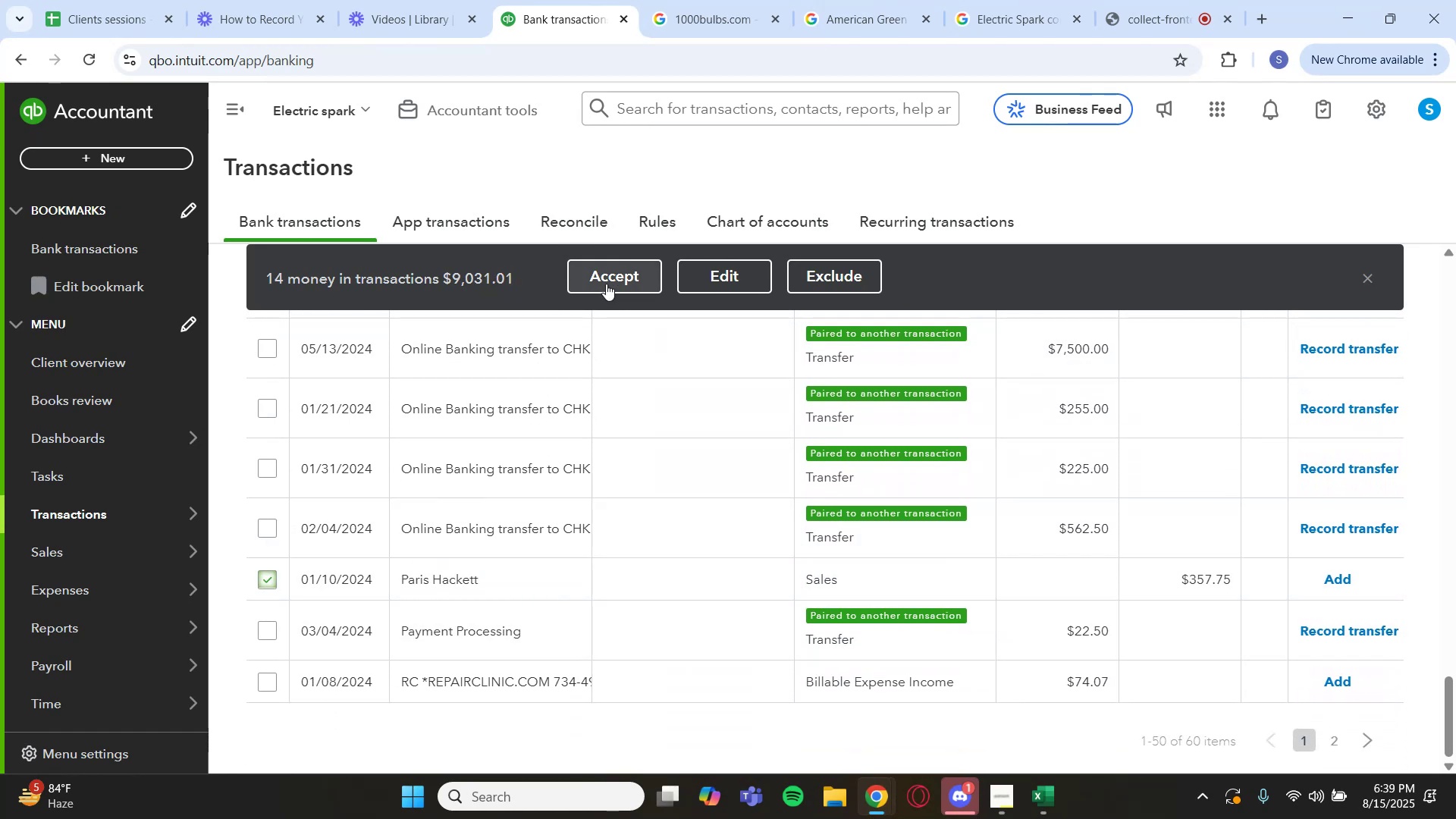 
left_click([605, 284])
 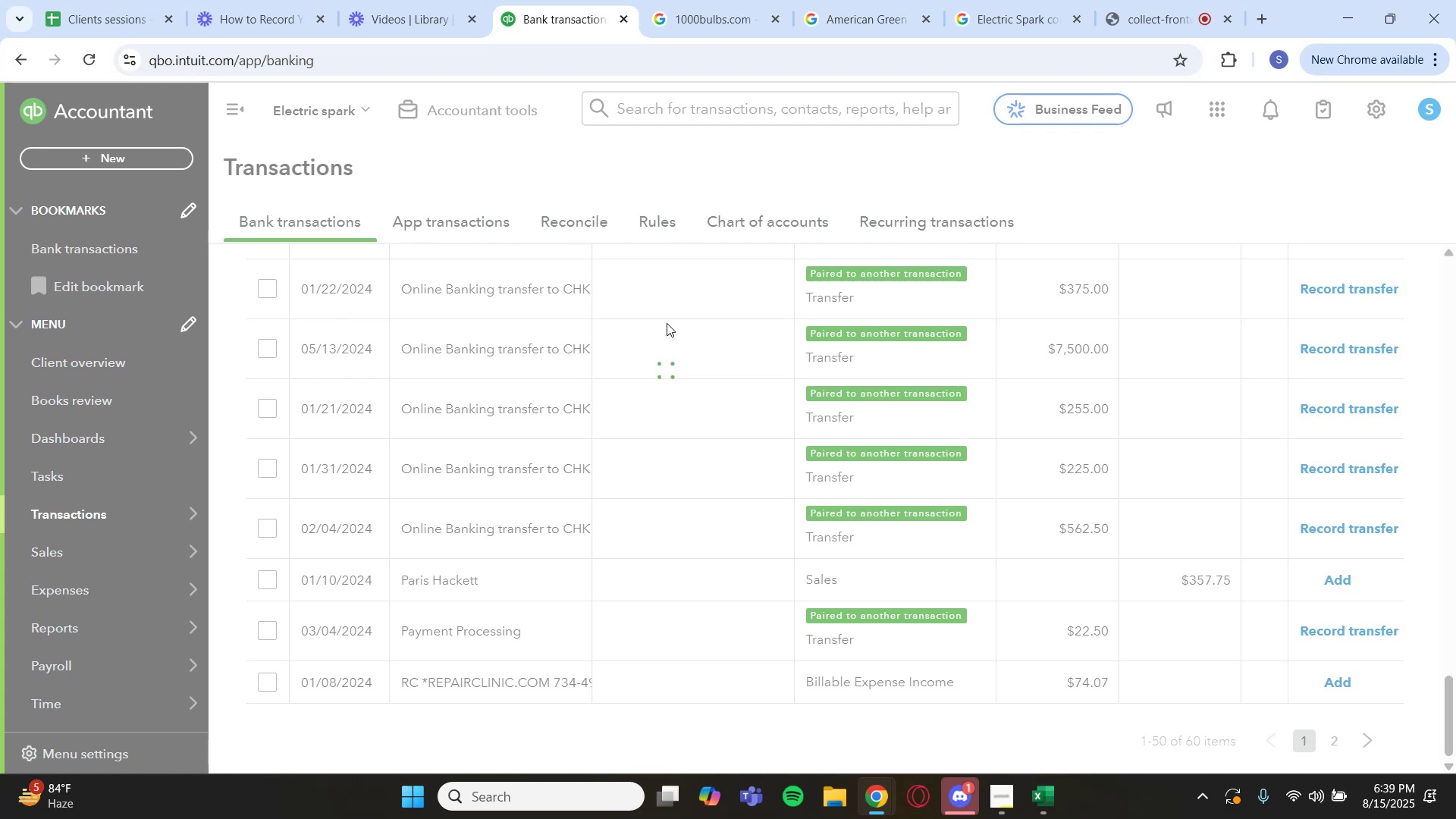 
wait(8.71)
 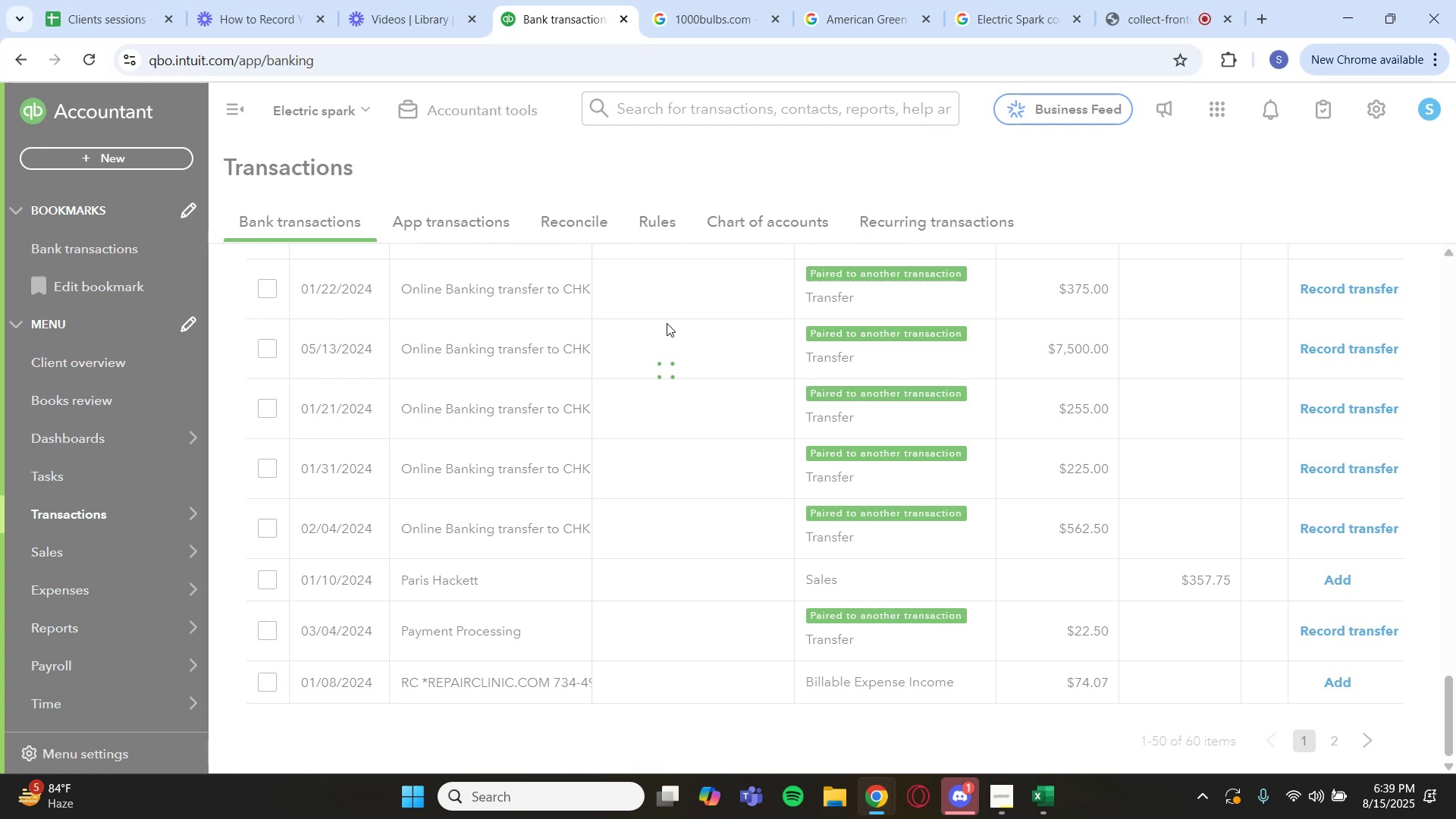 
scroll: coordinate [275, 482], scroll_direction: up, amount: 1.0
 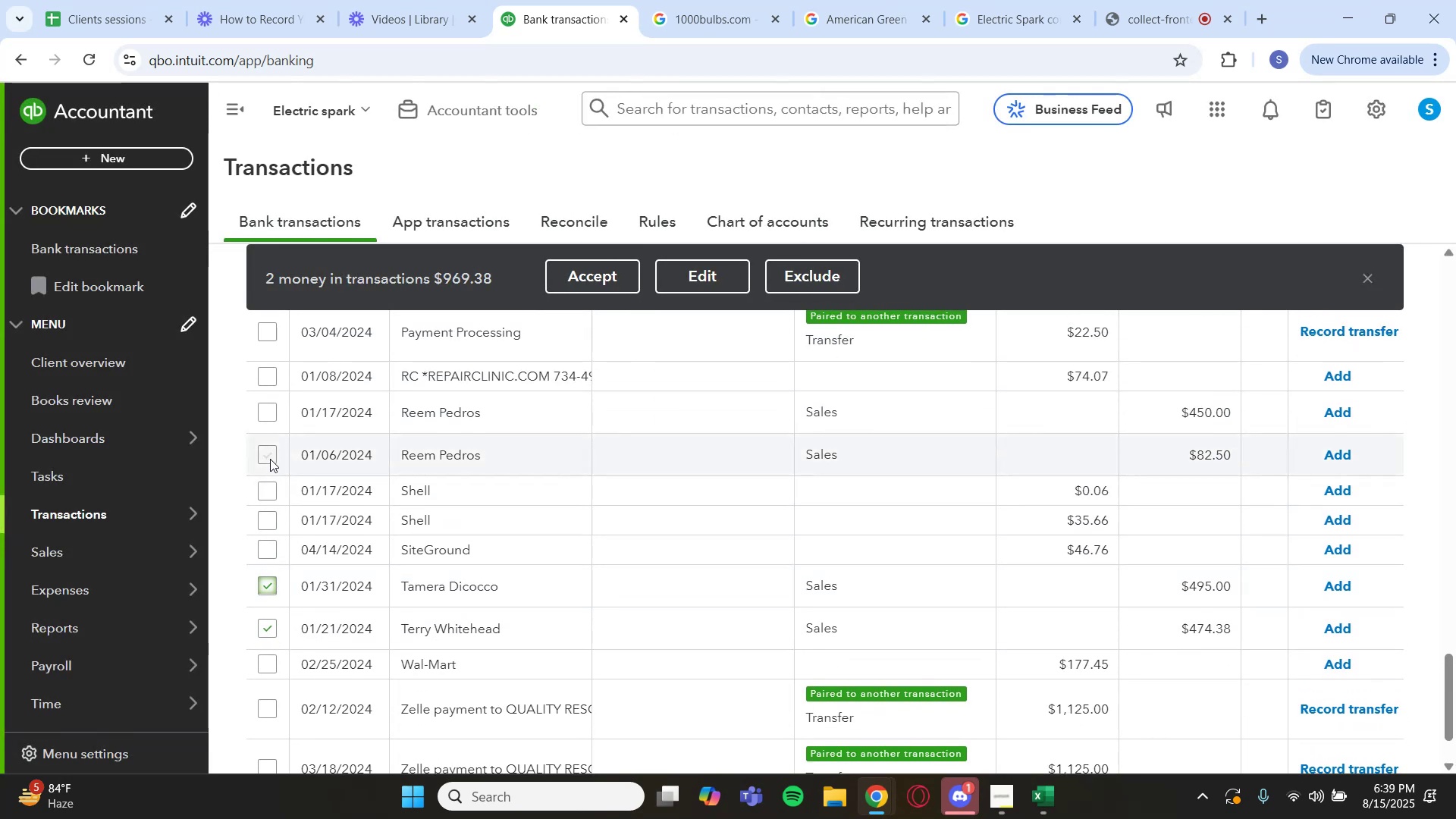 
left_click([270, 459])
 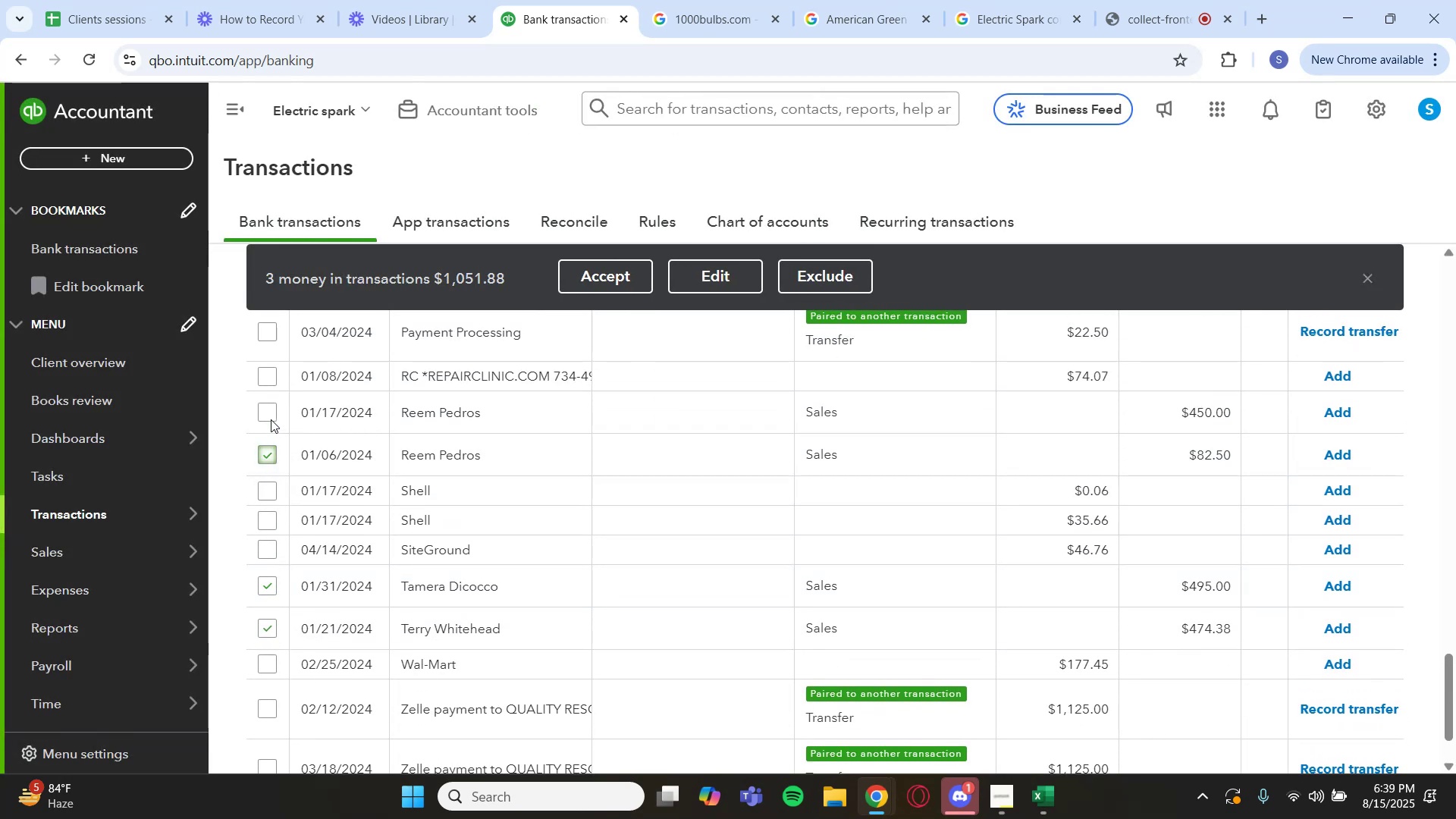 
left_click([271, 415])
 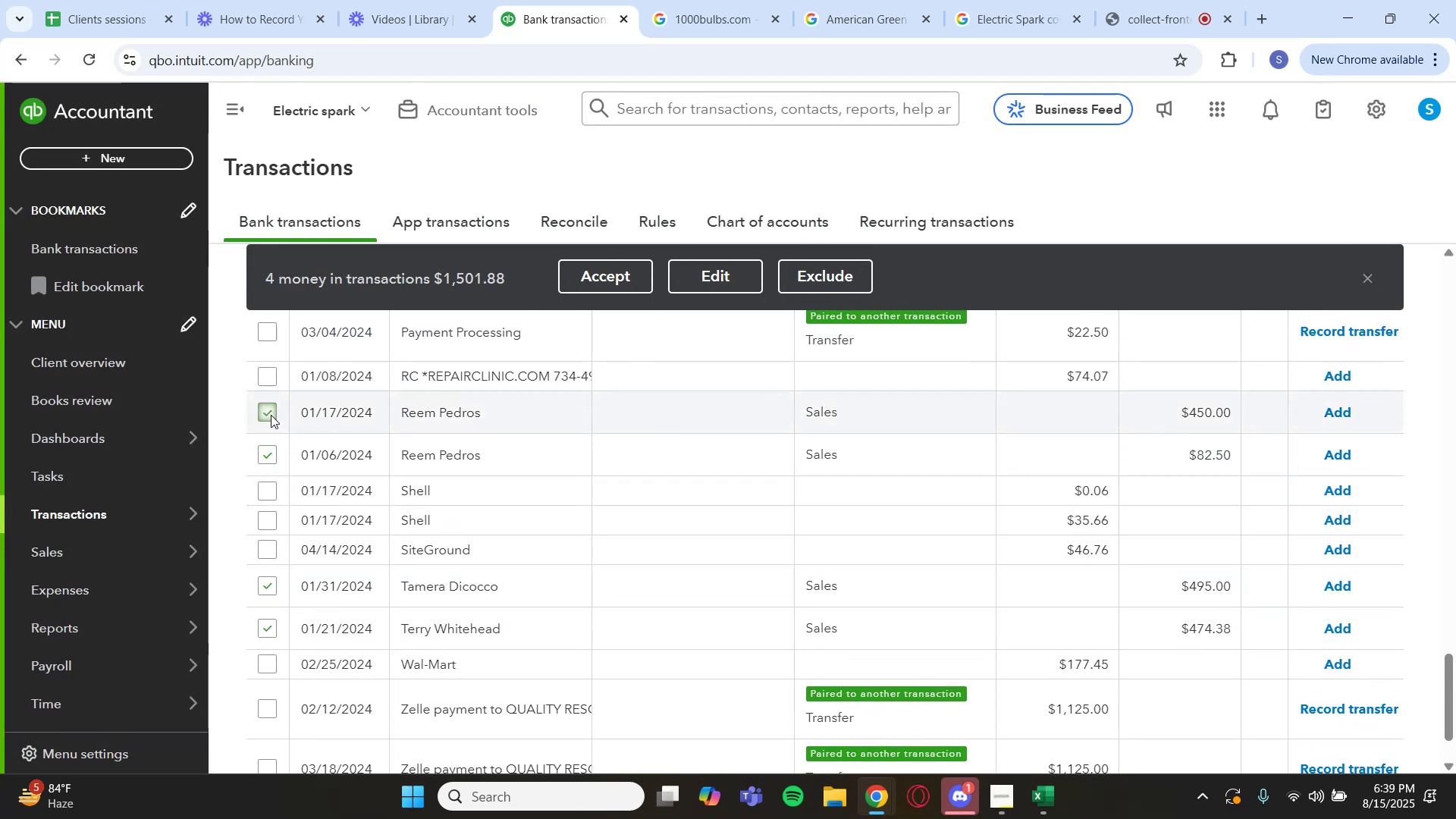 
scroll: coordinate [379, 471], scroll_direction: up, amount: 11.0
 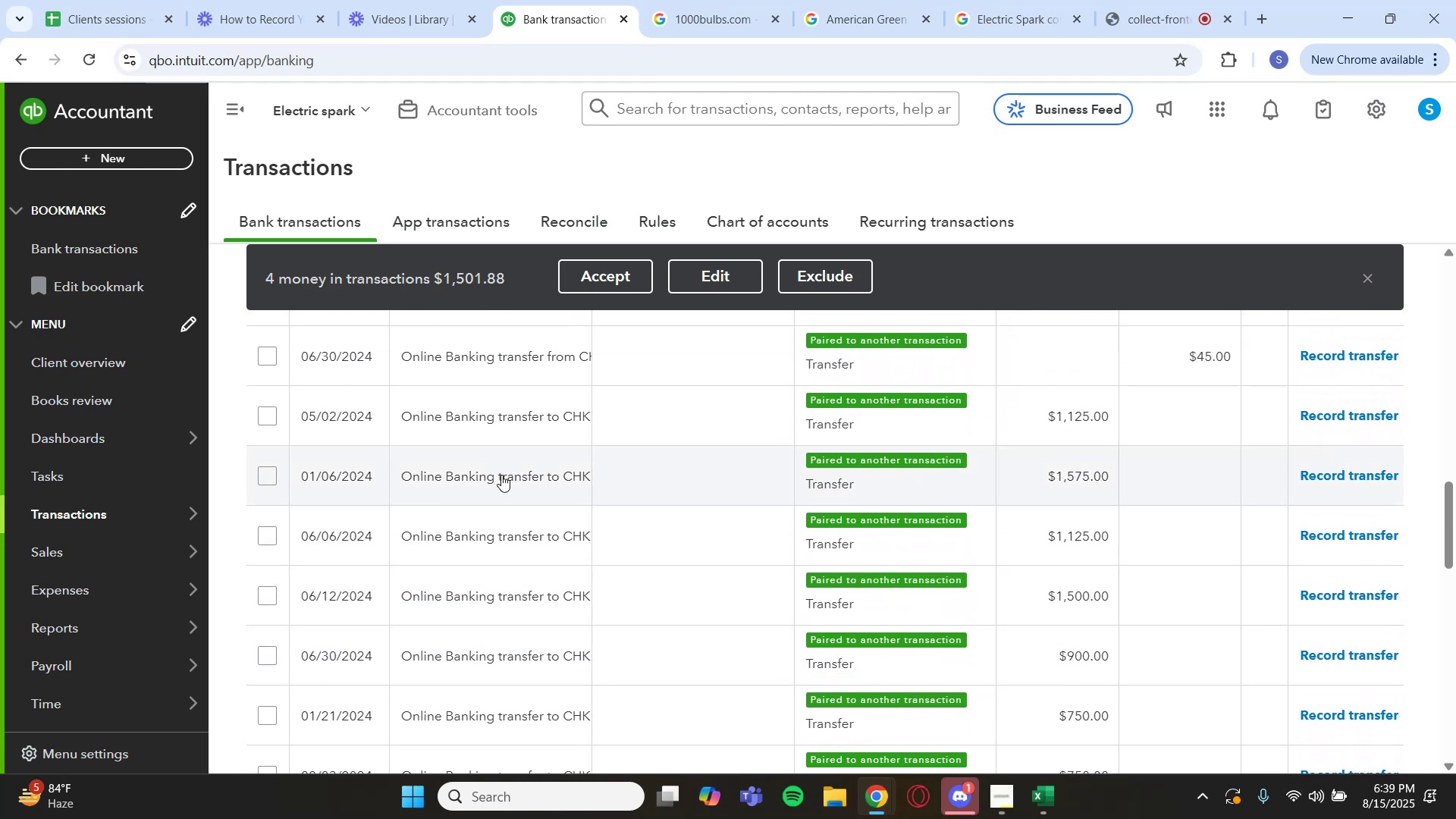 
key(Backquote)
 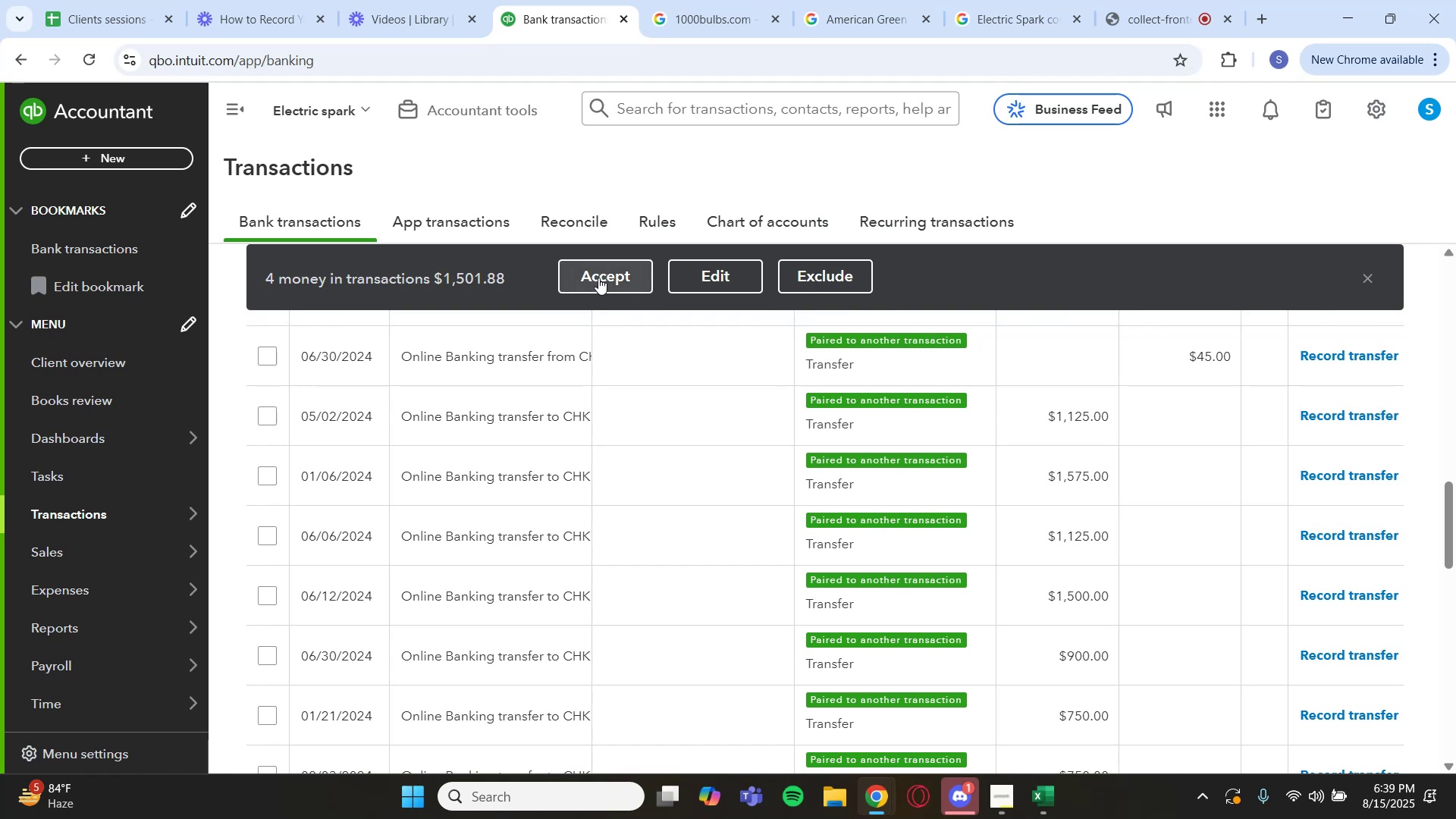 
wait(13.81)
 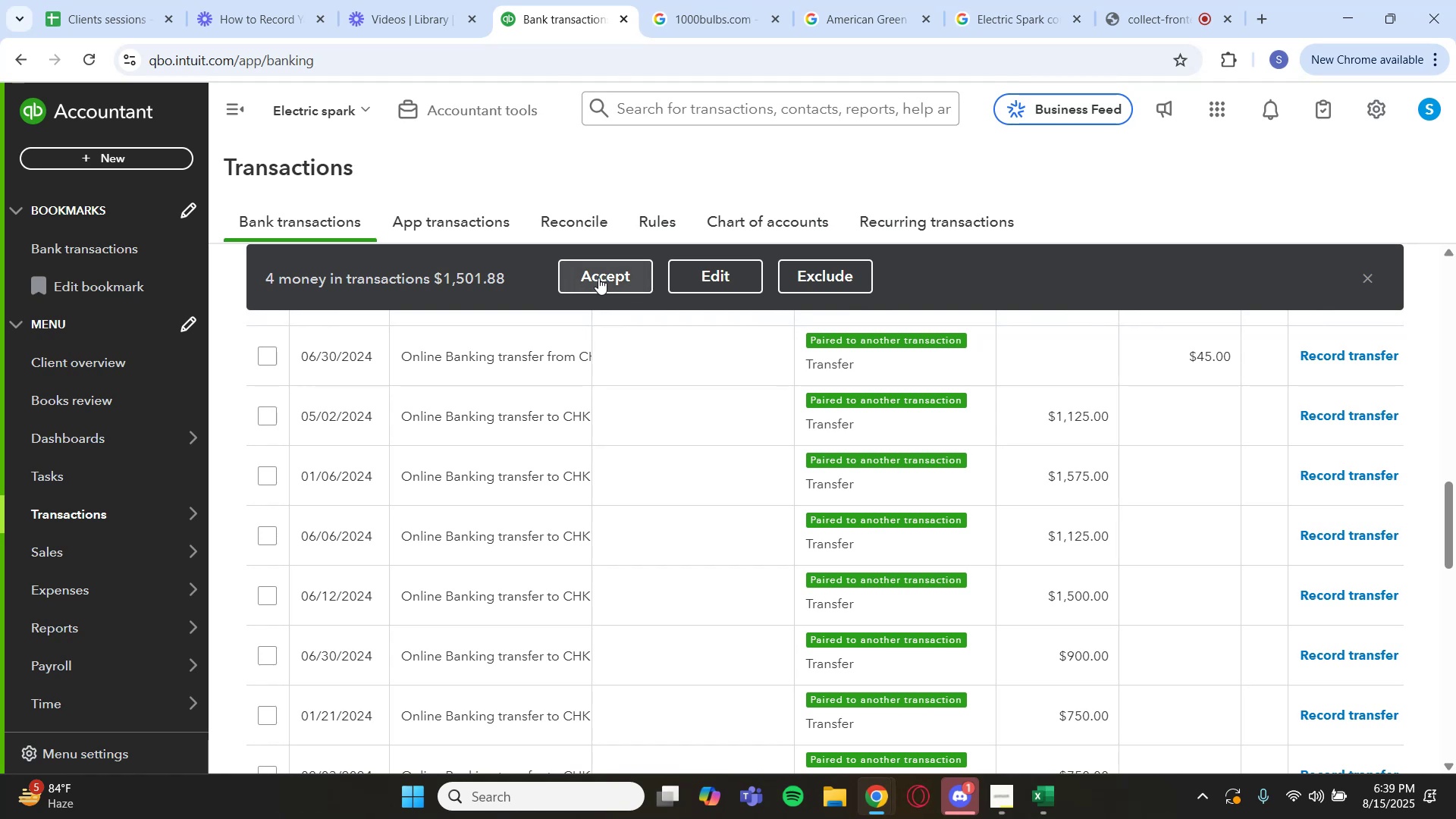 
scroll: coordinate [522, 440], scroll_direction: up, amount: 9.0
 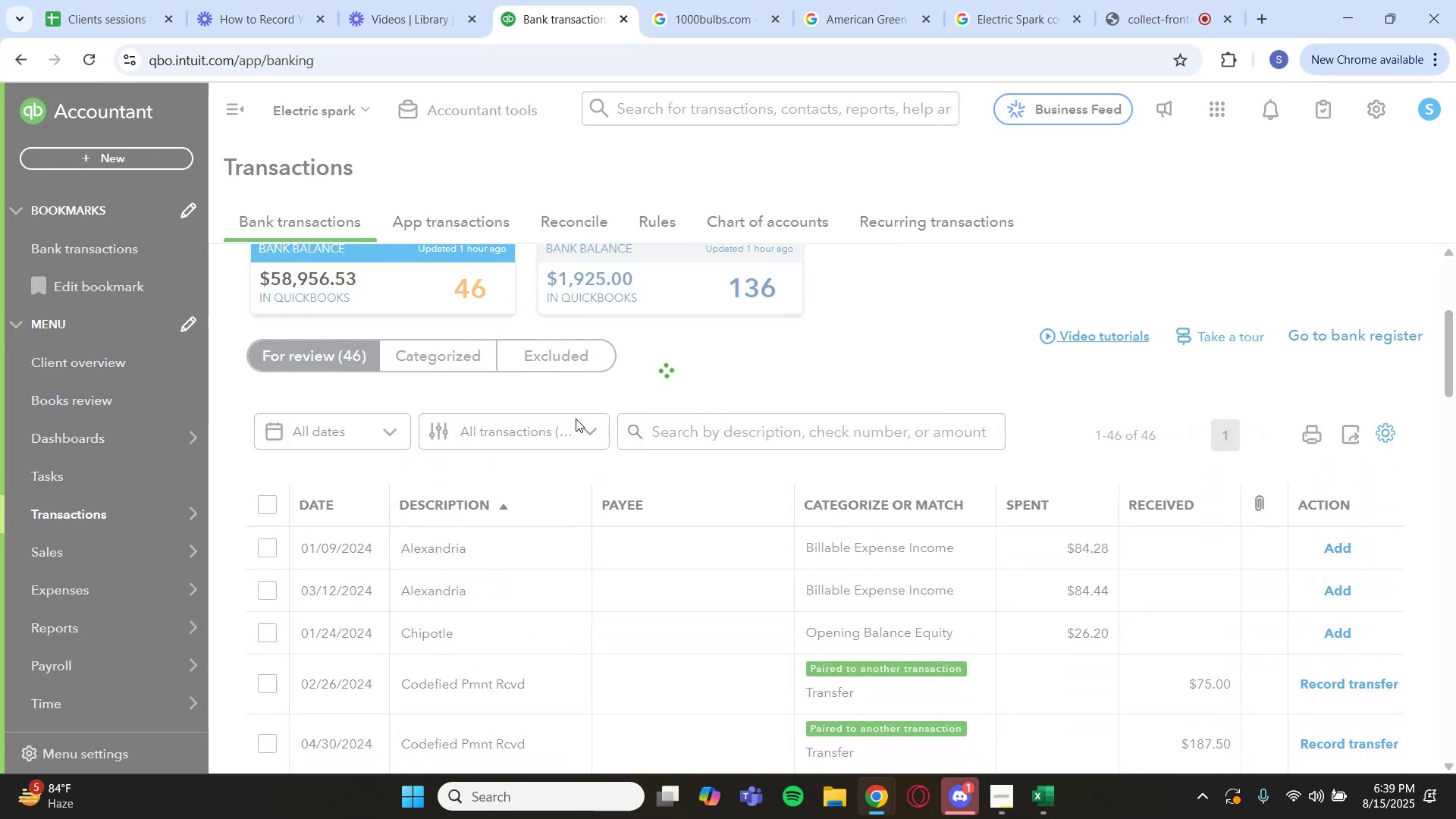 
key(Backquote)
 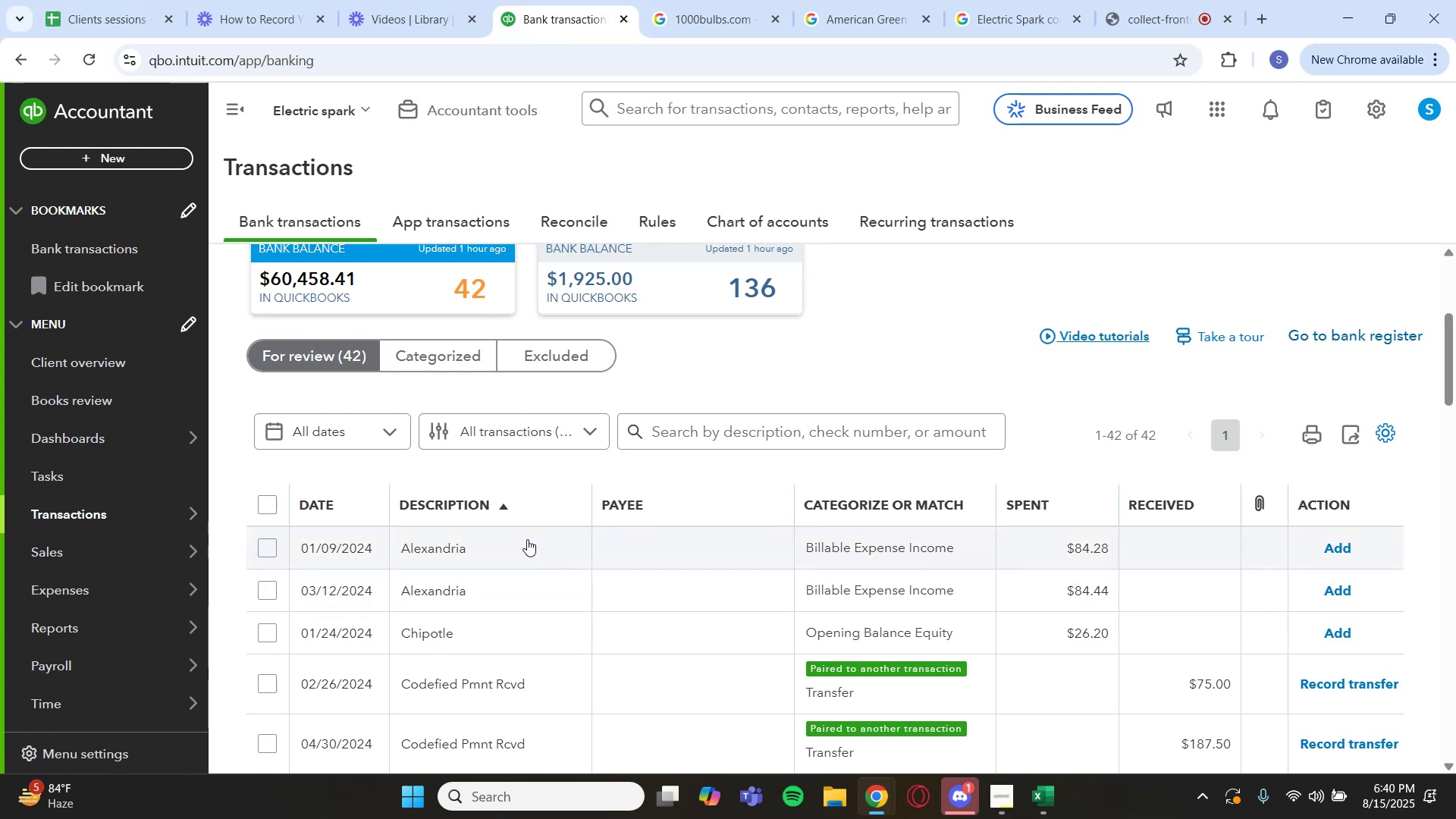 
wait(35.81)
 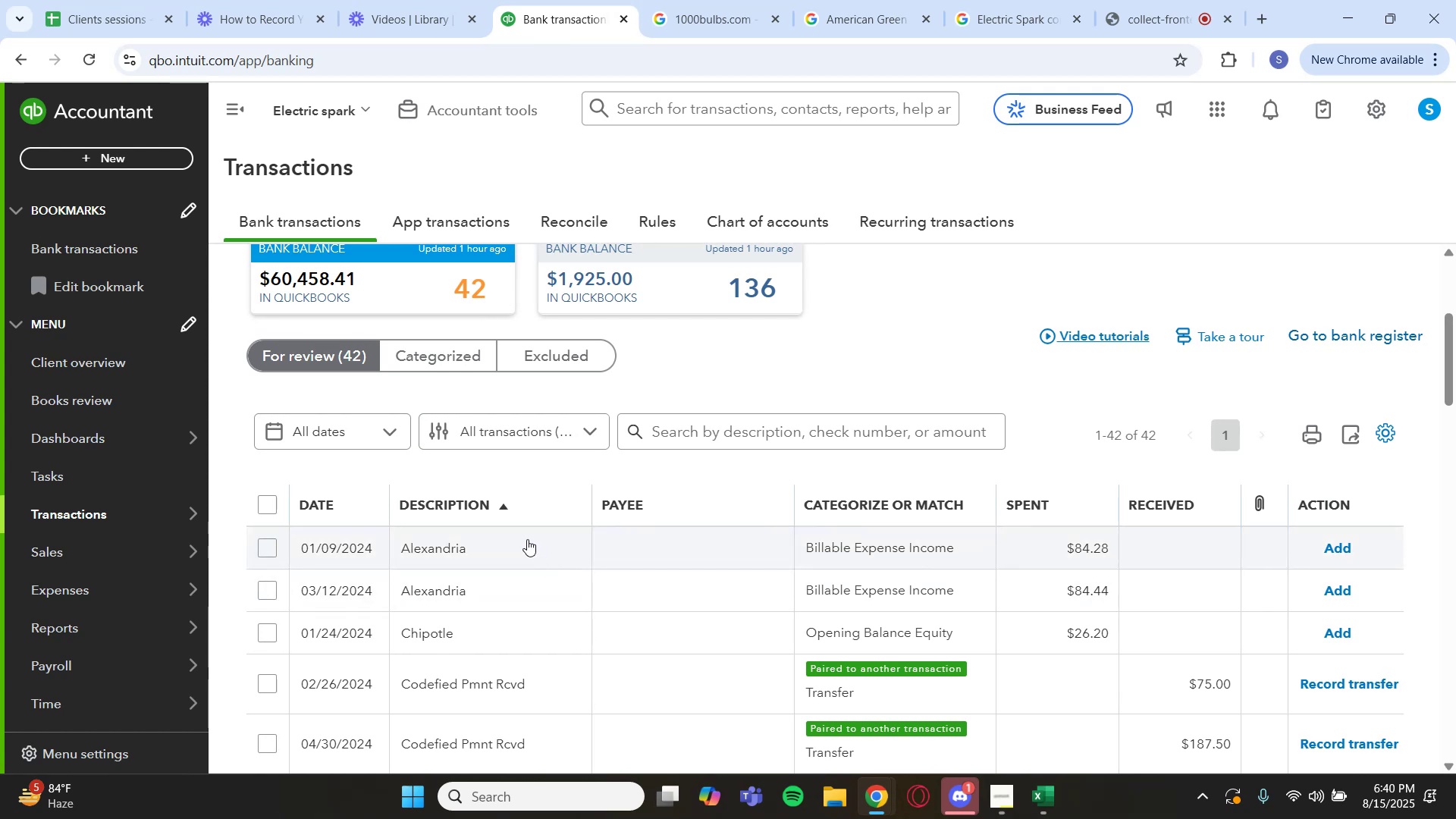 
scroll: coordinate [423, 544], scroll_direction: down, amount: 1.0
 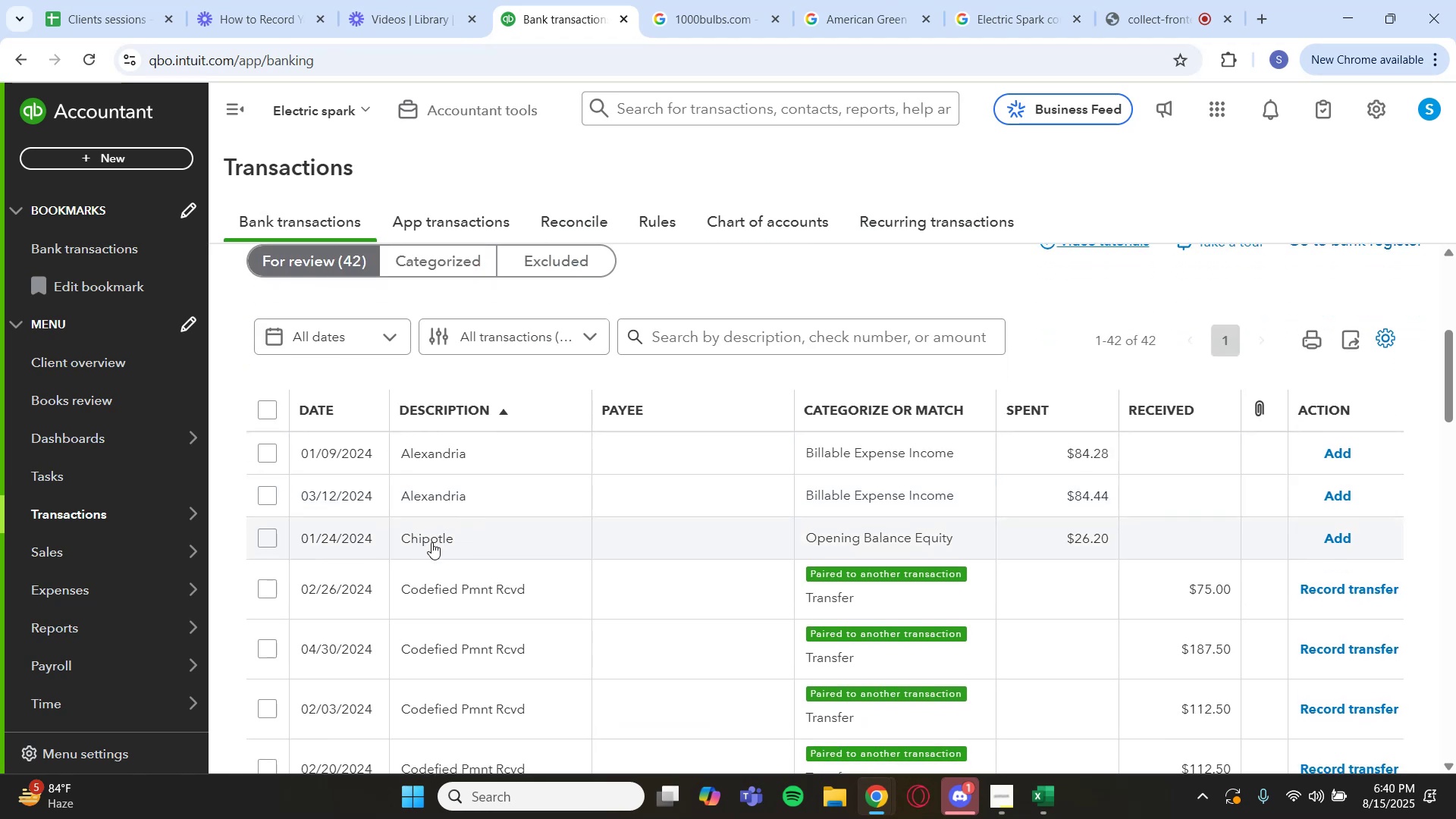 
left_click([268, 536])
 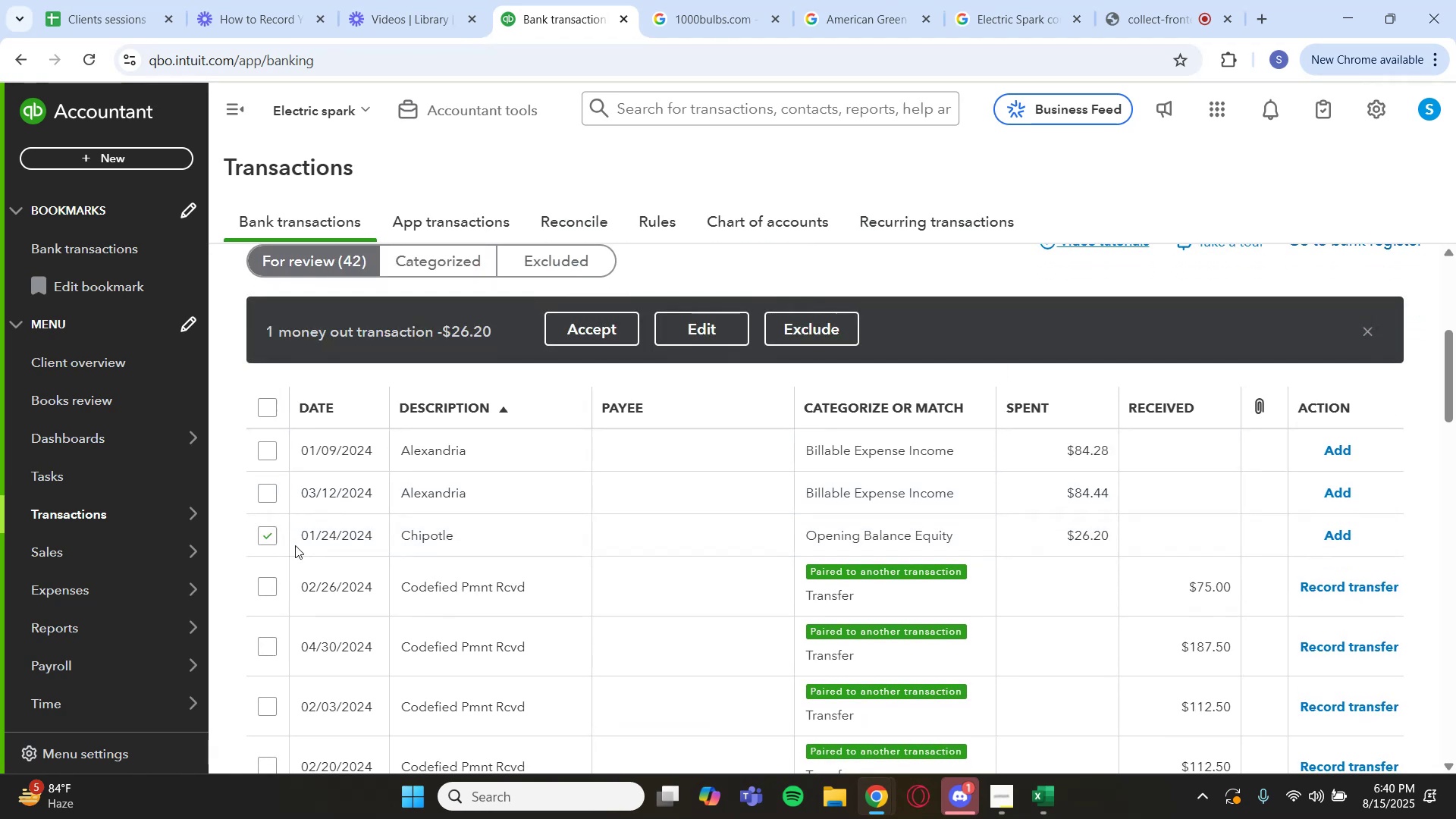 
scroll: coordinate [378, 566], scroll_direction: down, amount: 20.0
 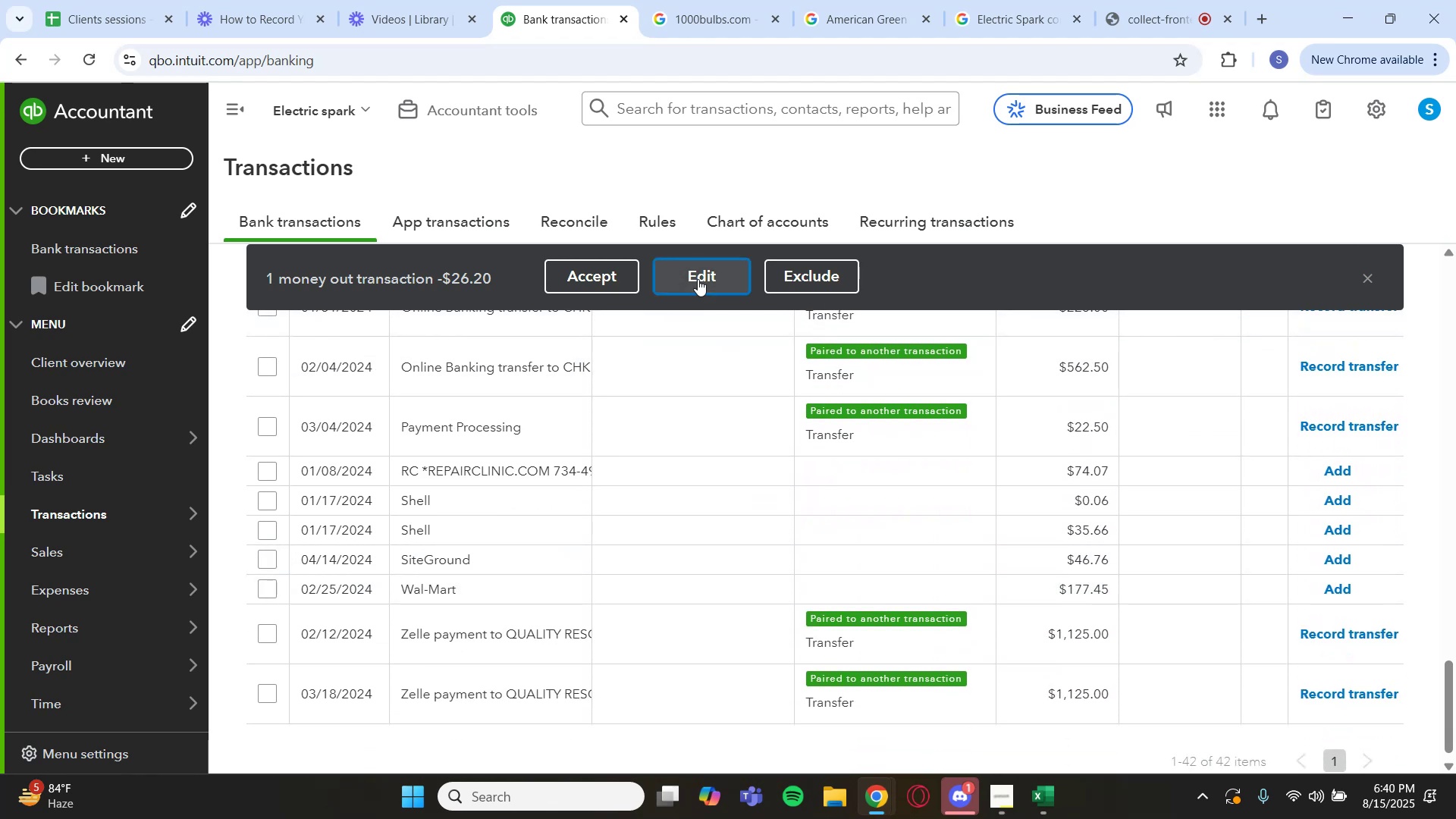 
wait(5.05)
 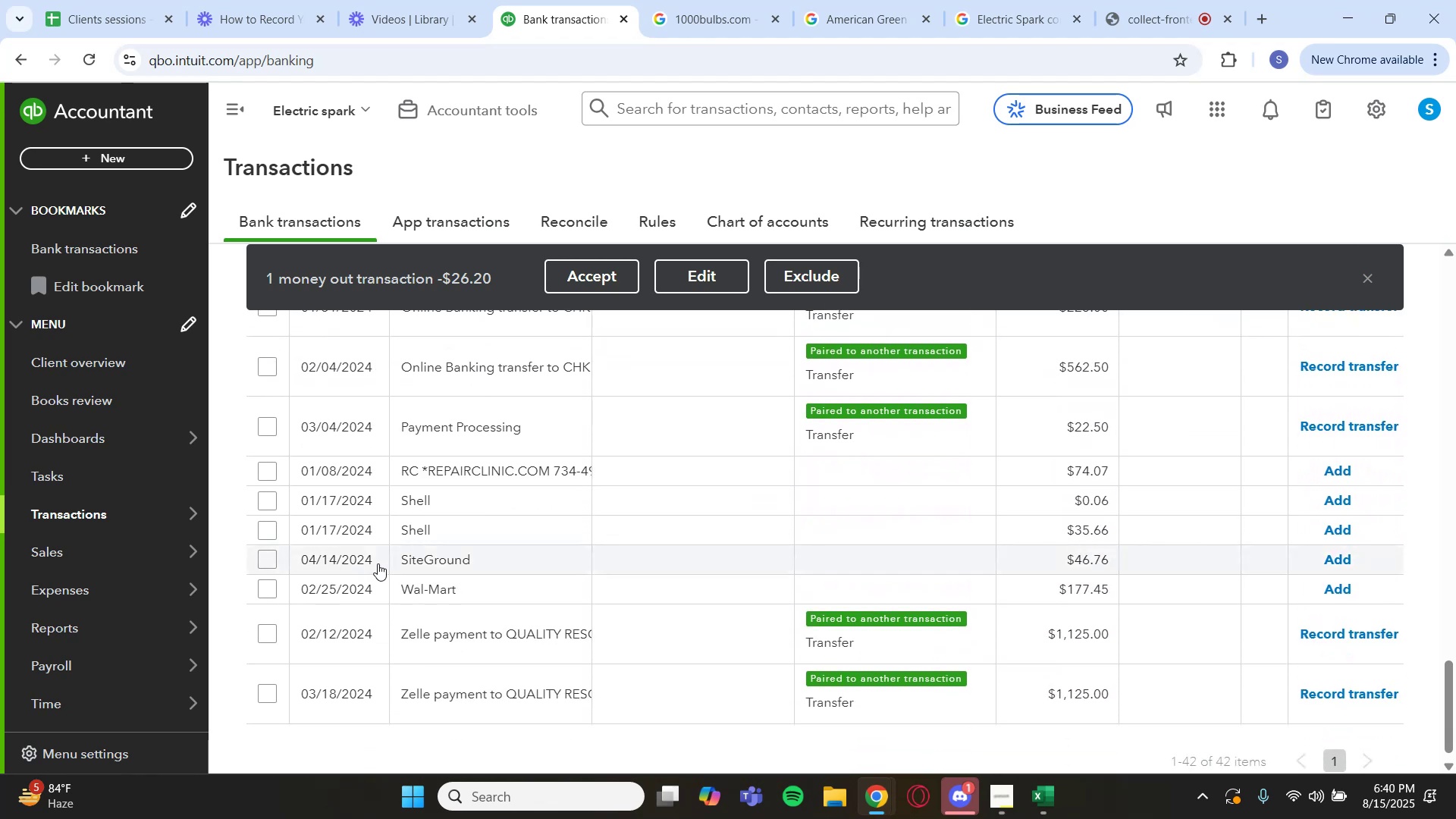 
left_click([992, 453])
 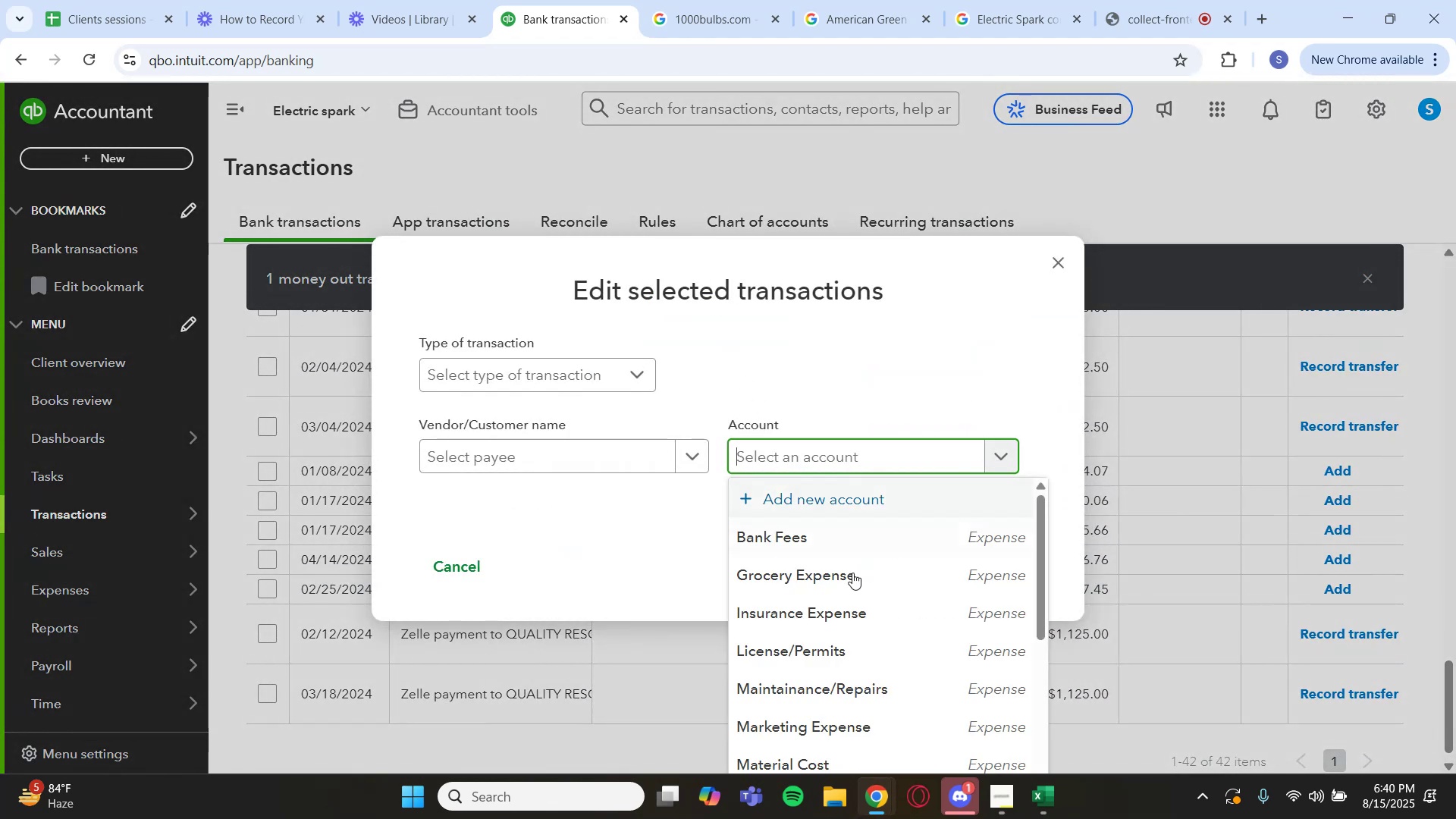 
scroll: coordinate [815, 629], scroll_direction: down, amount: 1.0
 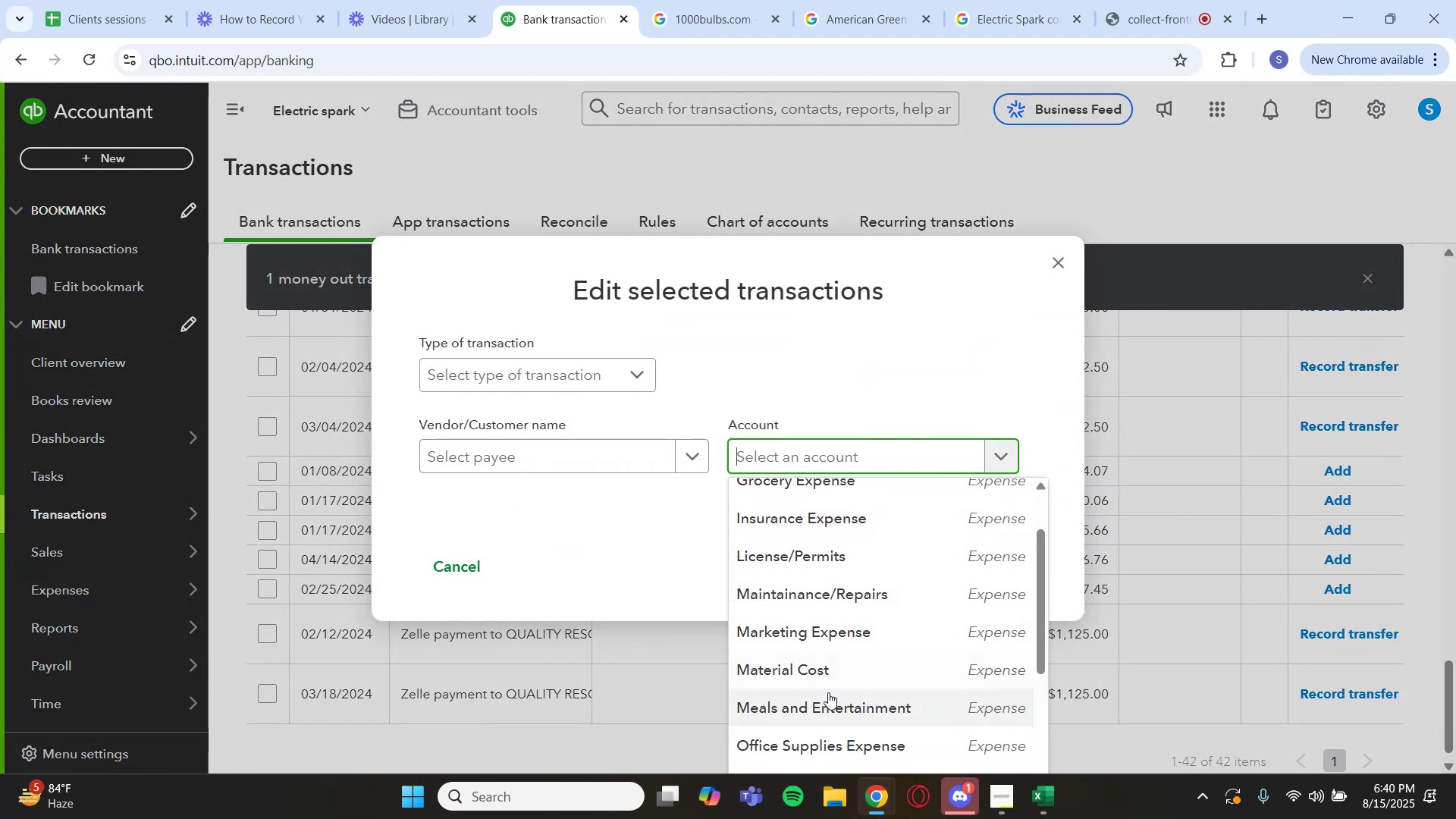 
left_click([832, 701])
 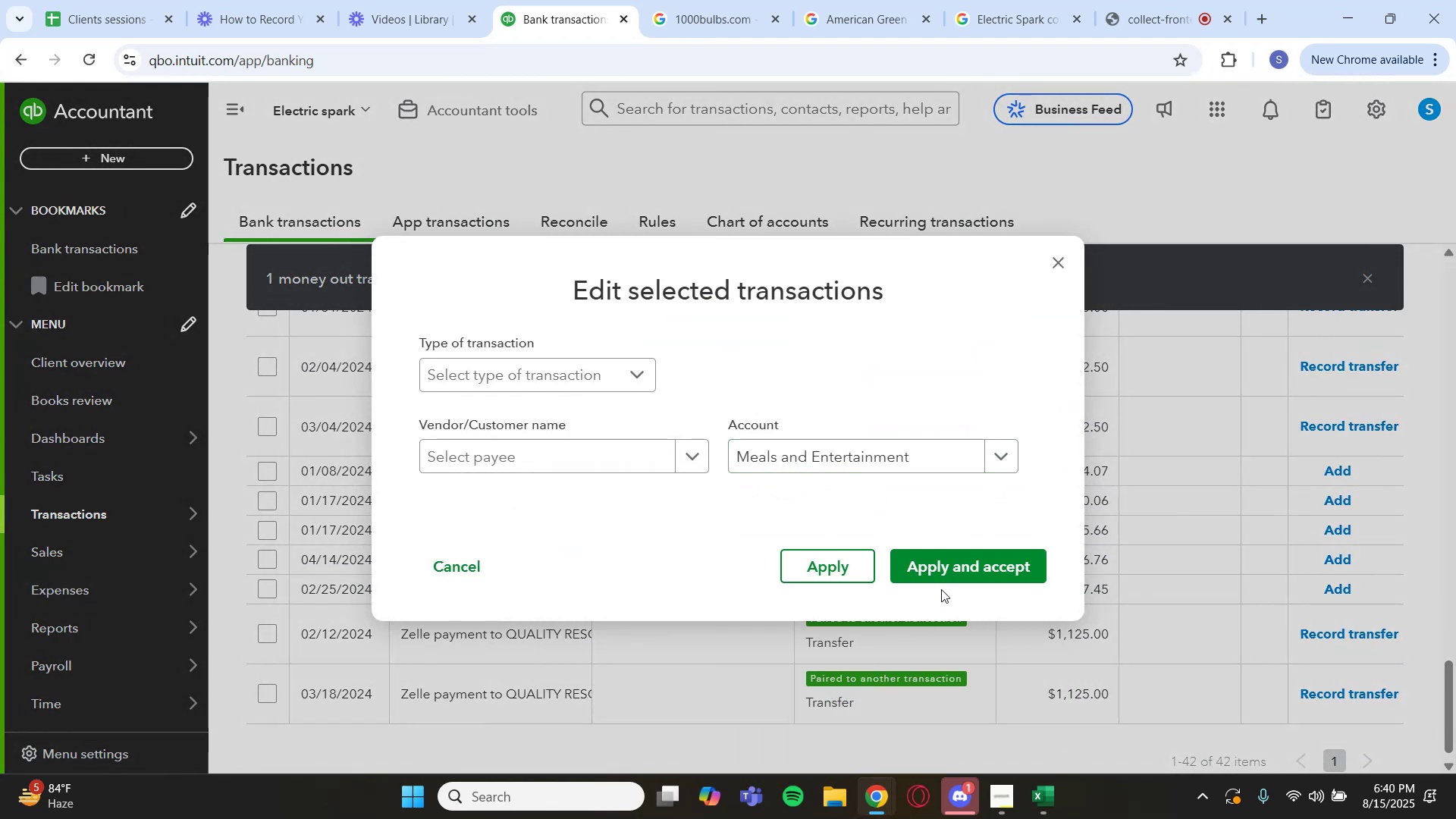 
left_click([947, 566])
 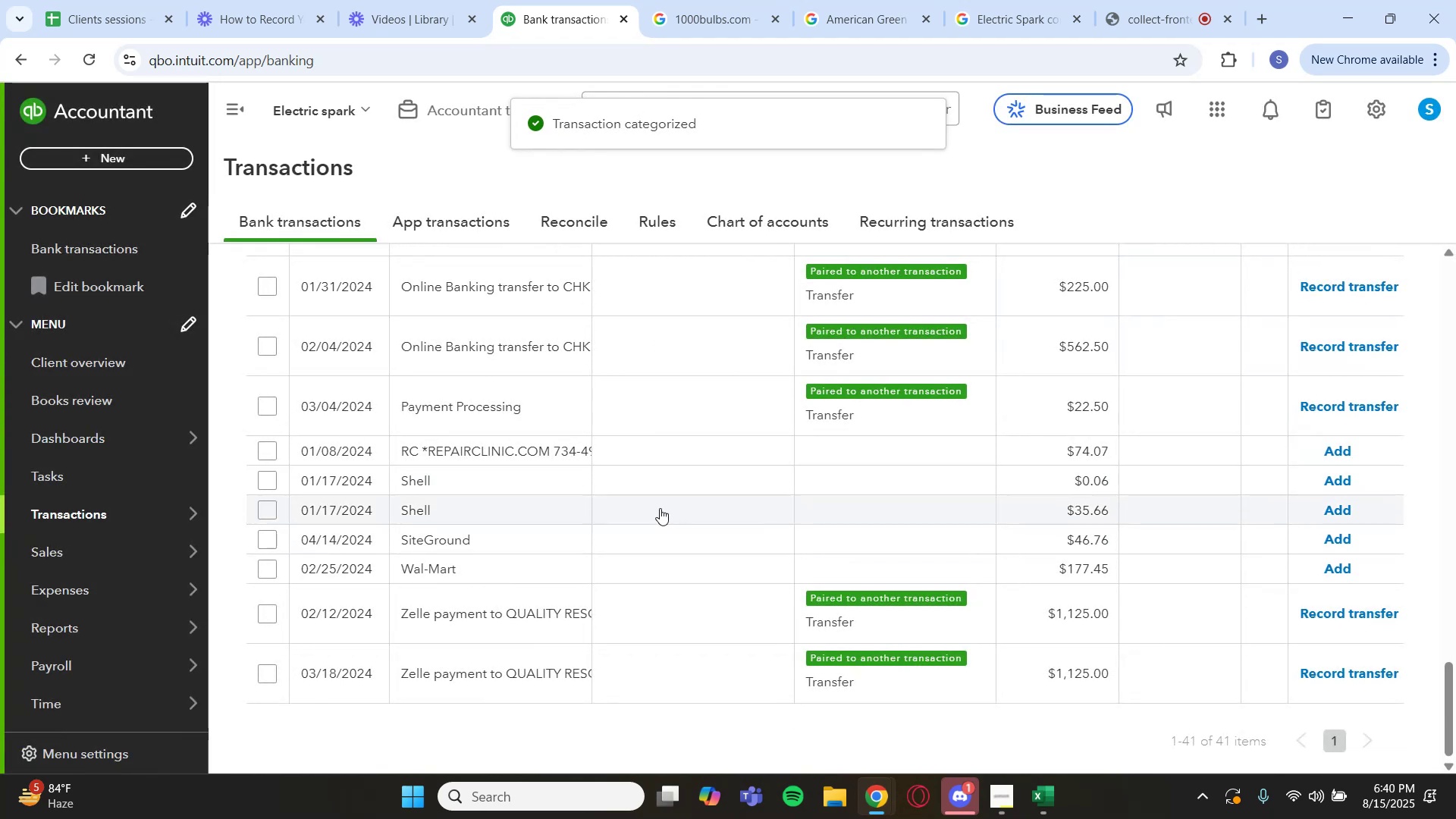 
wait(8.79)
 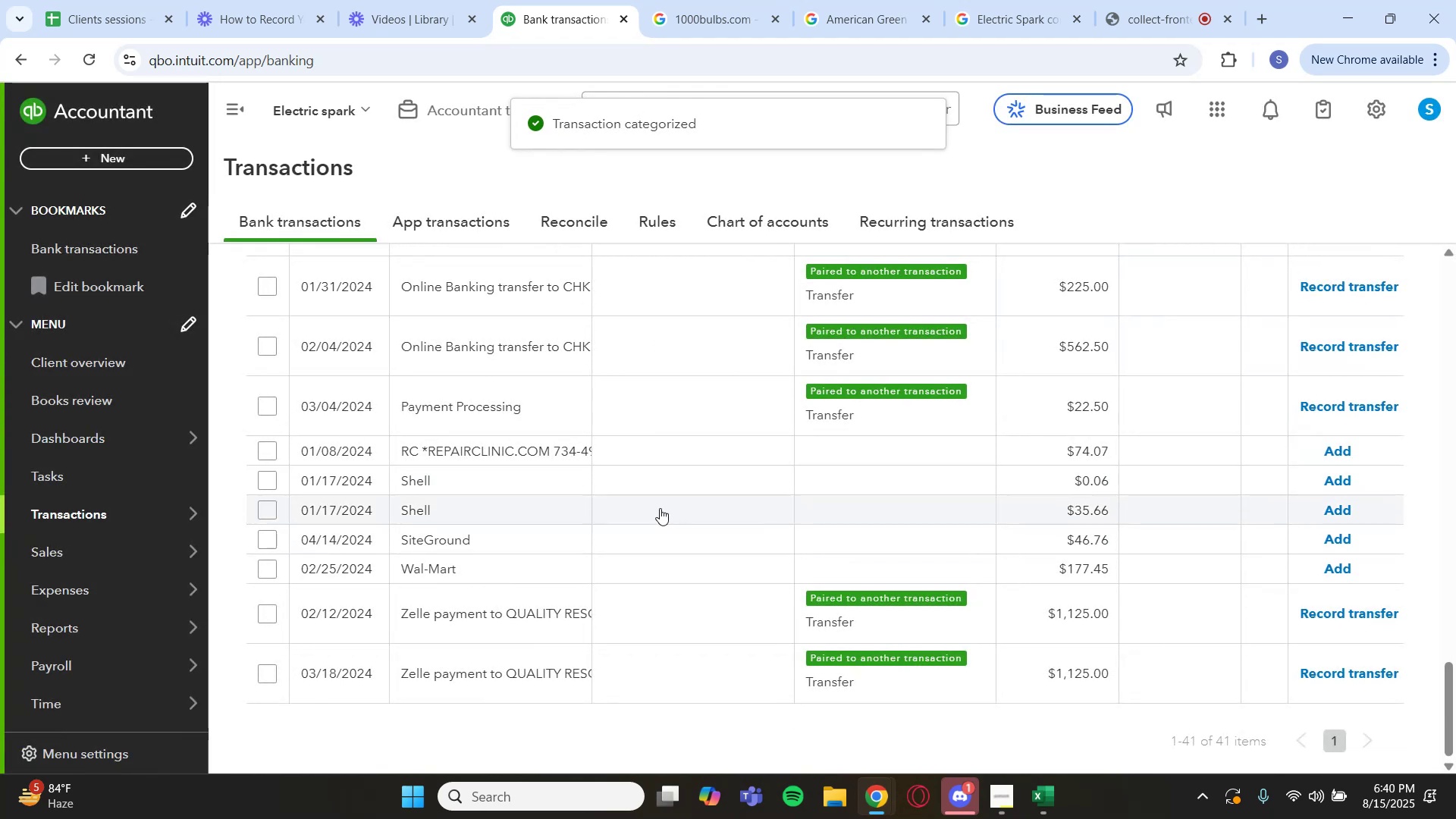 
left_click([450, 575])
 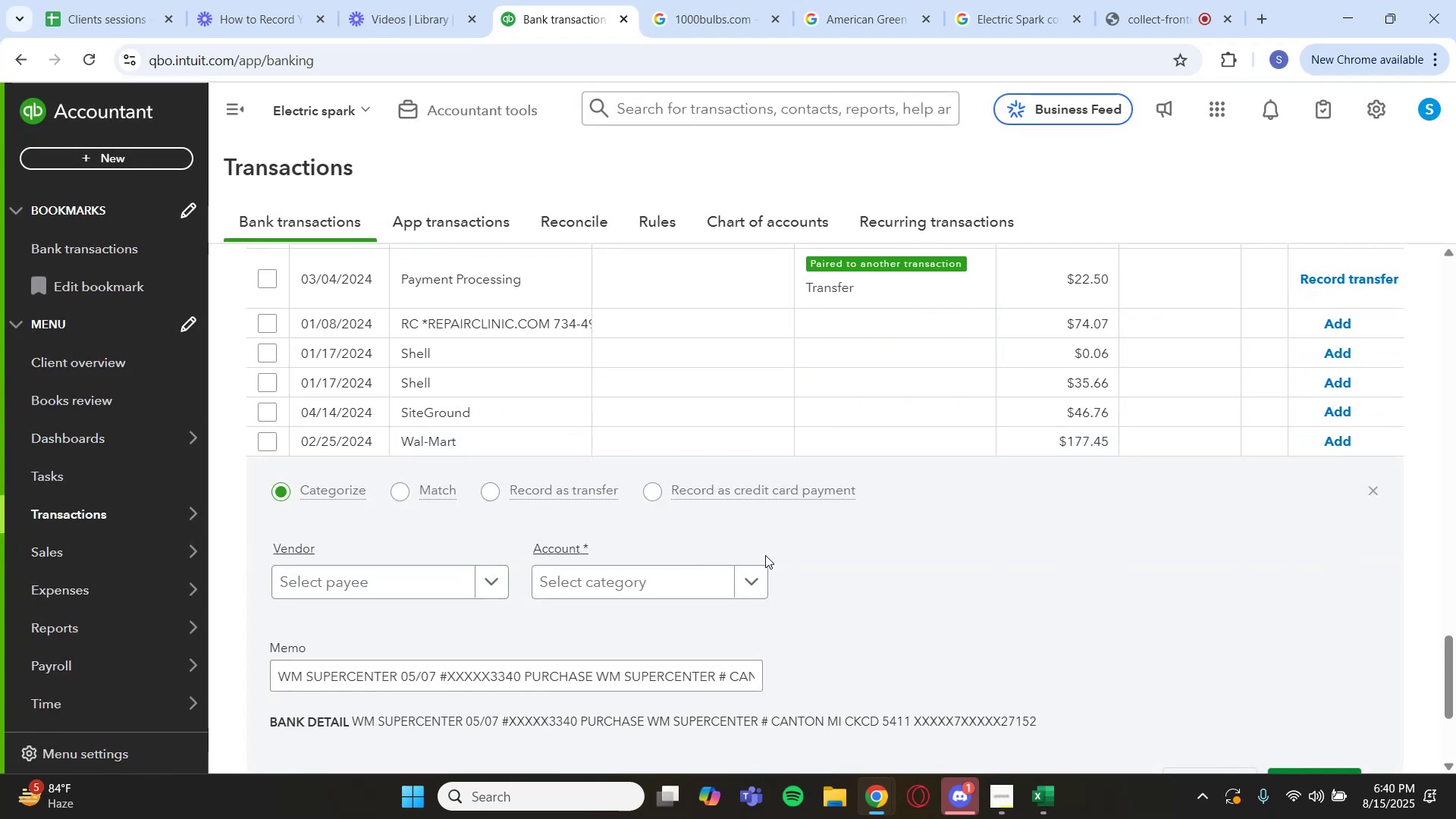 
left_click([754, 584])
 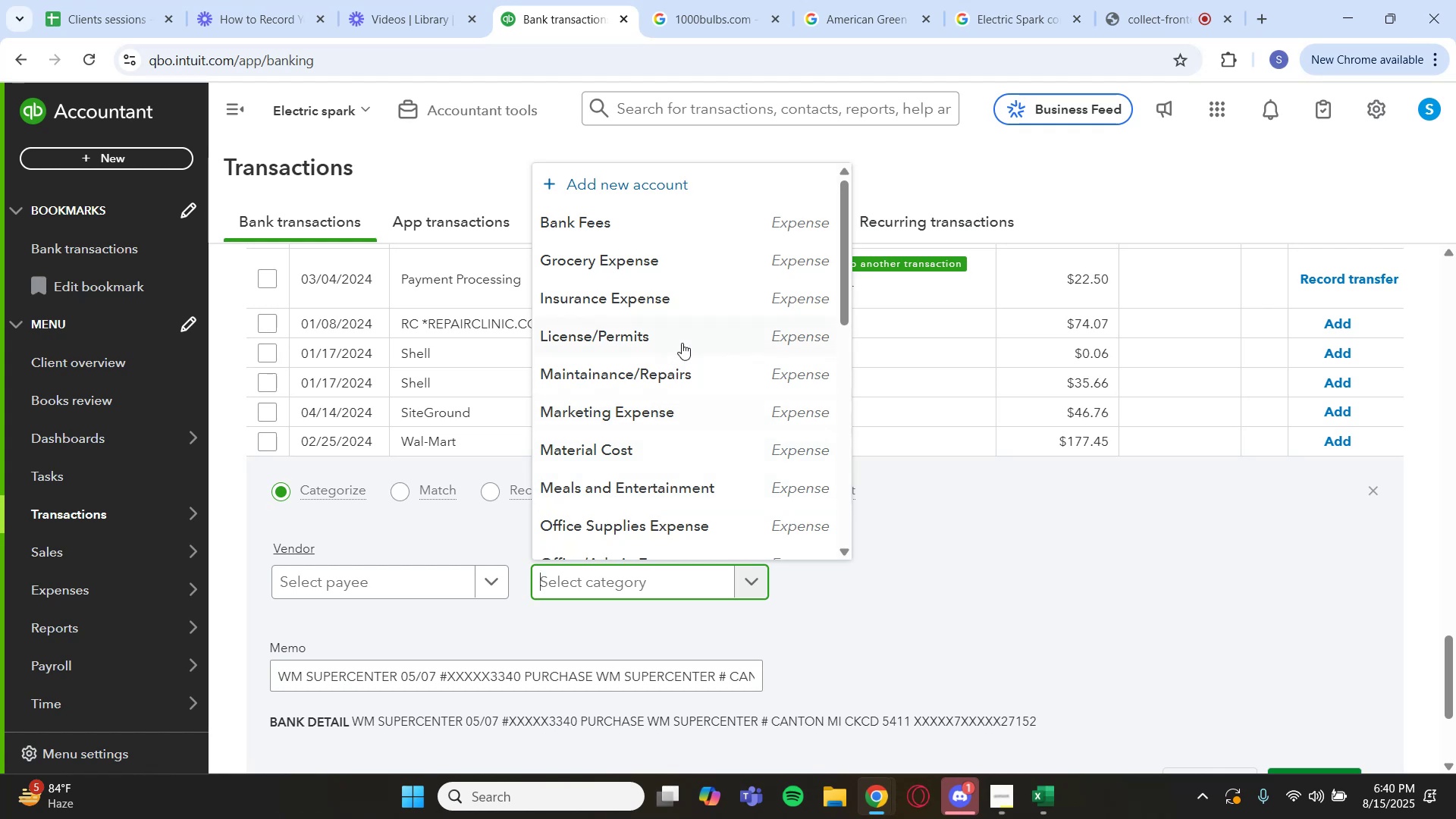 
scroll: coordinate [670, 463], scroll_direction: down, amount: 2.0
 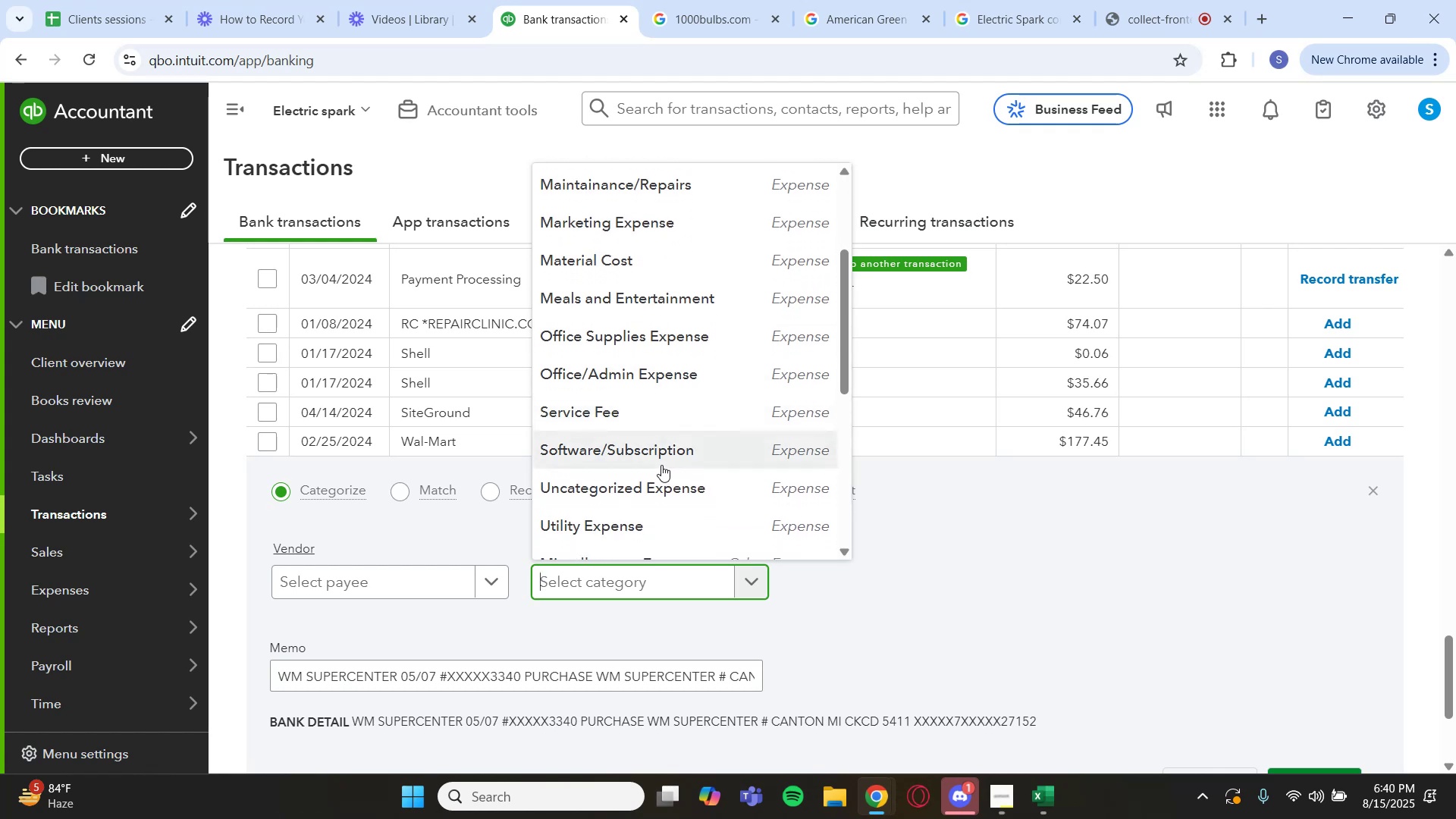 
scroll: coordinate [638, 445], scroll_direction: up, amount: 4.0
 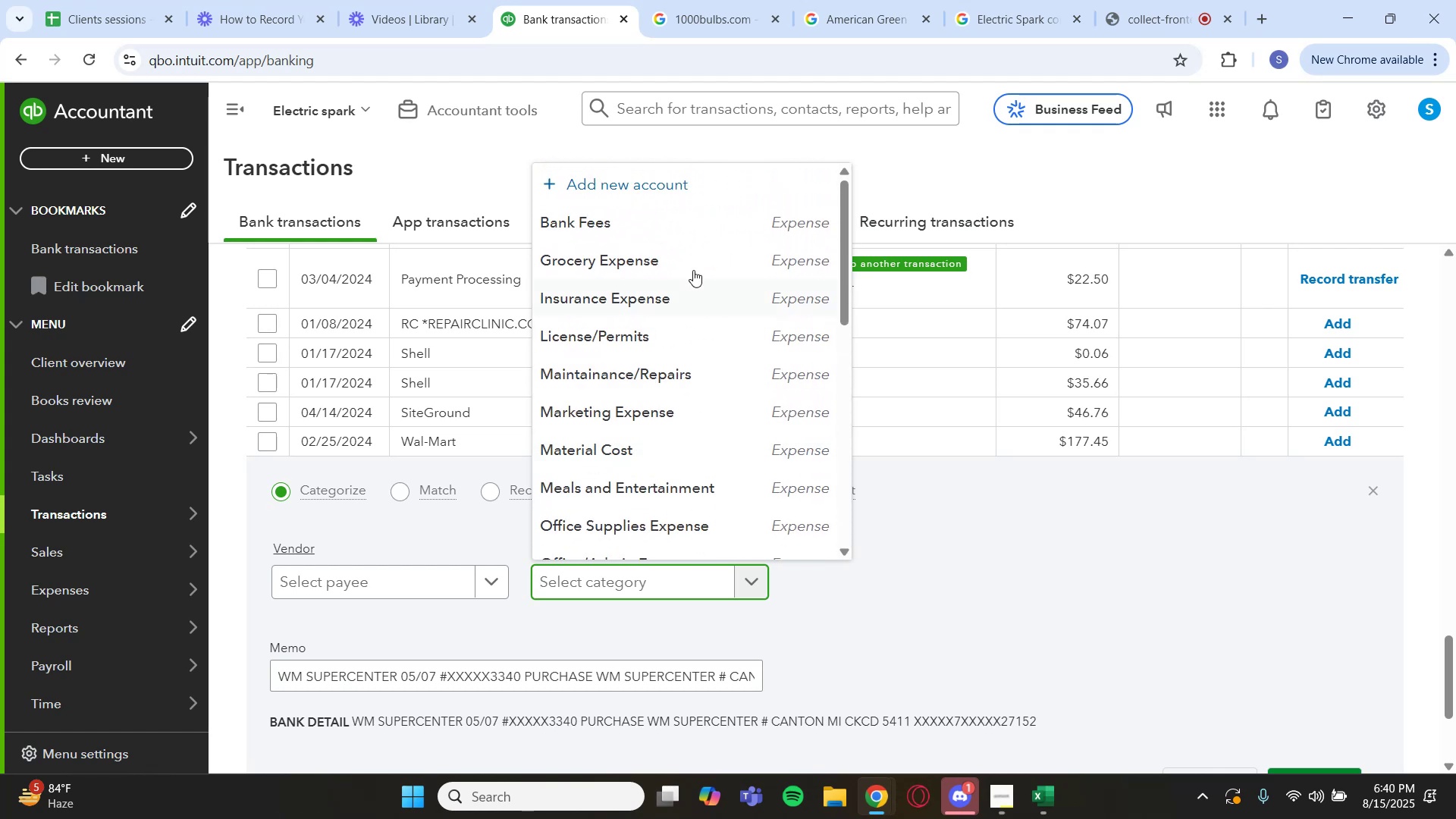 
left_click([694, 265])
 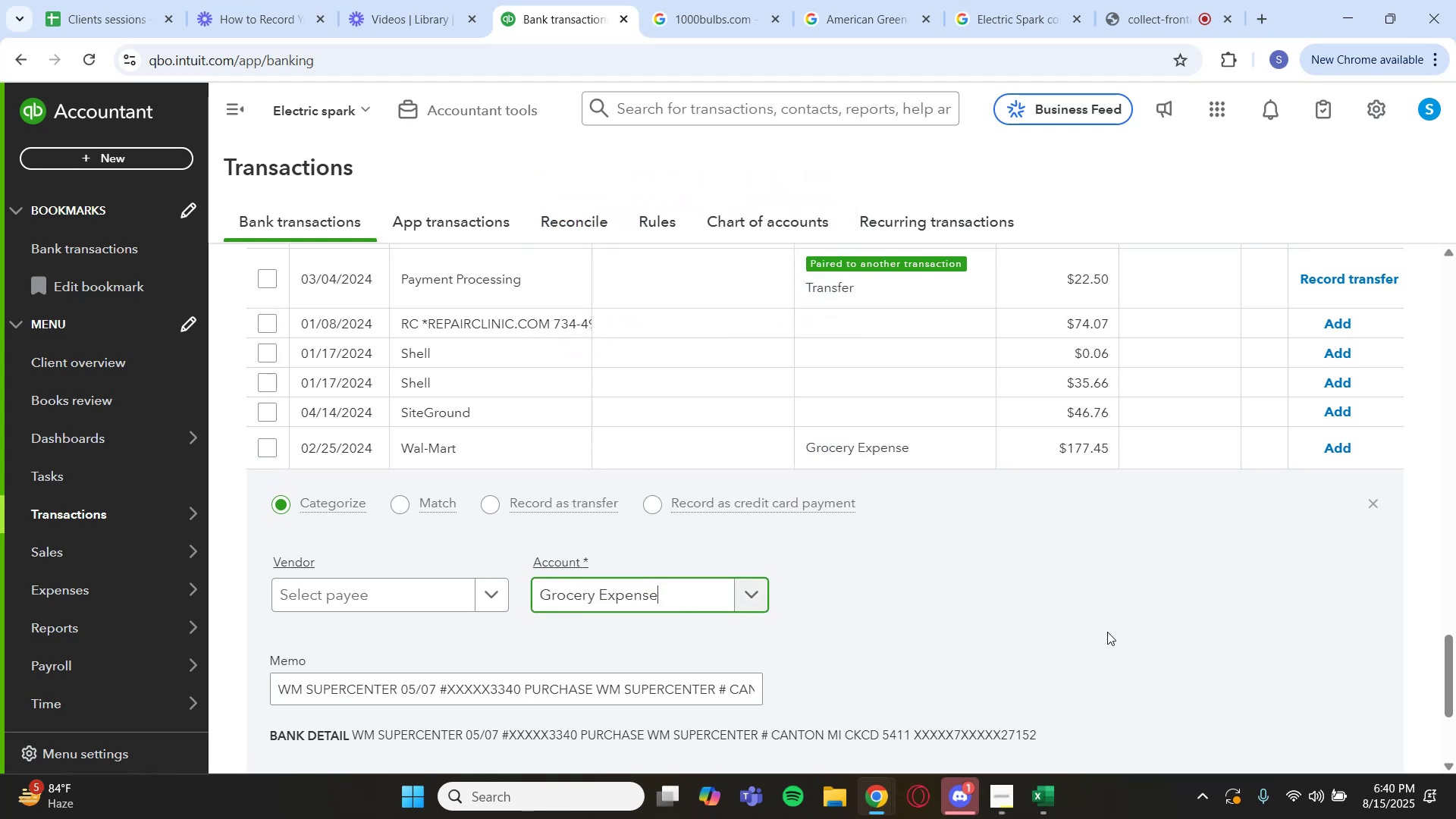 
scroll: coordinate [1216, 682], scroll_direction: down, amount: 1.0
 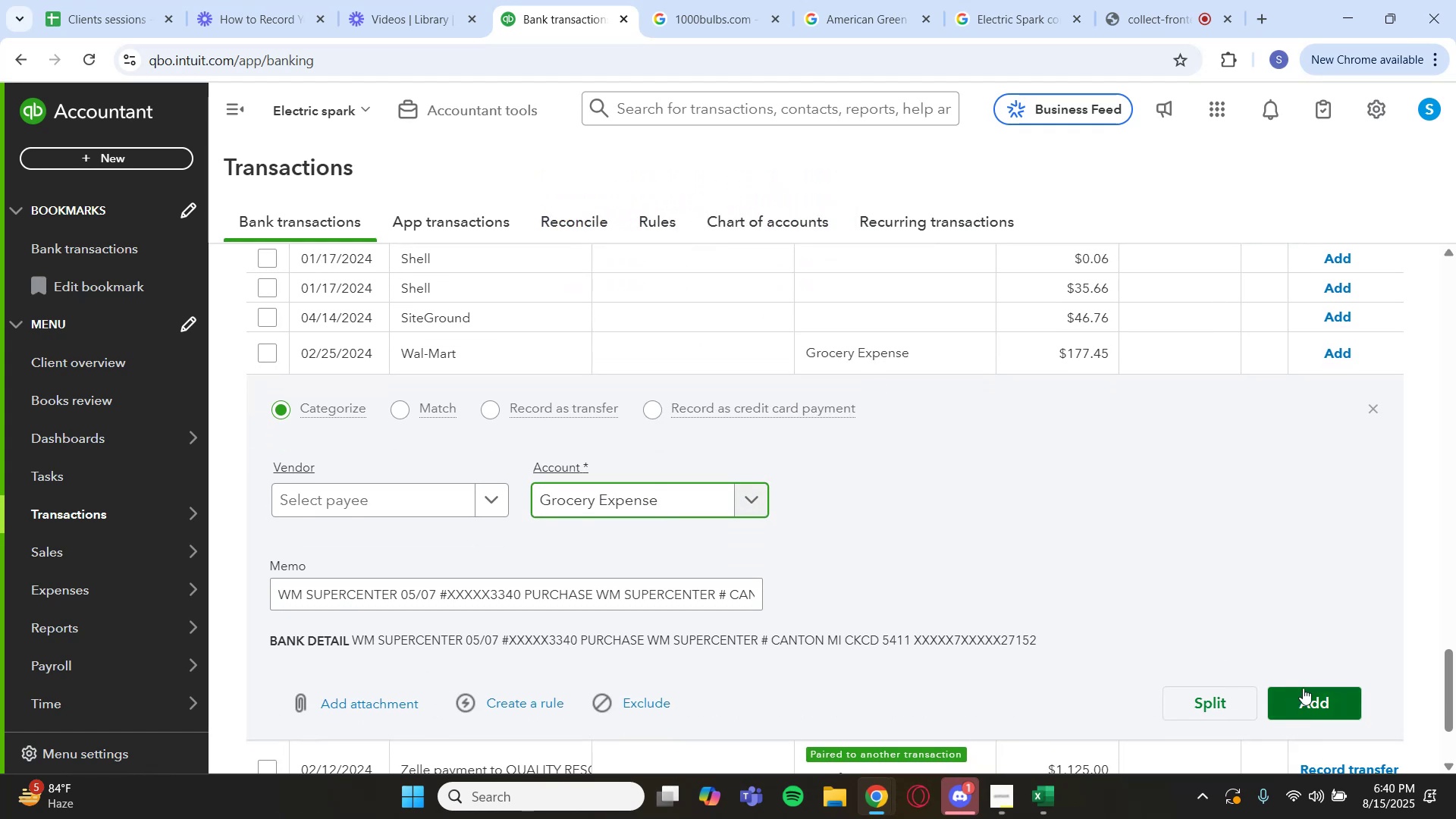 
left_click([1303, 688])
 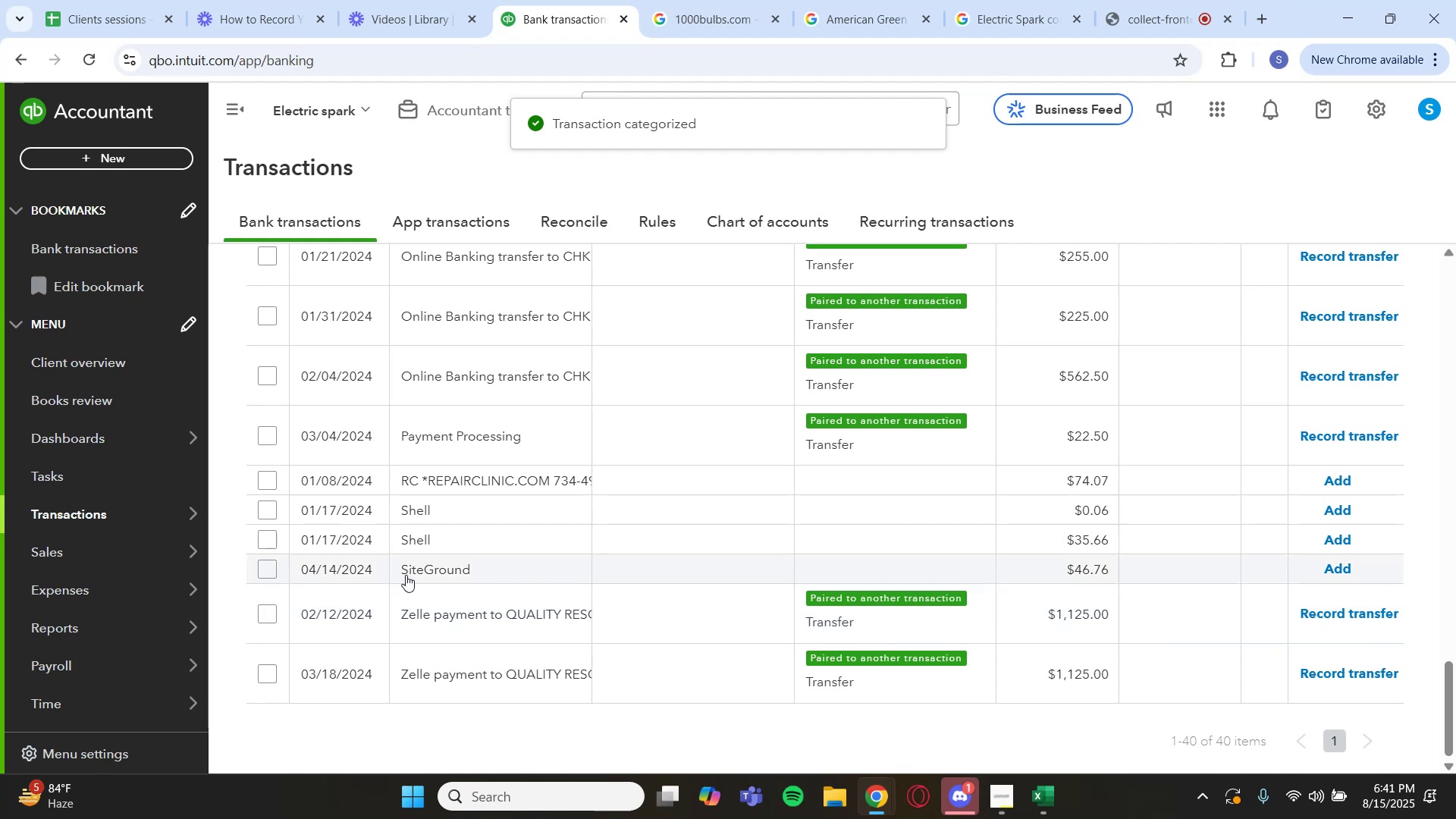 
wait(5.26)
 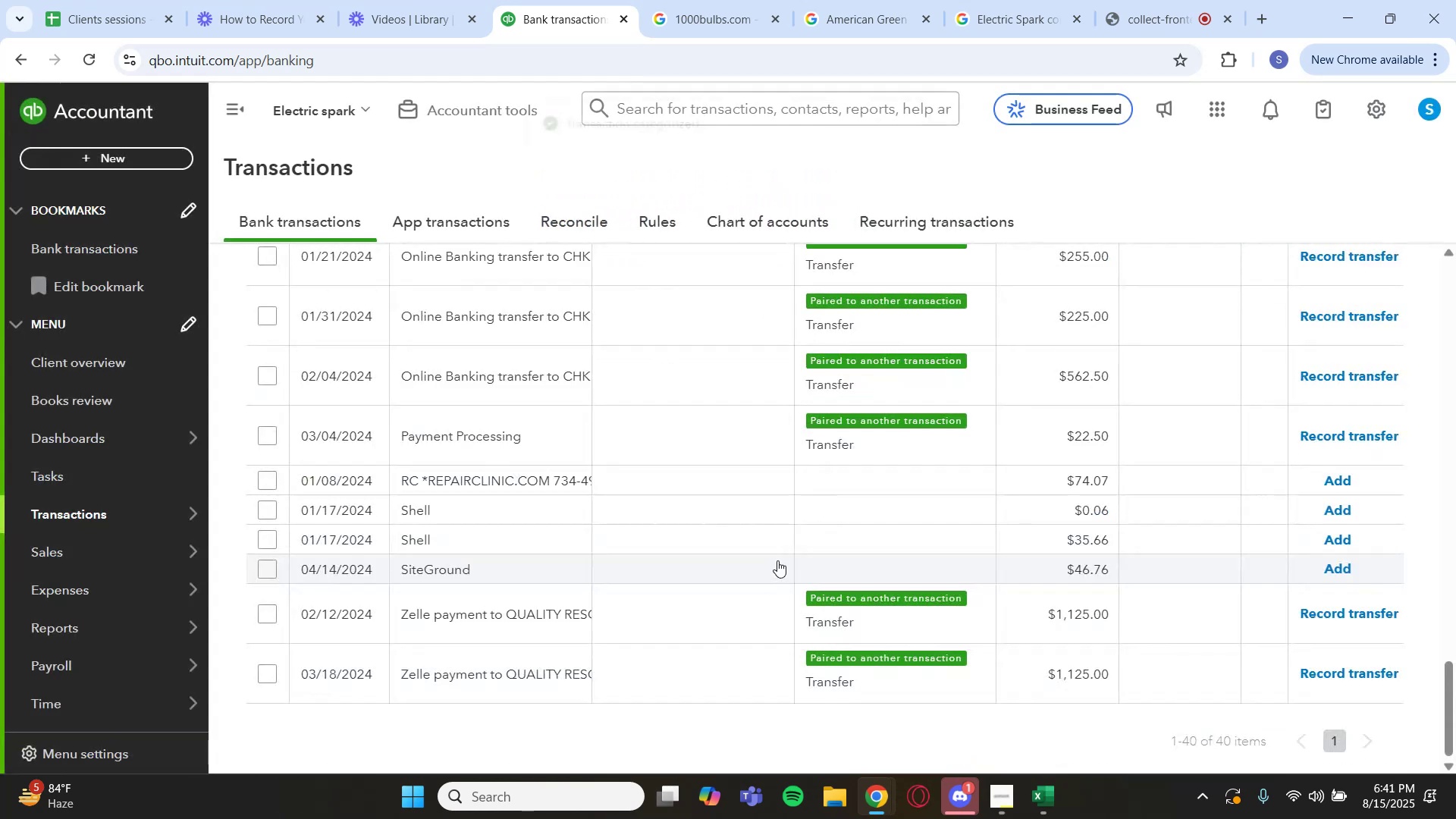 
left_click([265, 540])
 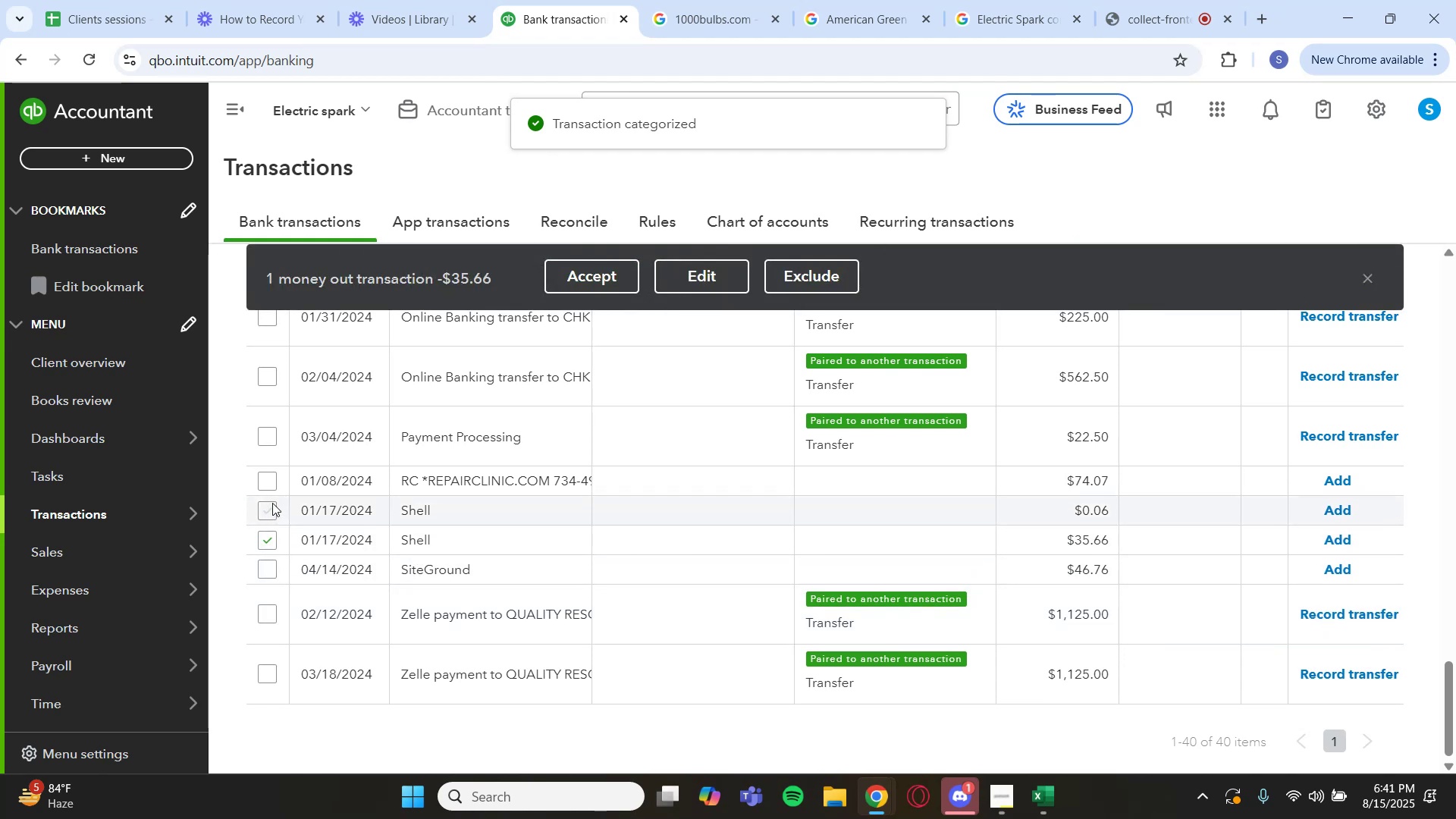 
left_click([272, 503])
 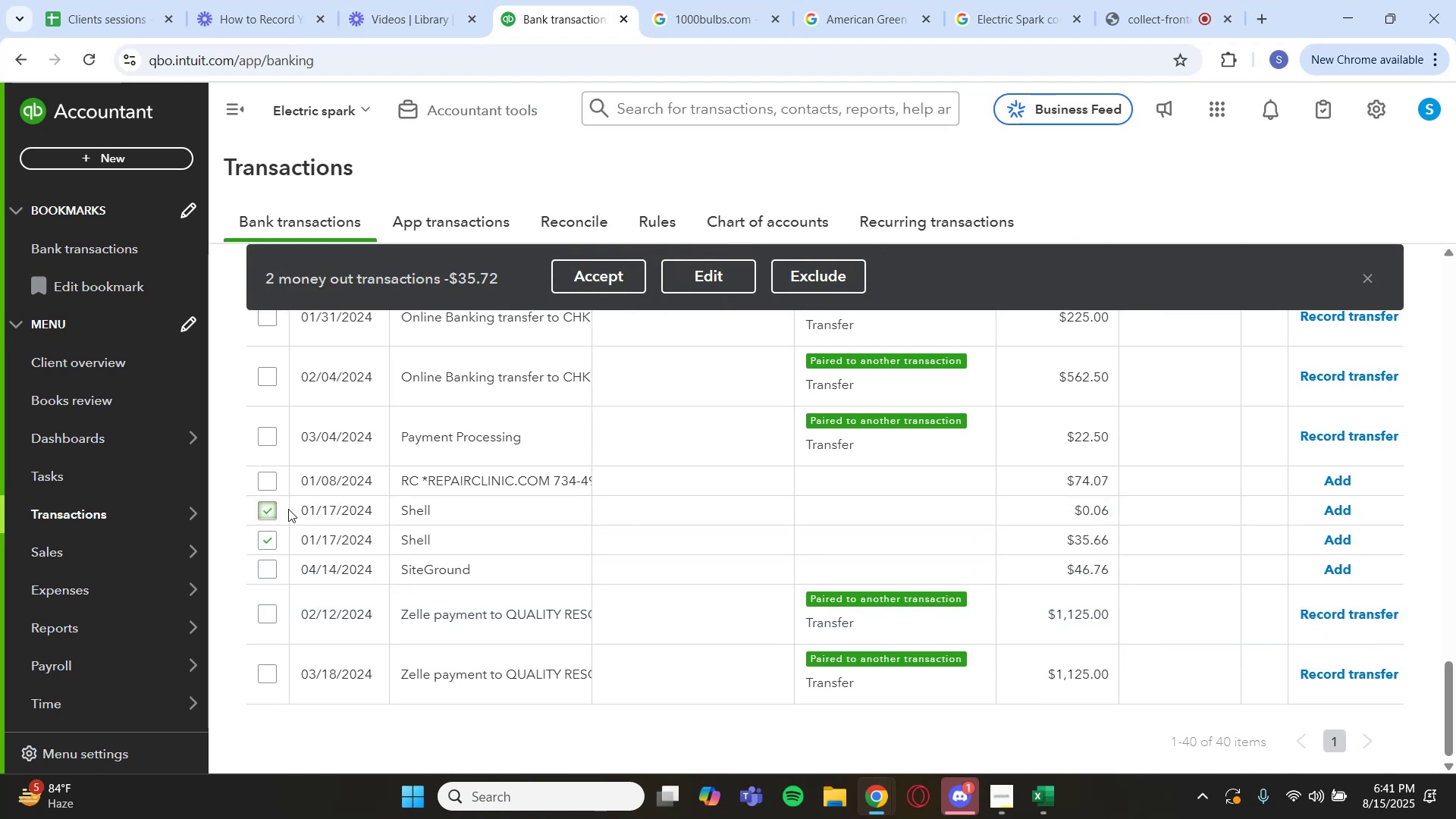 
scroll: coordinate [596, 368], scroll_direction: up, amount: 16.0
 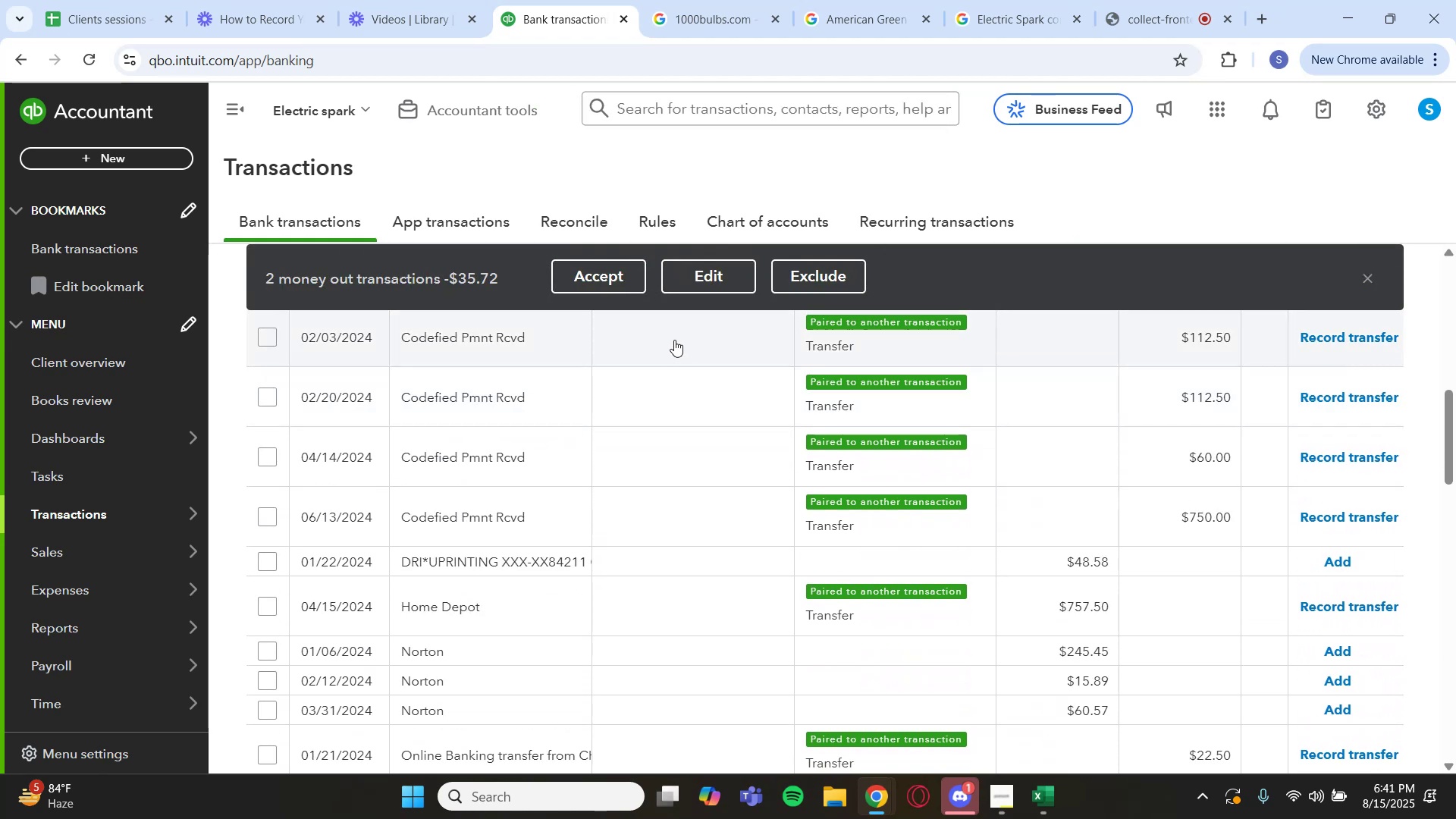 
left_click([709, 282])
 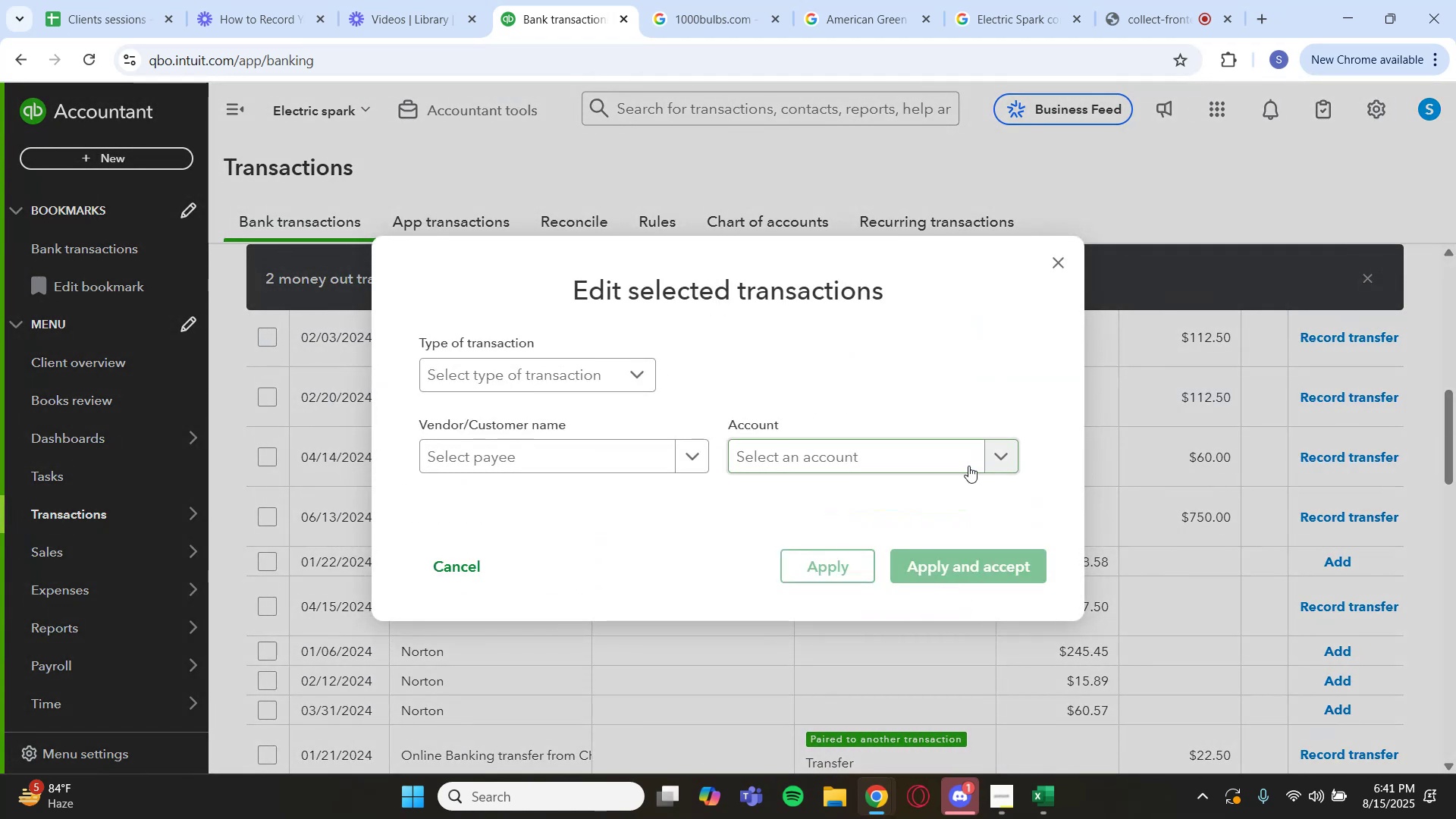 
left_click([999, 463])
 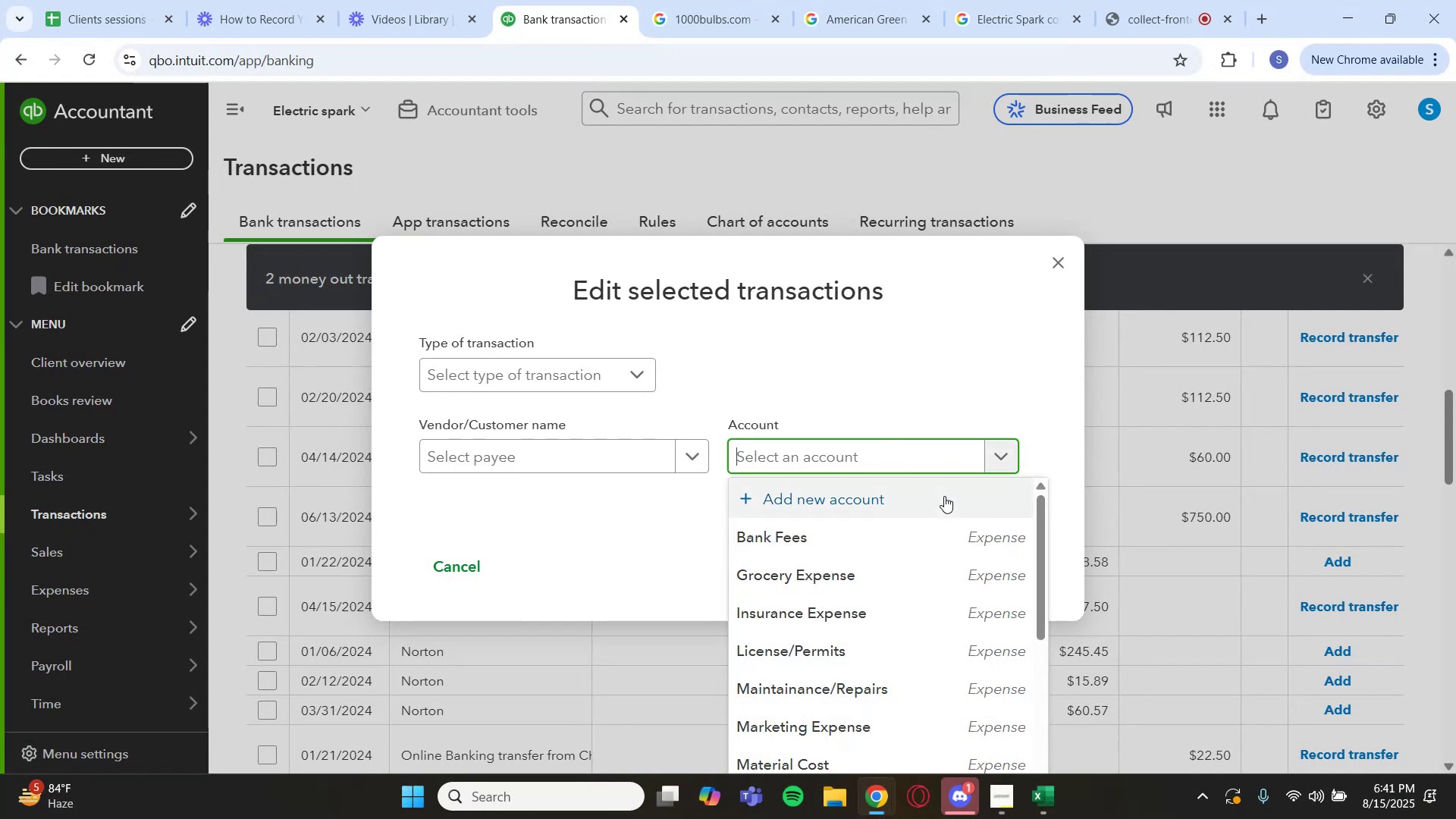 
left_click([939, 495])
 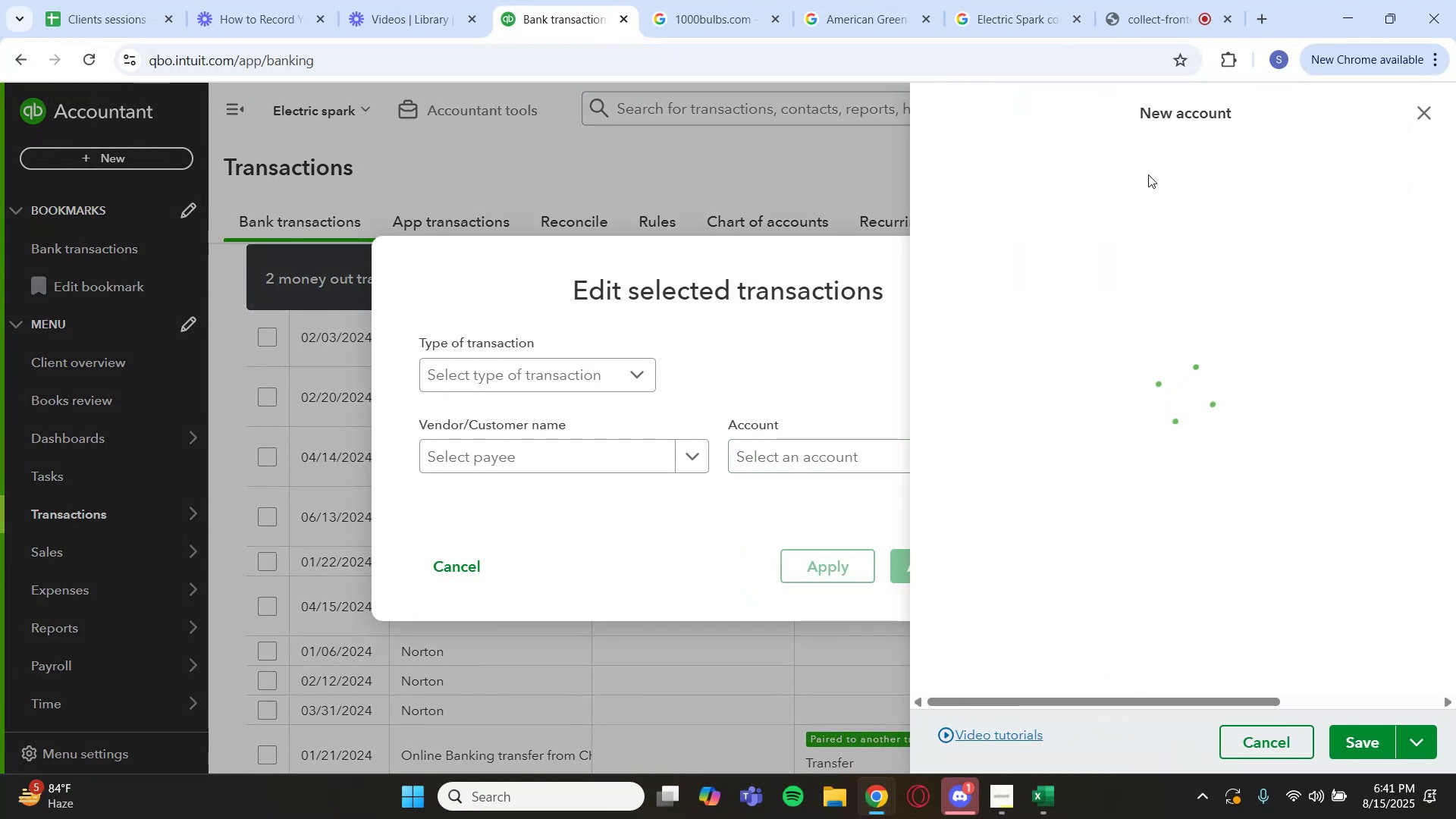 
left_click([1131, 180])
 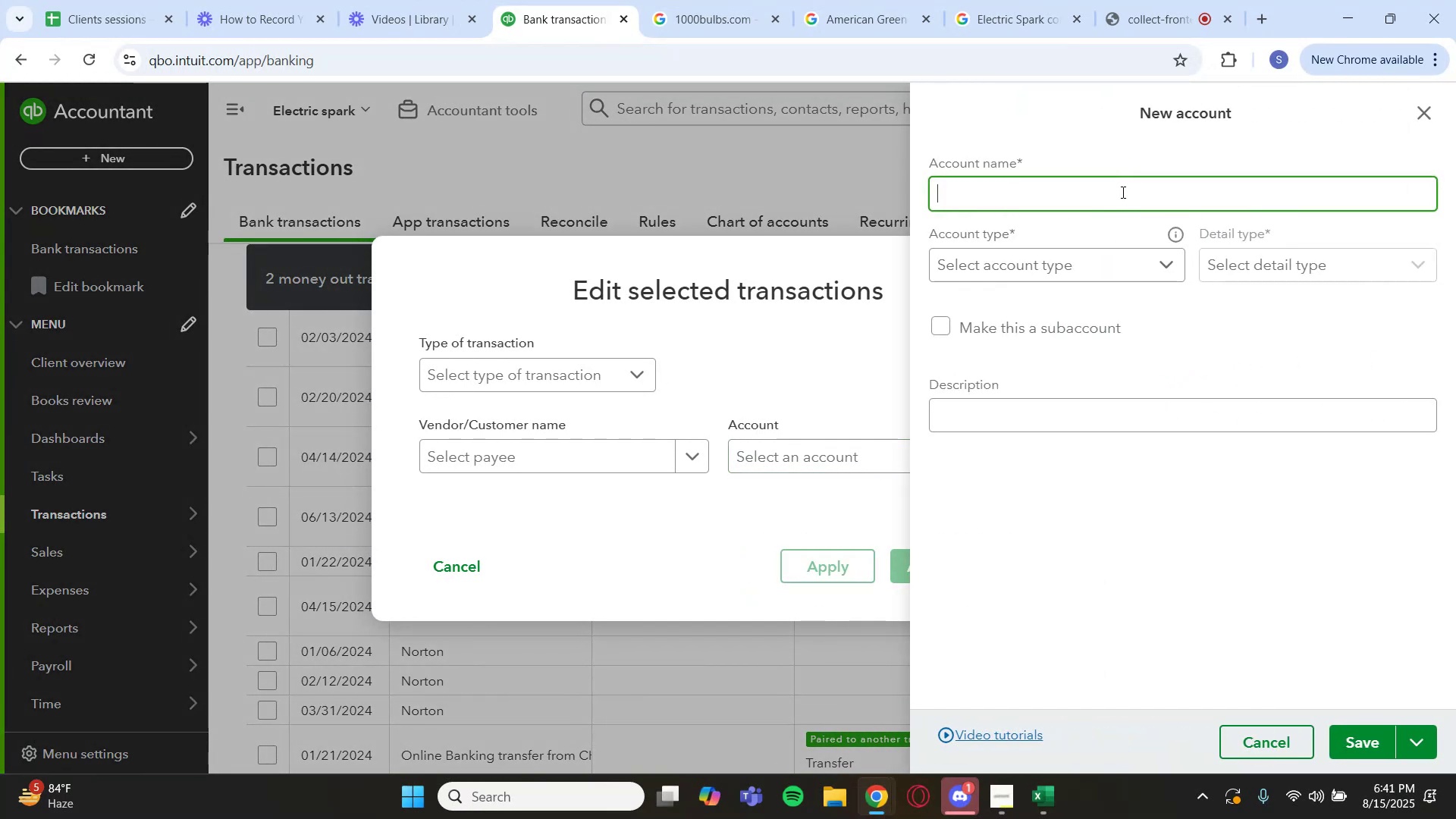 
type(Vehicle)
key(Backspace)
key(Backspace)
key(Backspace)
key(Backspace)
key(Backspace)
key(Backspace)
key(Backspace)
 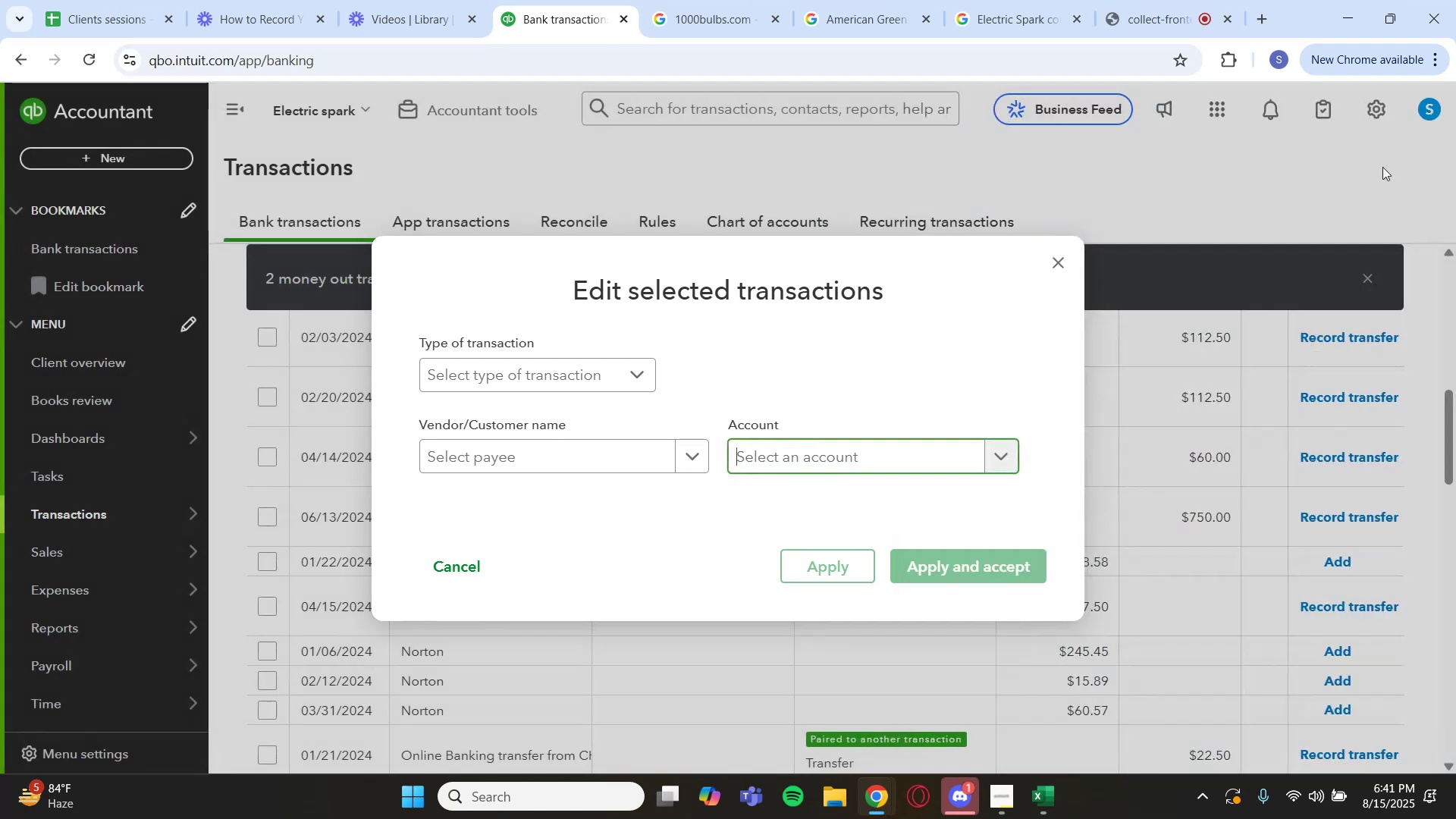 
left_click([1012, 459])
 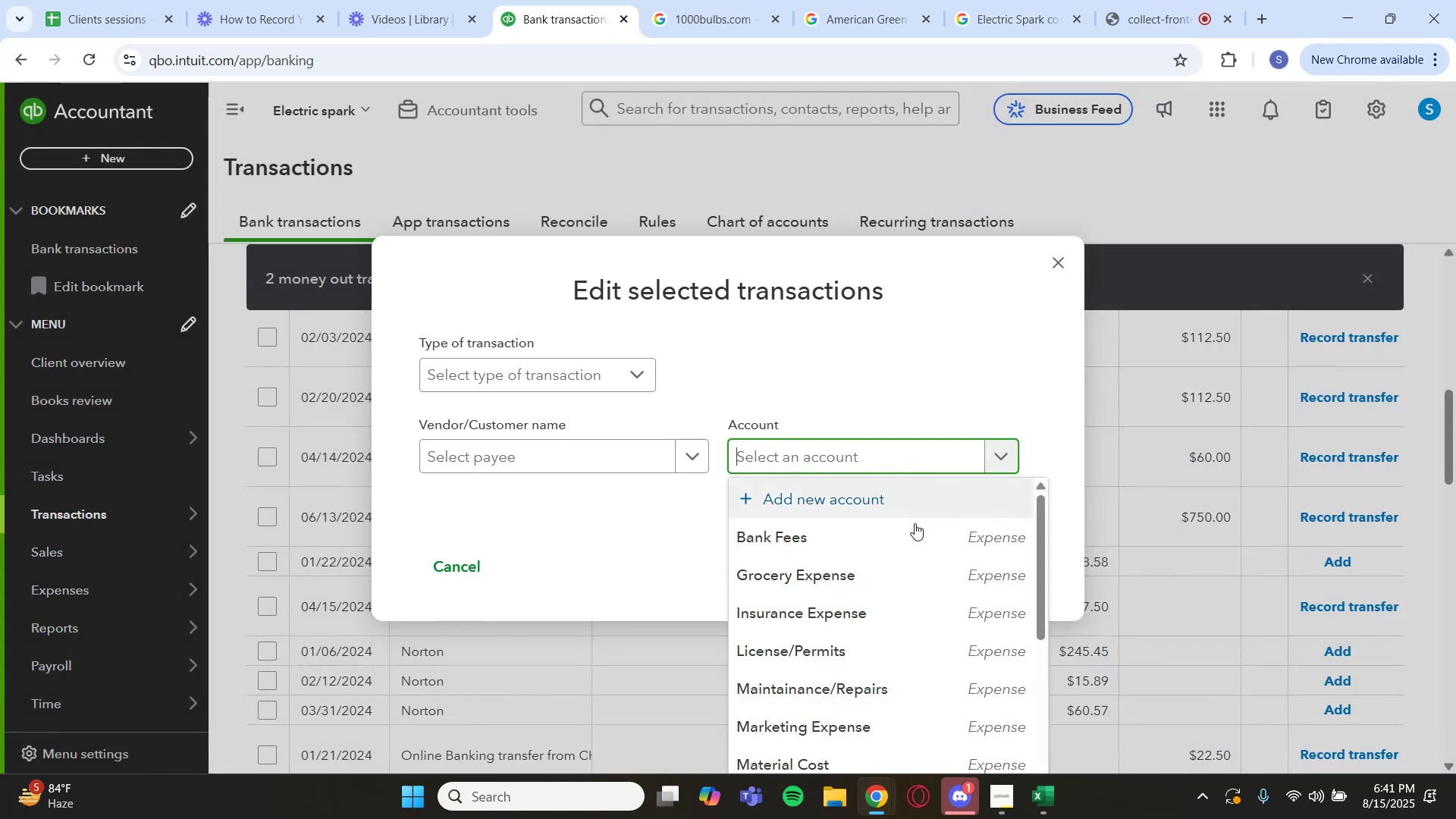 
scroll: coordinate [876, 613], scroll_direction: down, amount: 5.0
 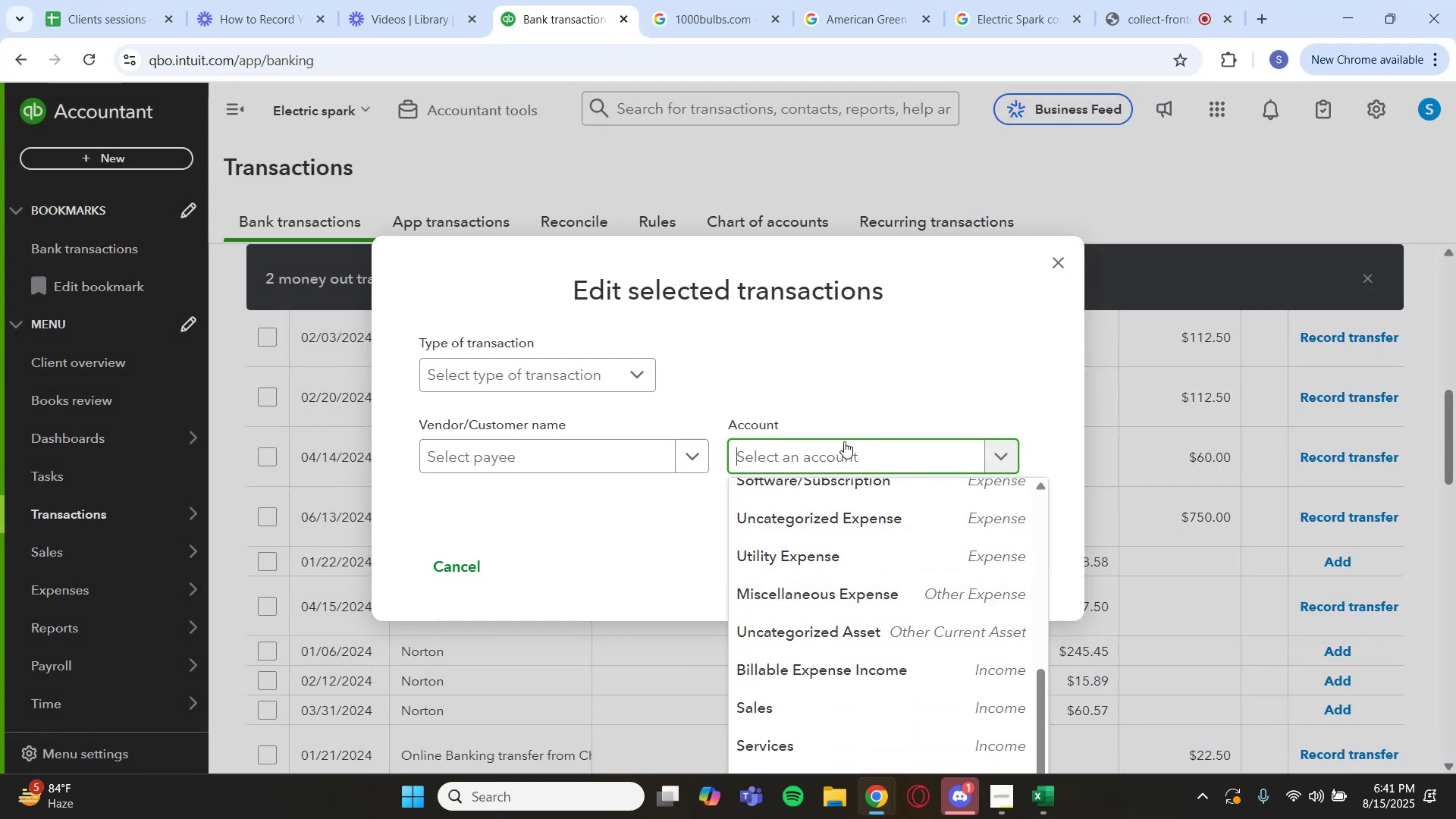 
type(tra)
 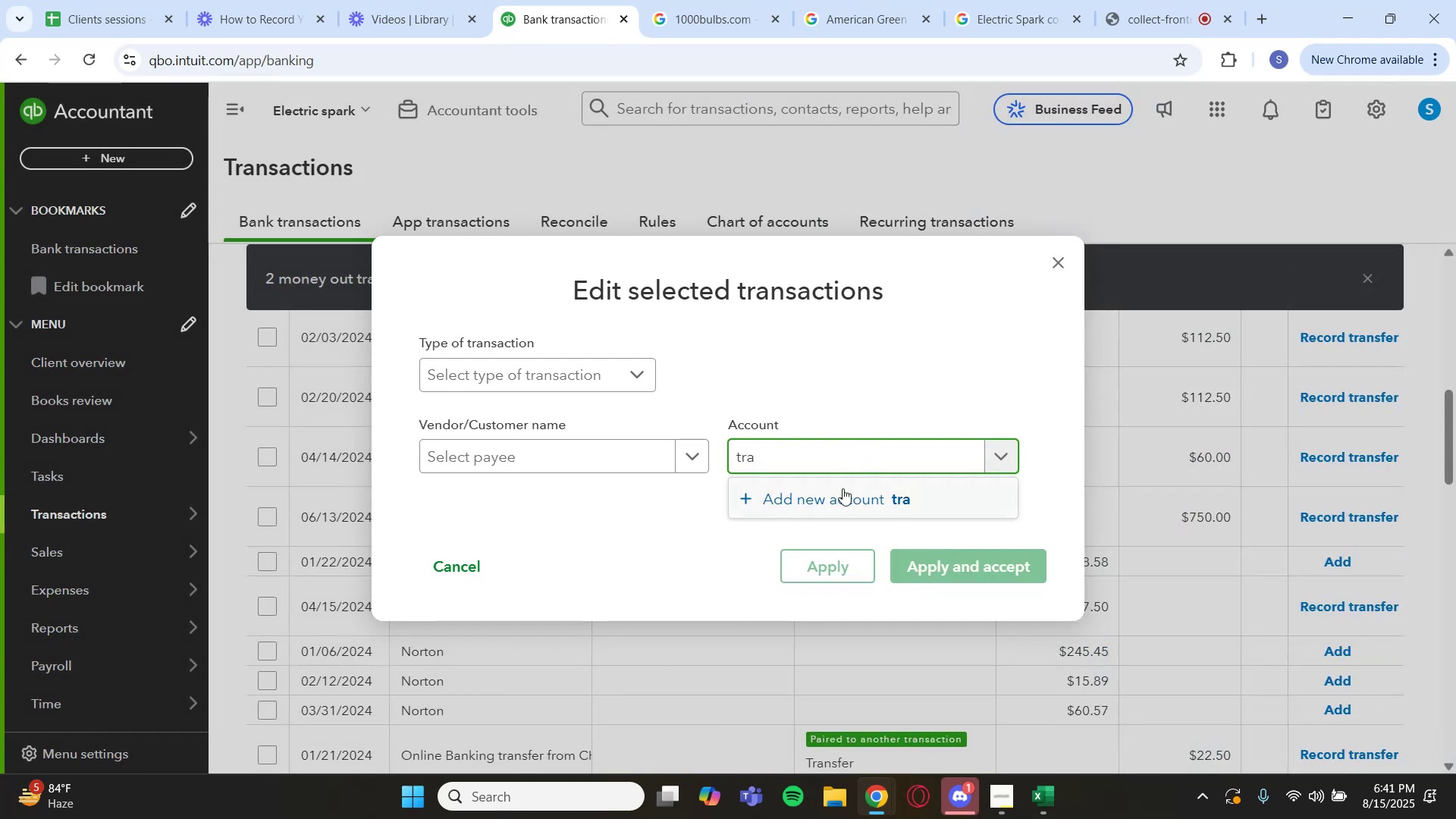 
key(Backspace)
 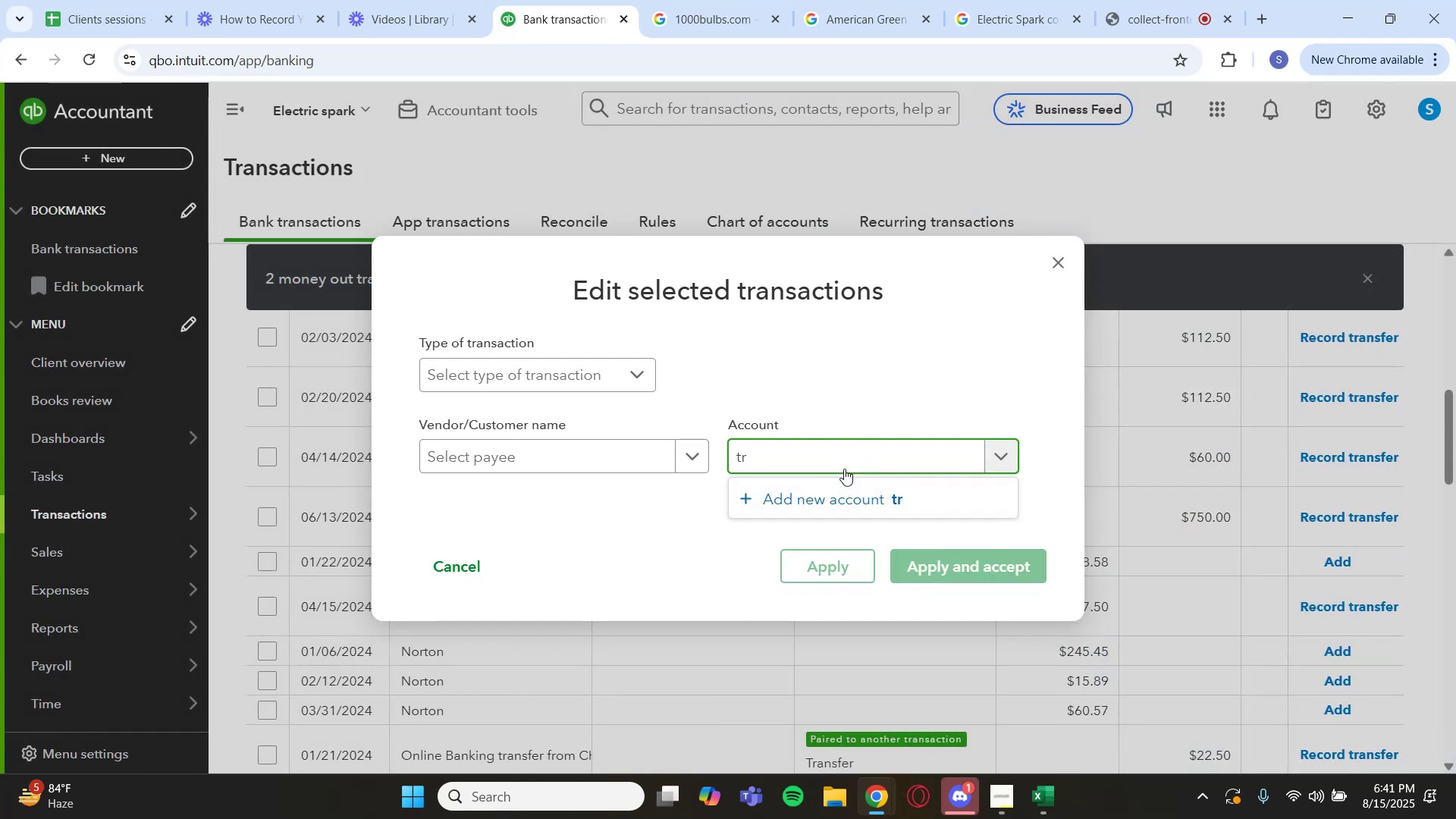 
key(Backspace)
 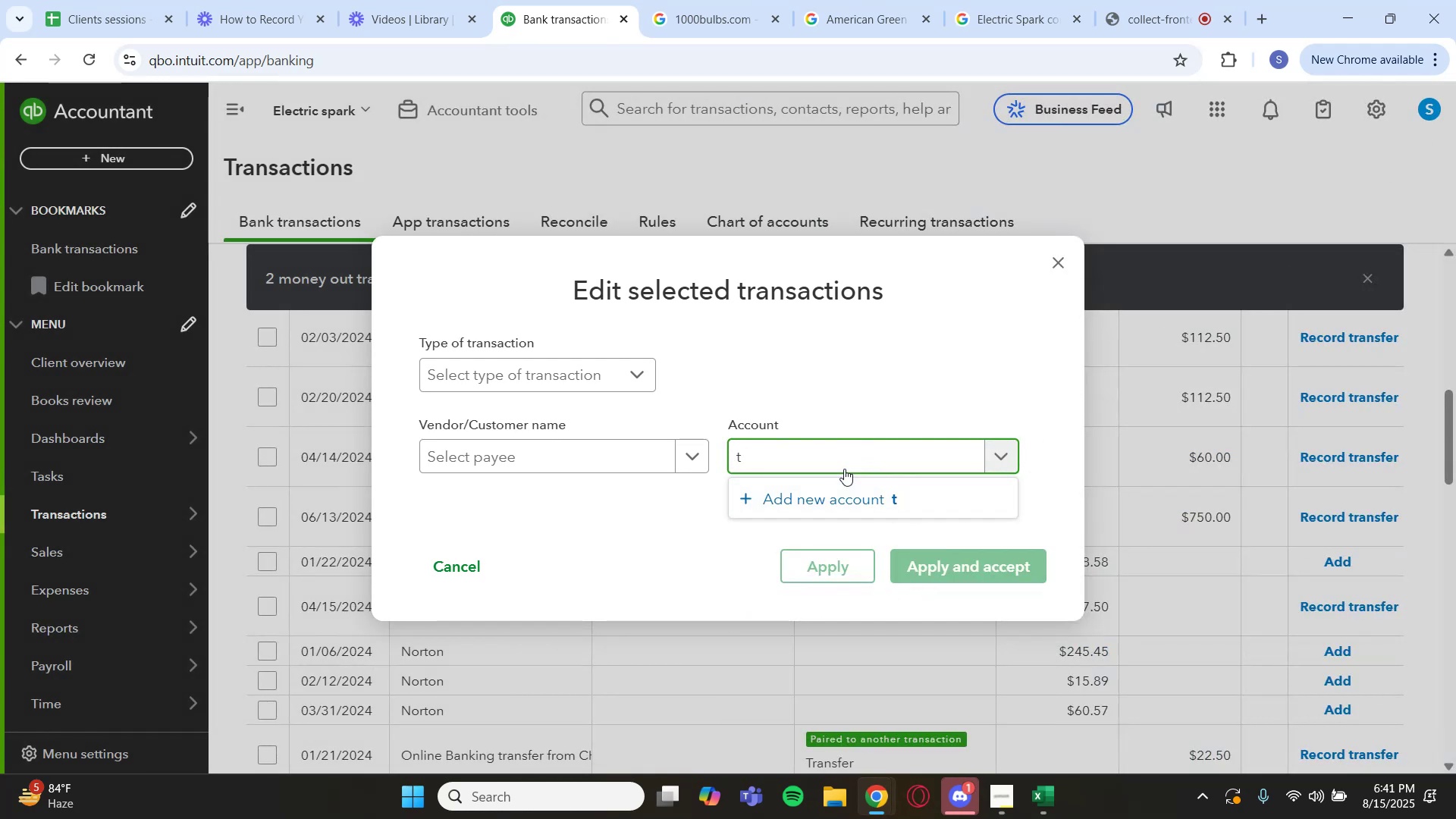 
key(Backspace)
 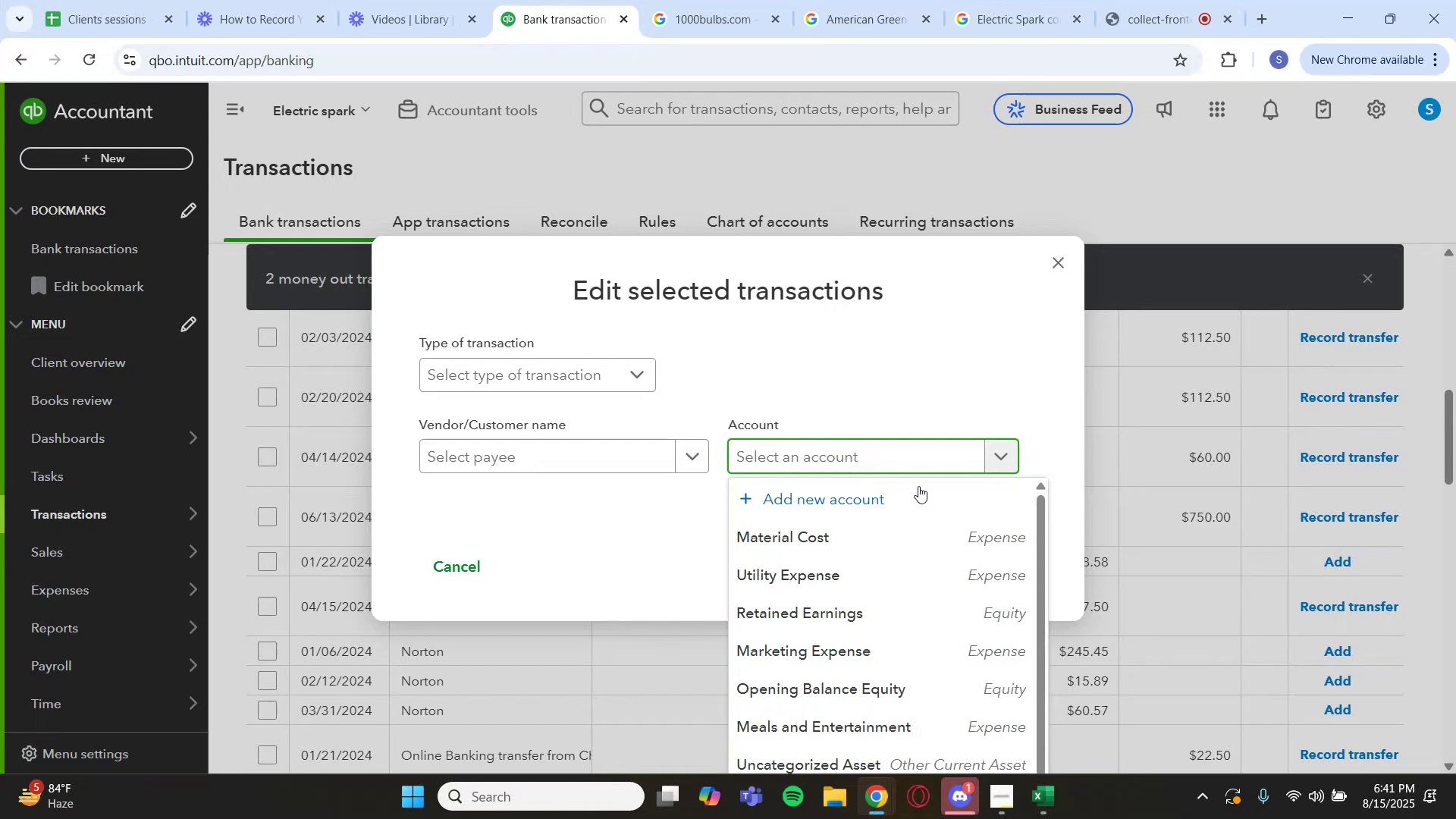 
left_click([914, 501])
 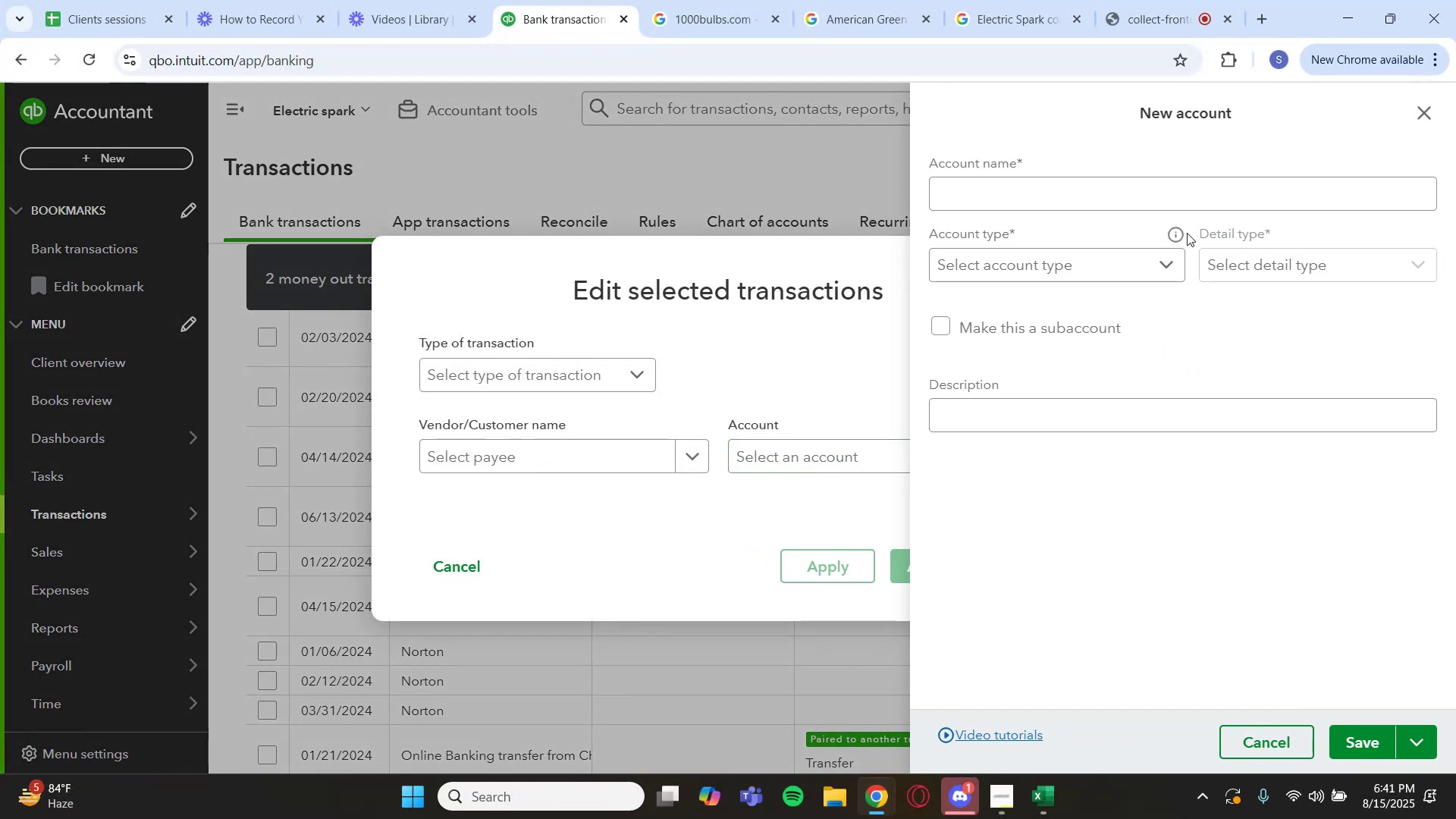 
left_click([1196, 209])
 